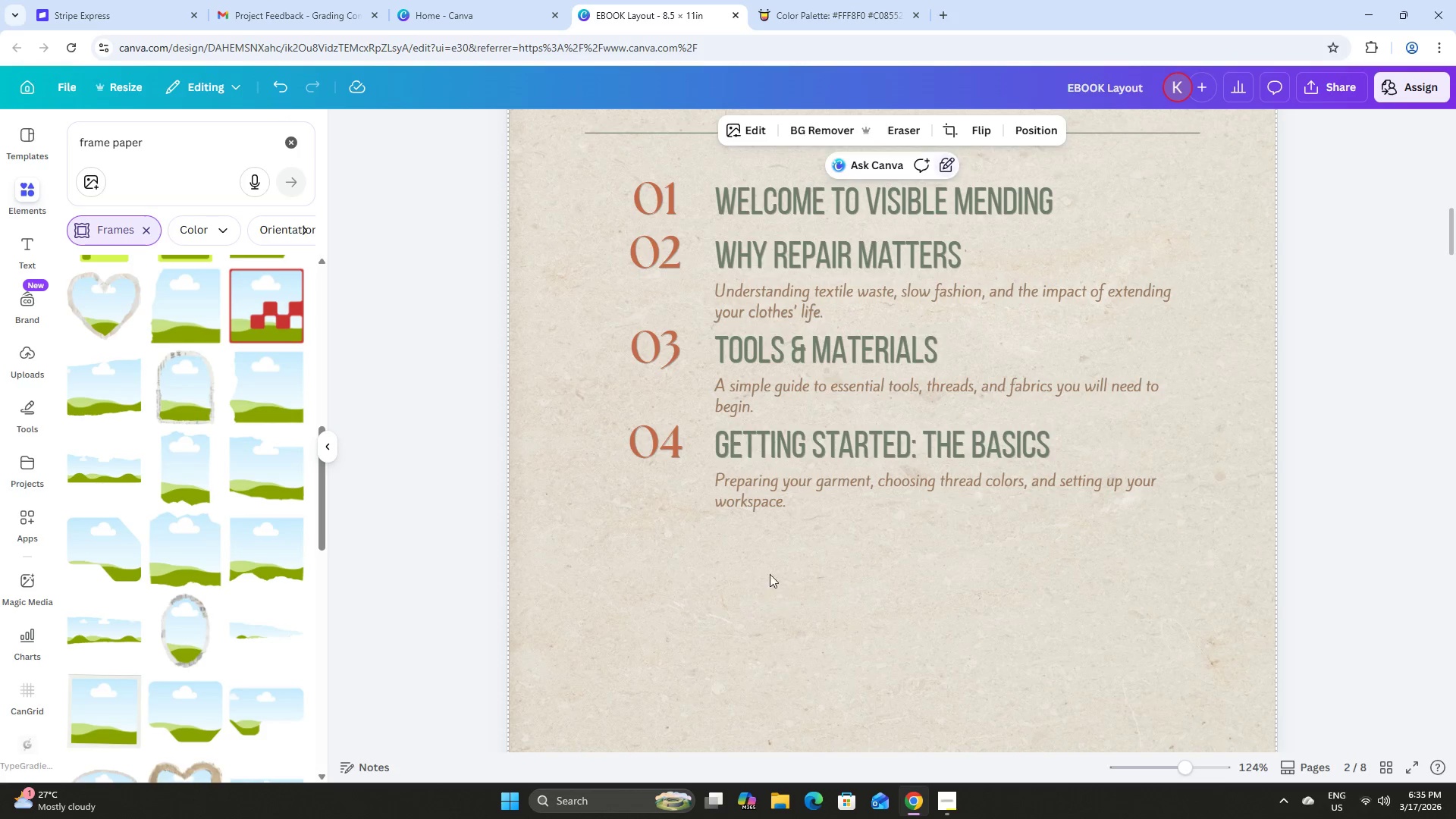 
scroll: coordinate [767, 414], scroll_direction: down, amount: 3.0
 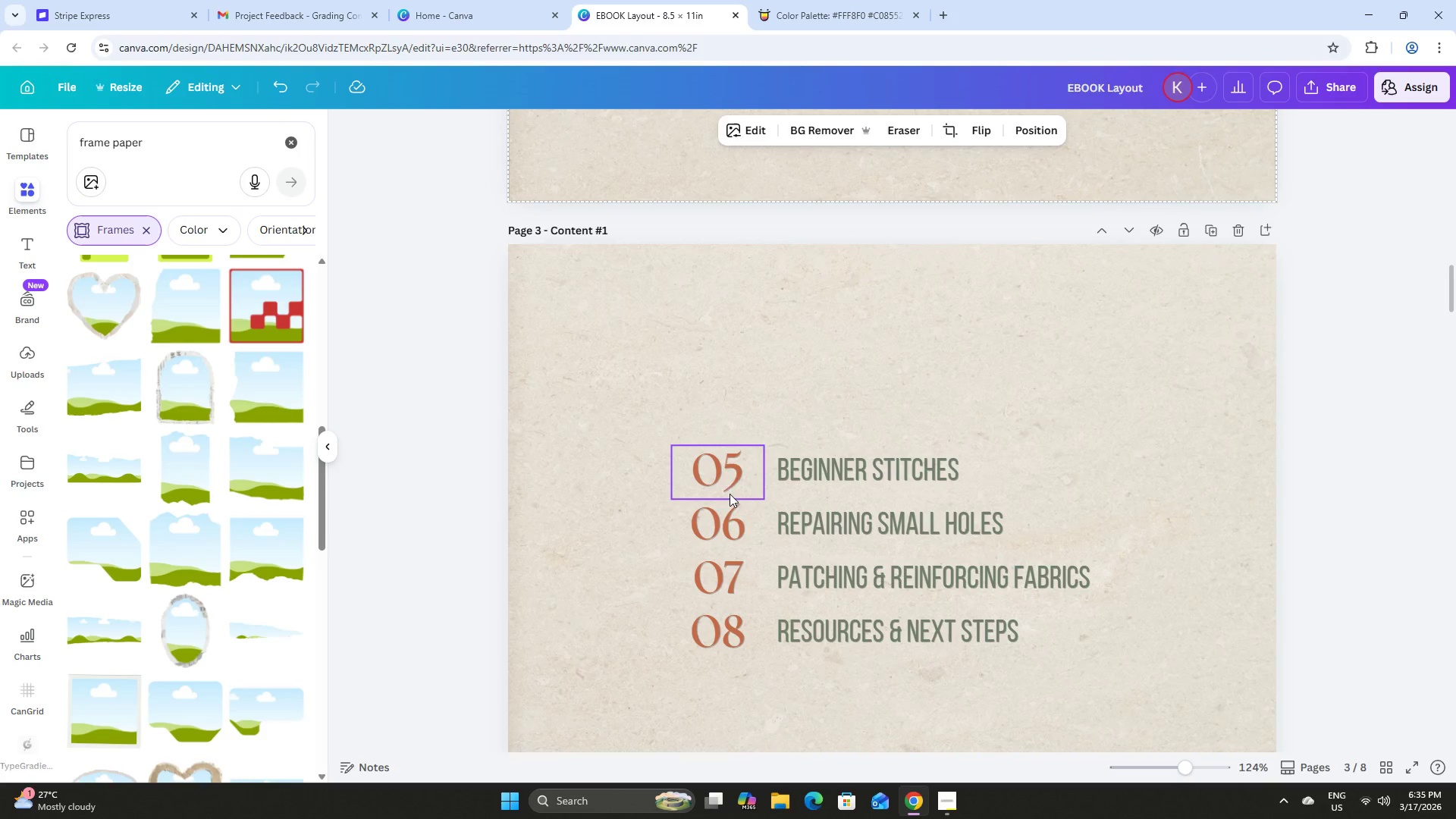 
left_click([720, 469])
 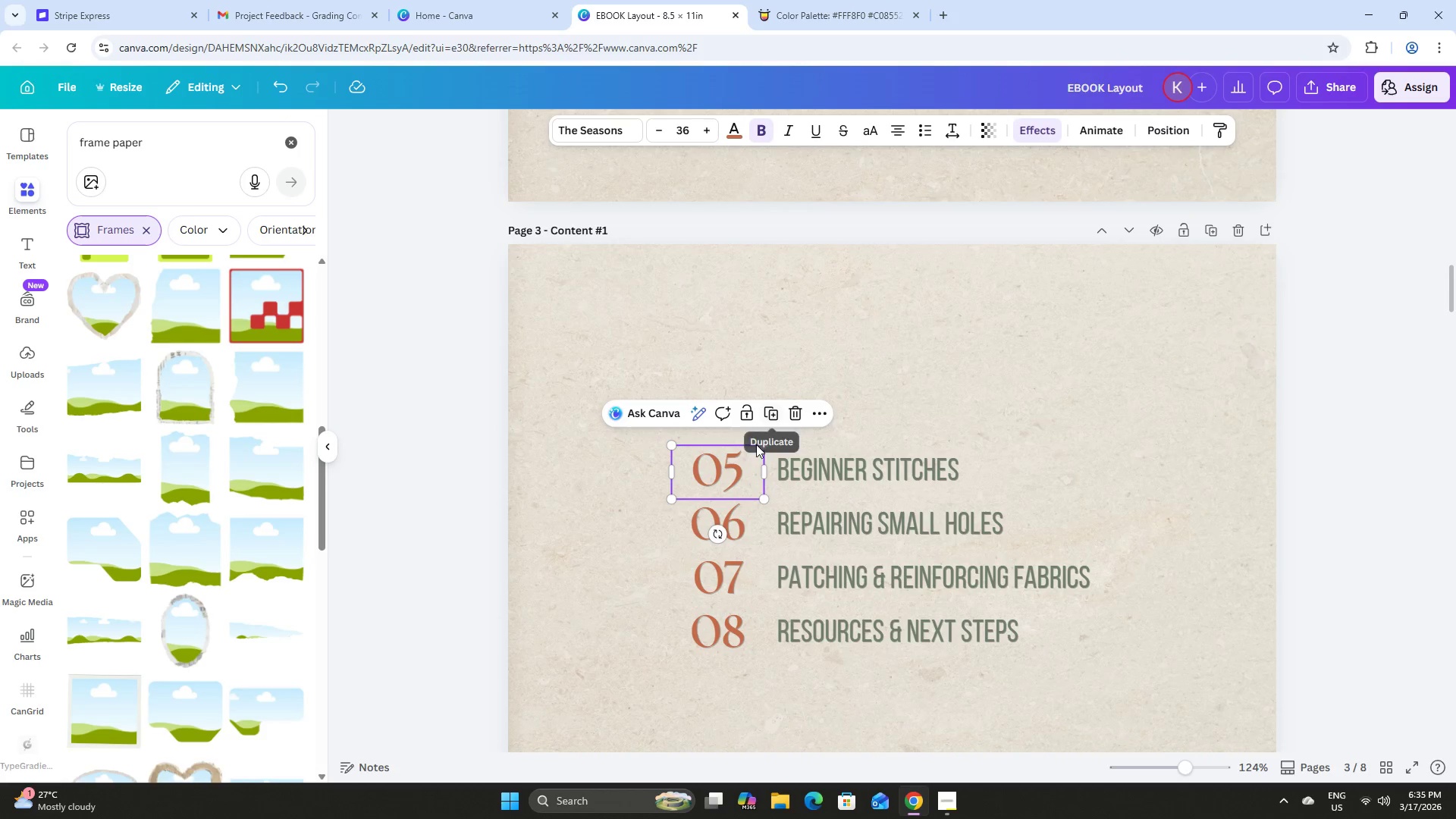 
left_click_drag(start_coordinate=[737, 462], to_coordinate=[729, 149])
 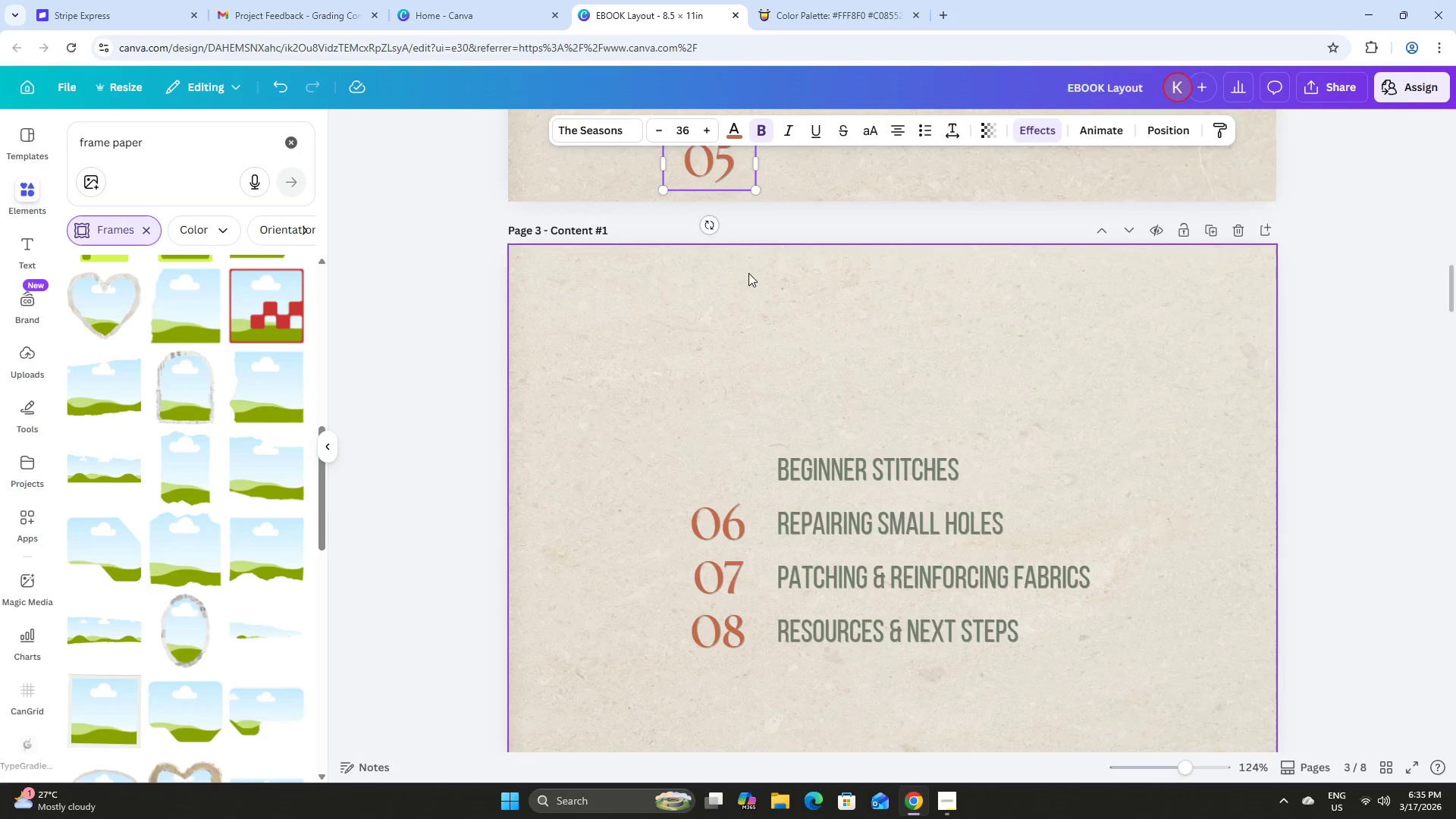 
scroll: coordinate [751, 319], scroll_direction: up, amount: 6.0
 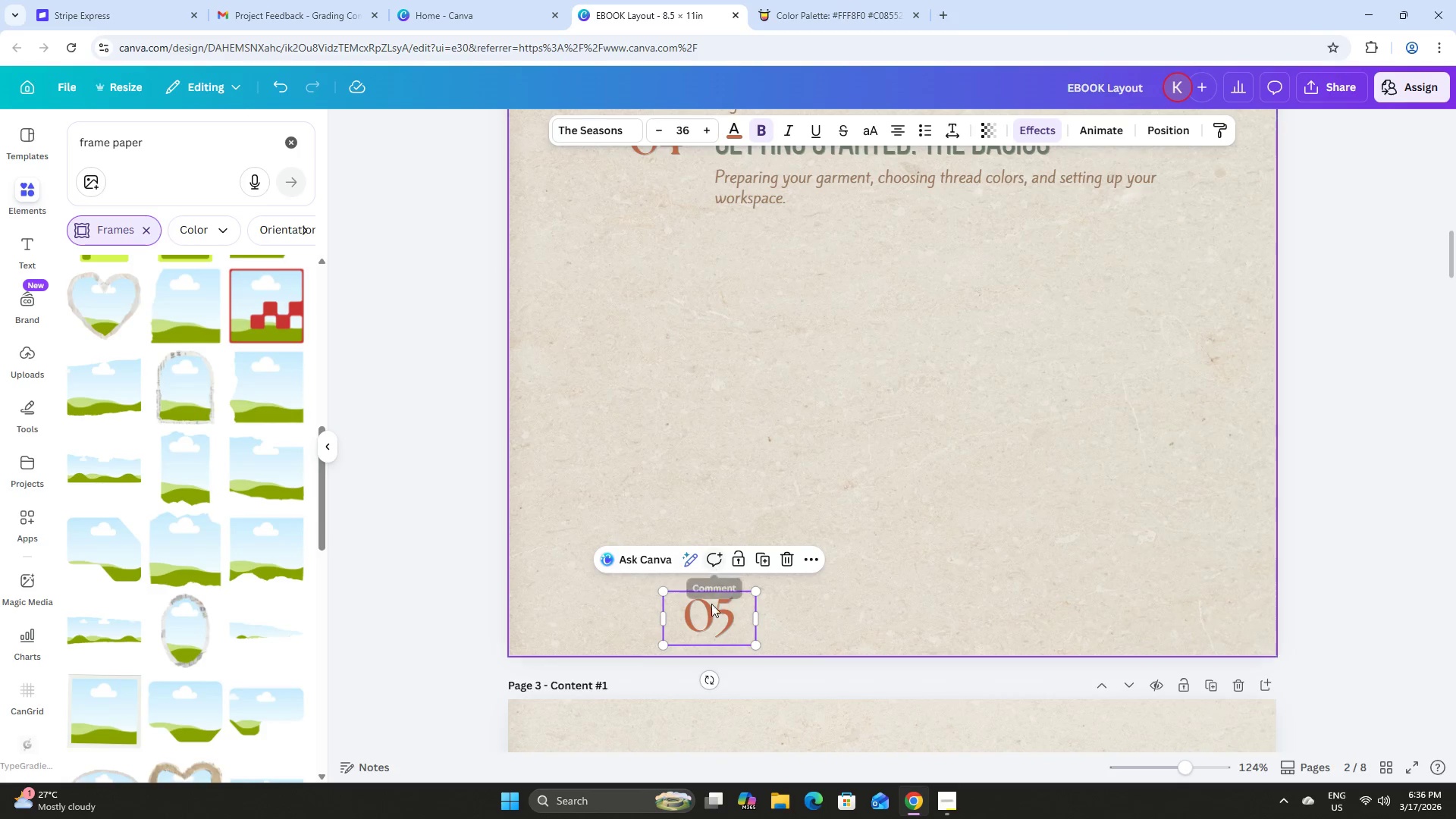 
left_click_drag(start_coordinate=[711, 619], to_coordinate=[669, 344])
 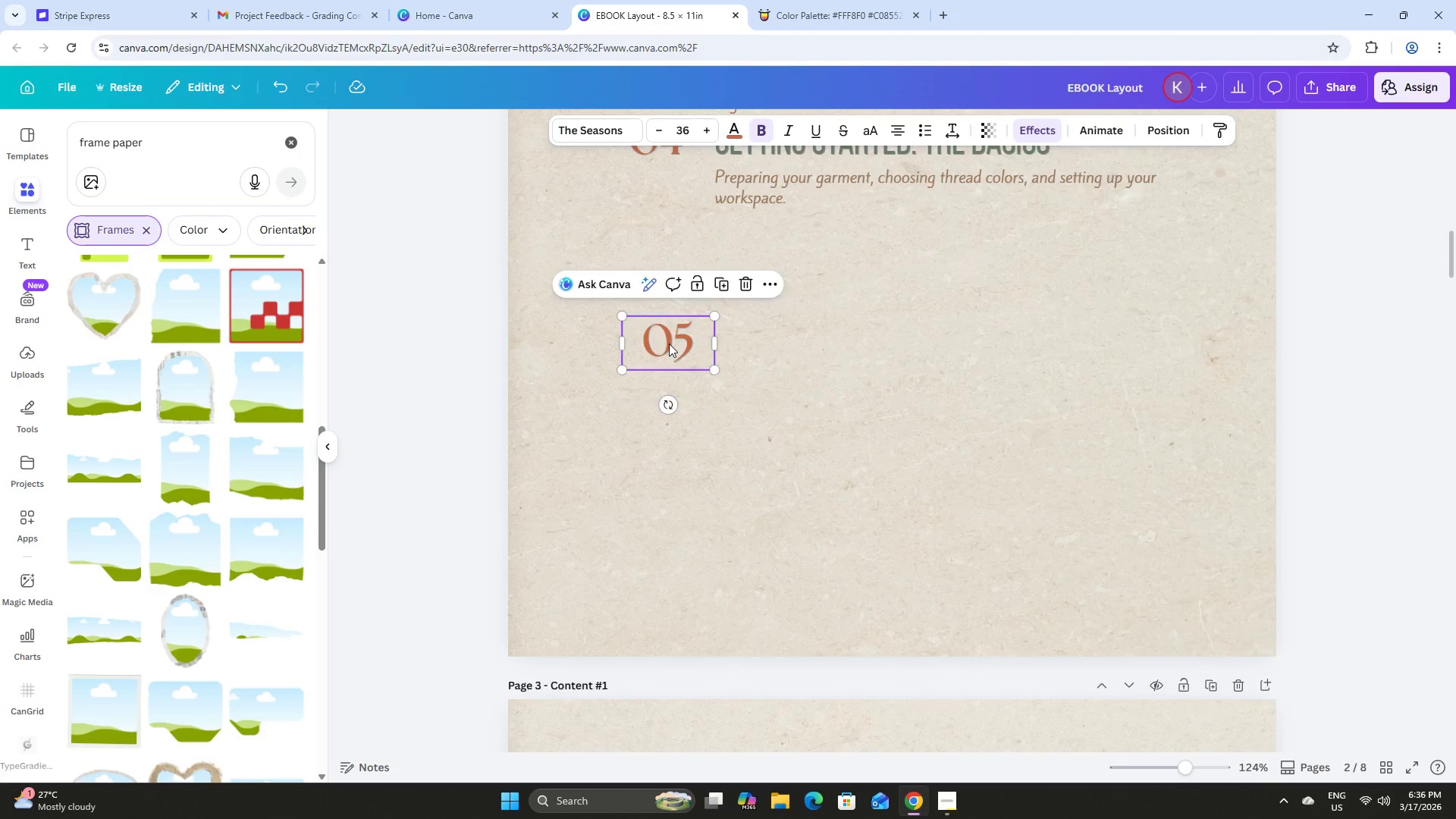 
scroll: coordinate [675, 345], scroll_direction: up, amount: 4.0
 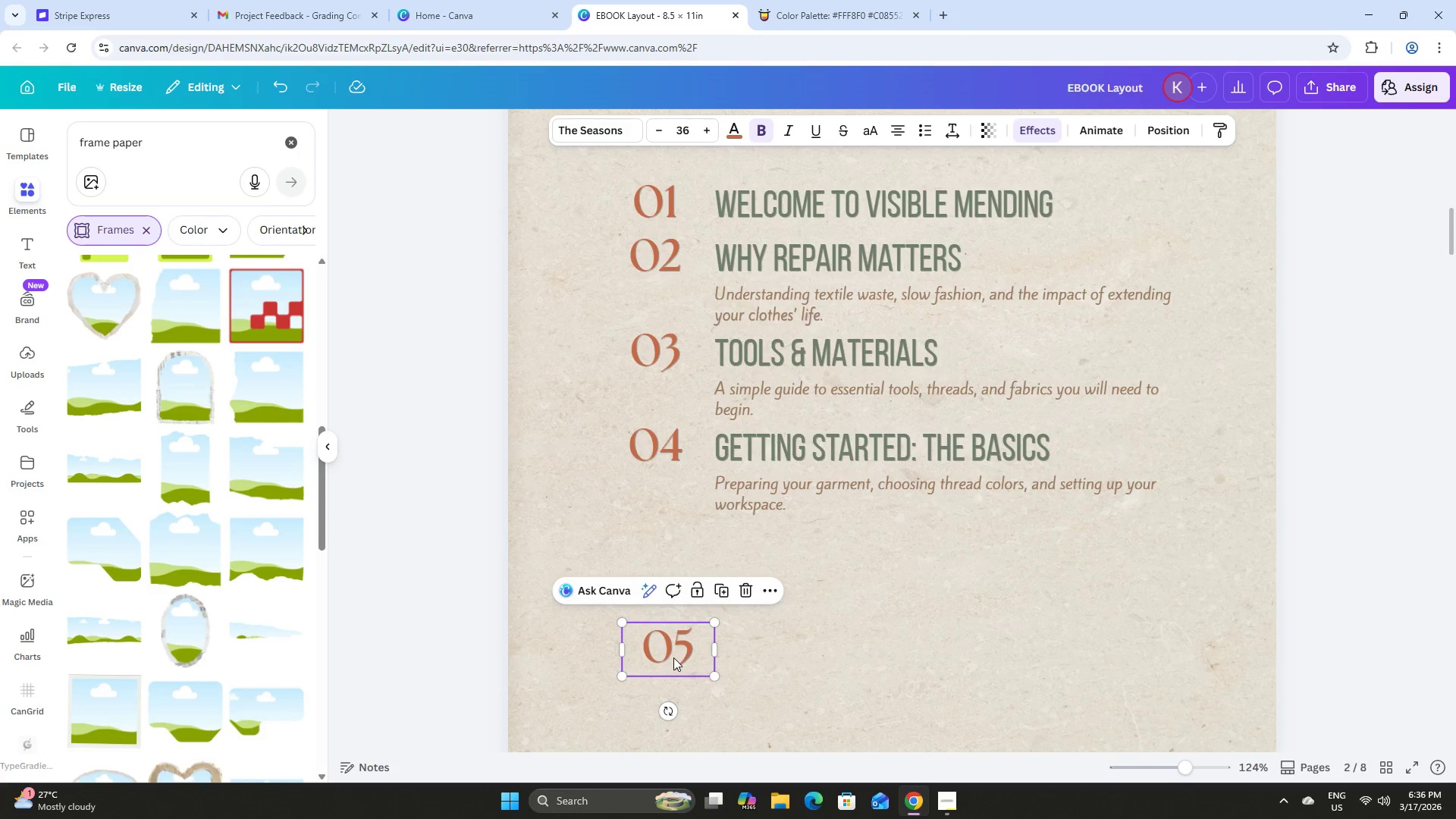 
left_click_drag(start_coordinate=[673, 661], to_coordinate=[661, 556])
 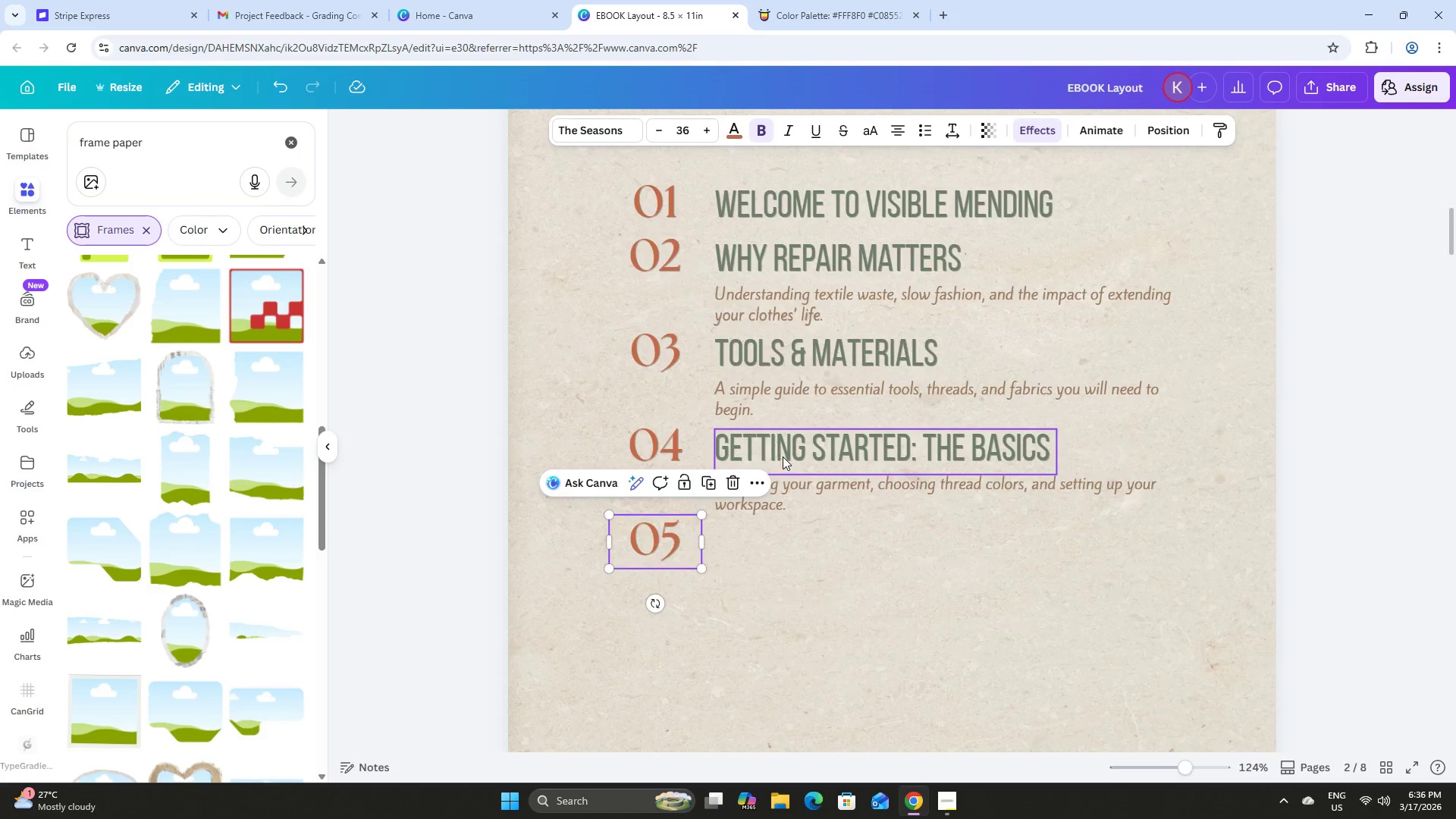 
scroll: coordinate [819, 590], scroll_direction: down, amount: 7.0
 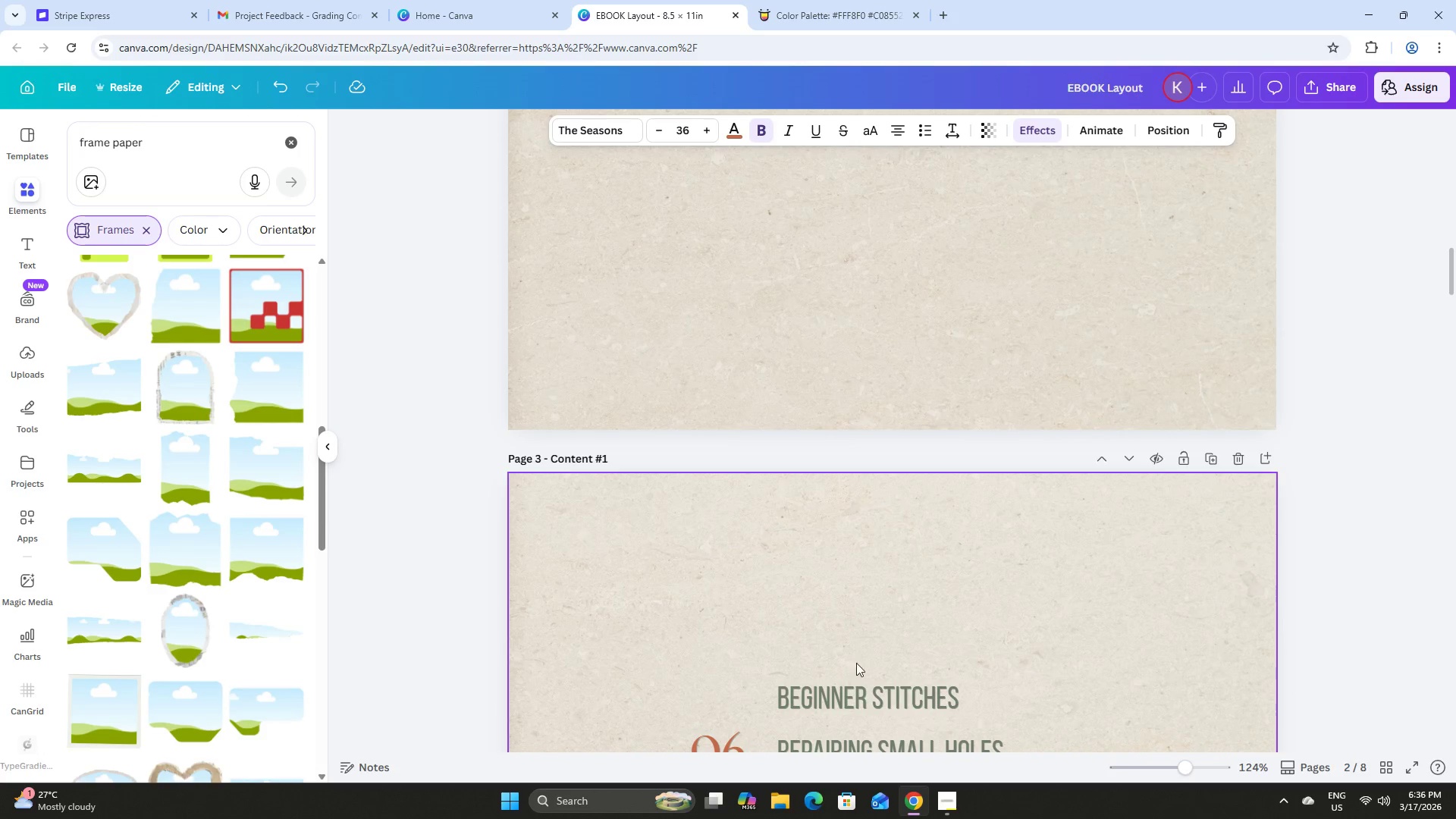 
left_click([859, 702])
 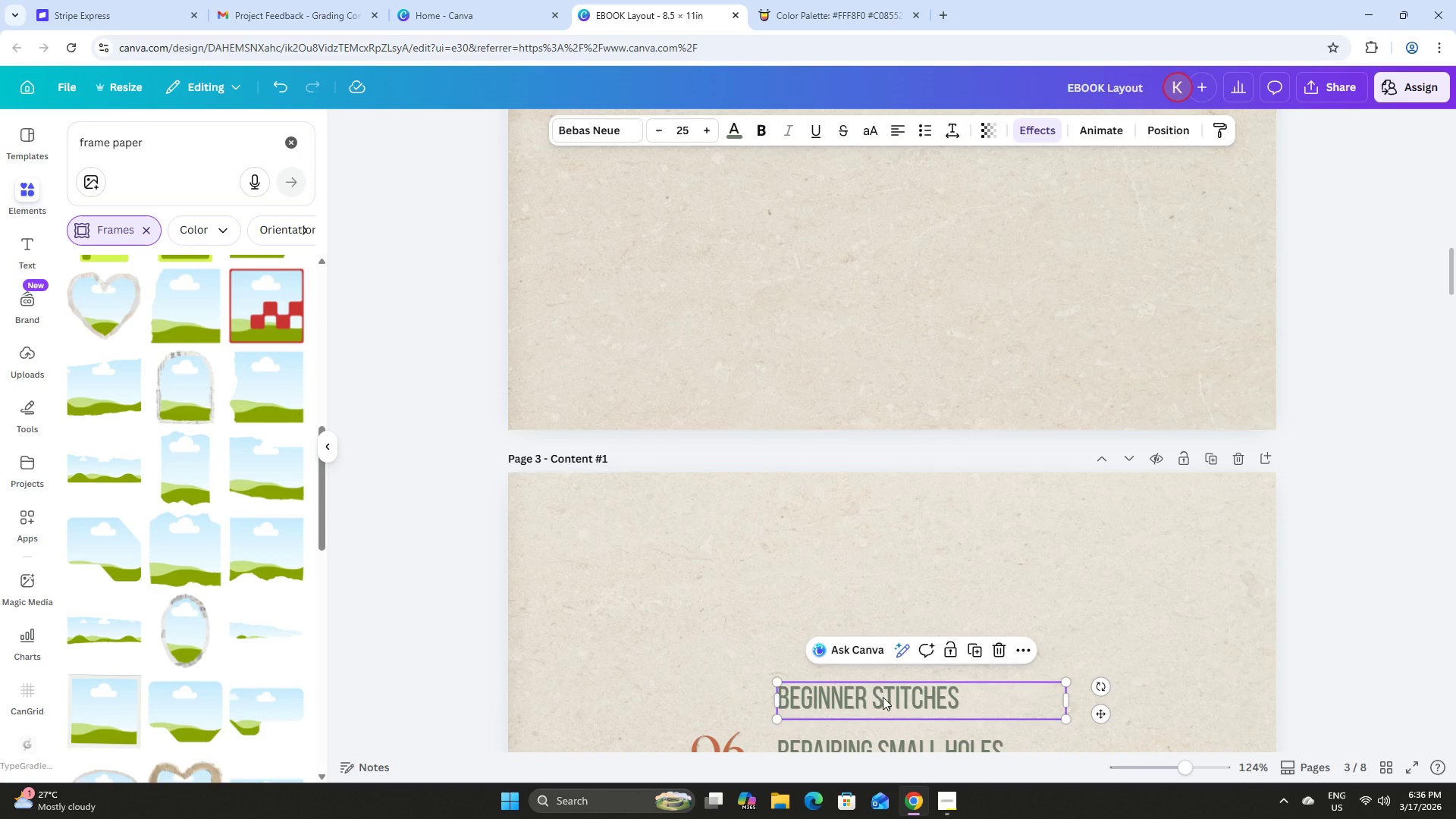 
left_click_drag(start_coordinate=[883, 698], to_coordinate=[852, 323])
 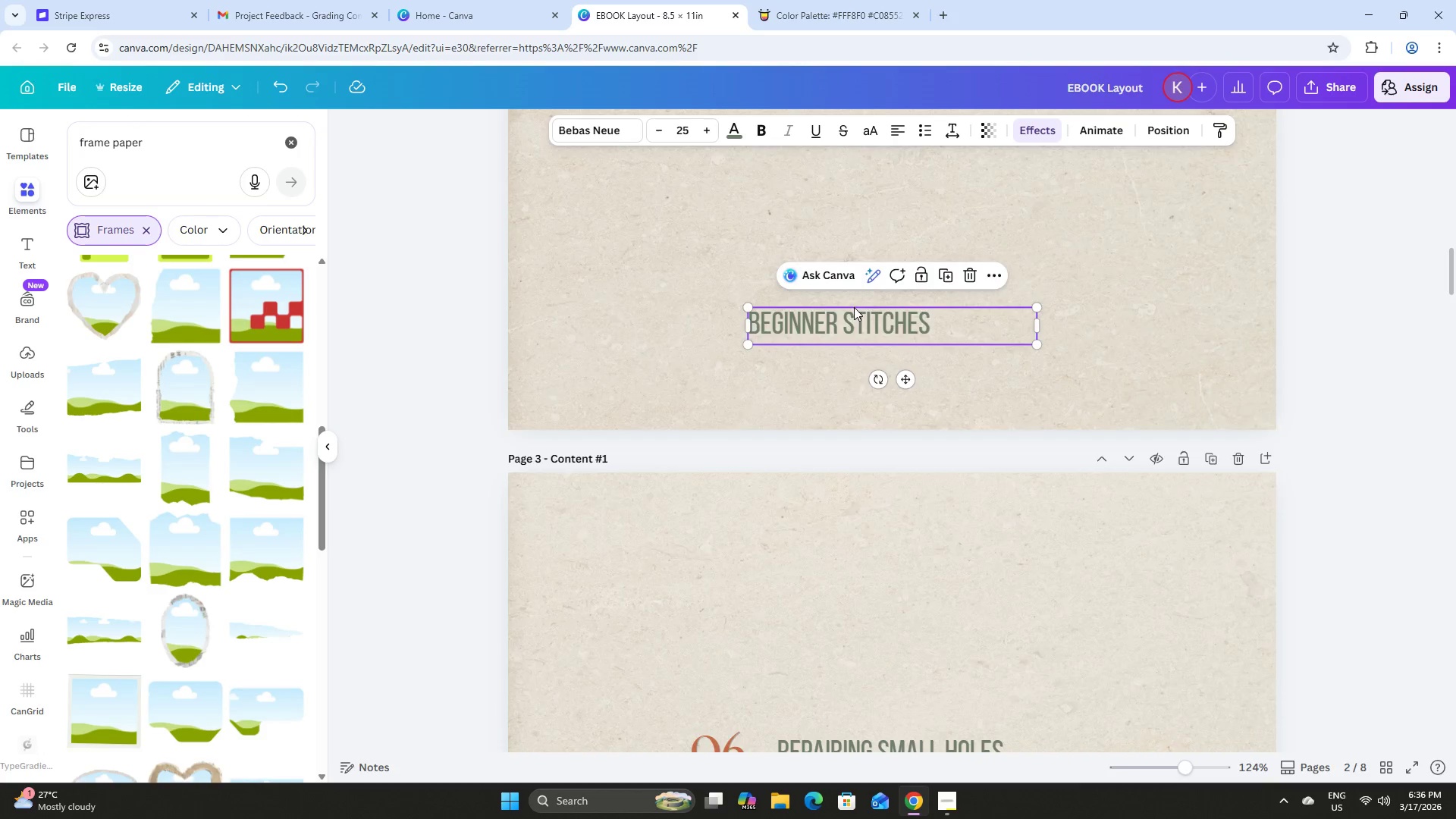 
scroll: coordinate [854, 309], scroll_direction: up, amount: 5.0
 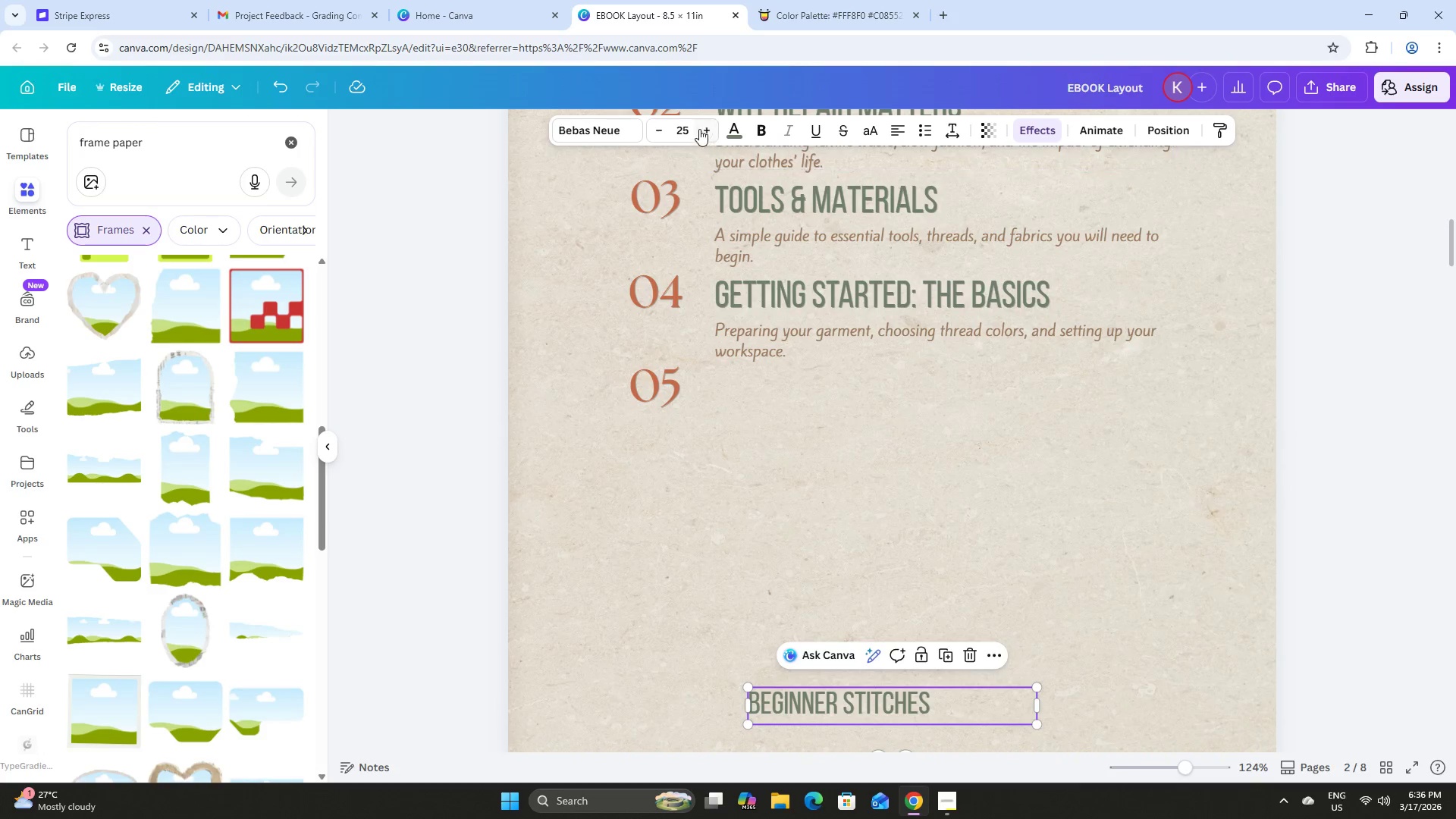 
left_click([682, 127])
 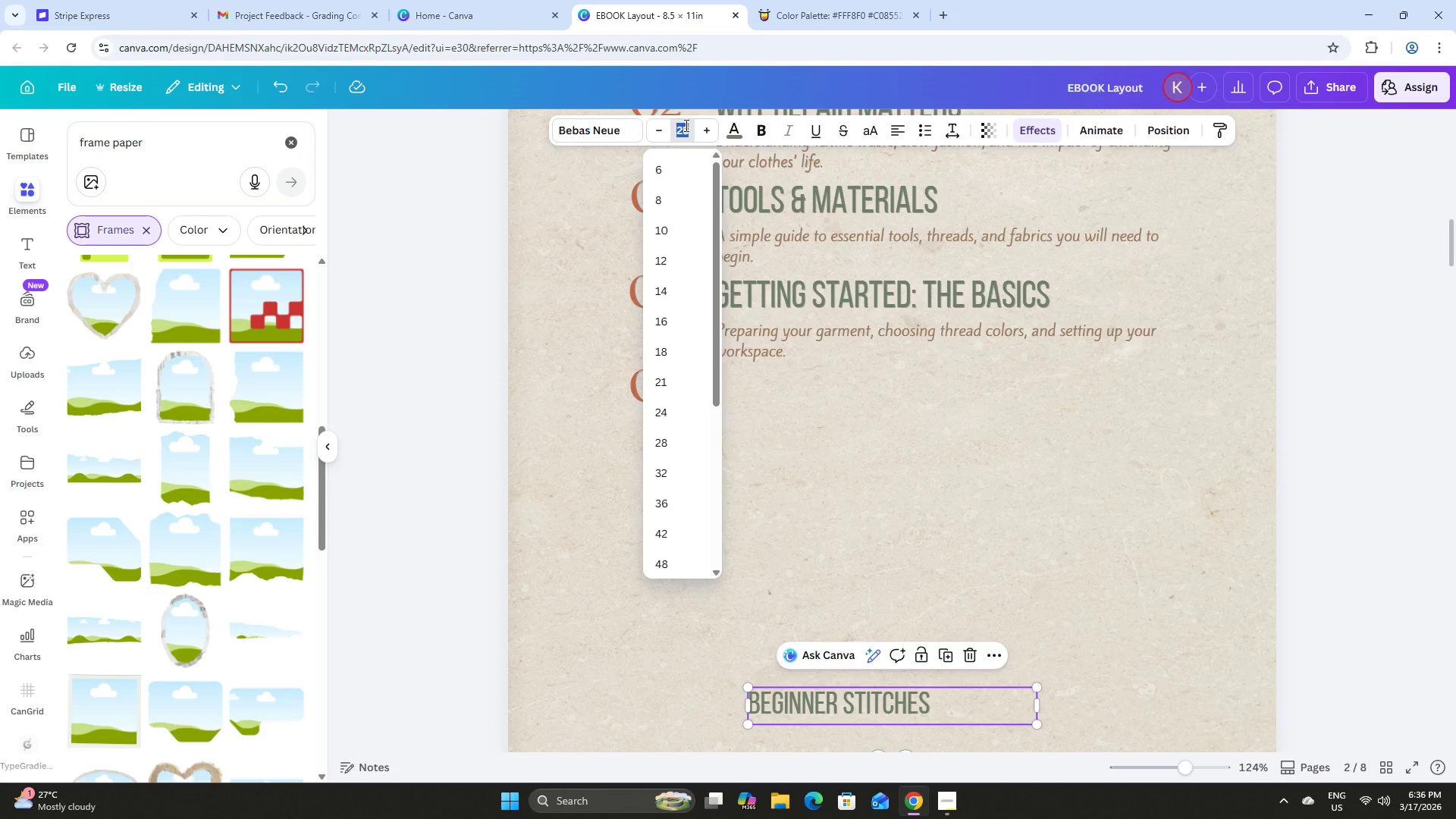 
key(Numpad3)
 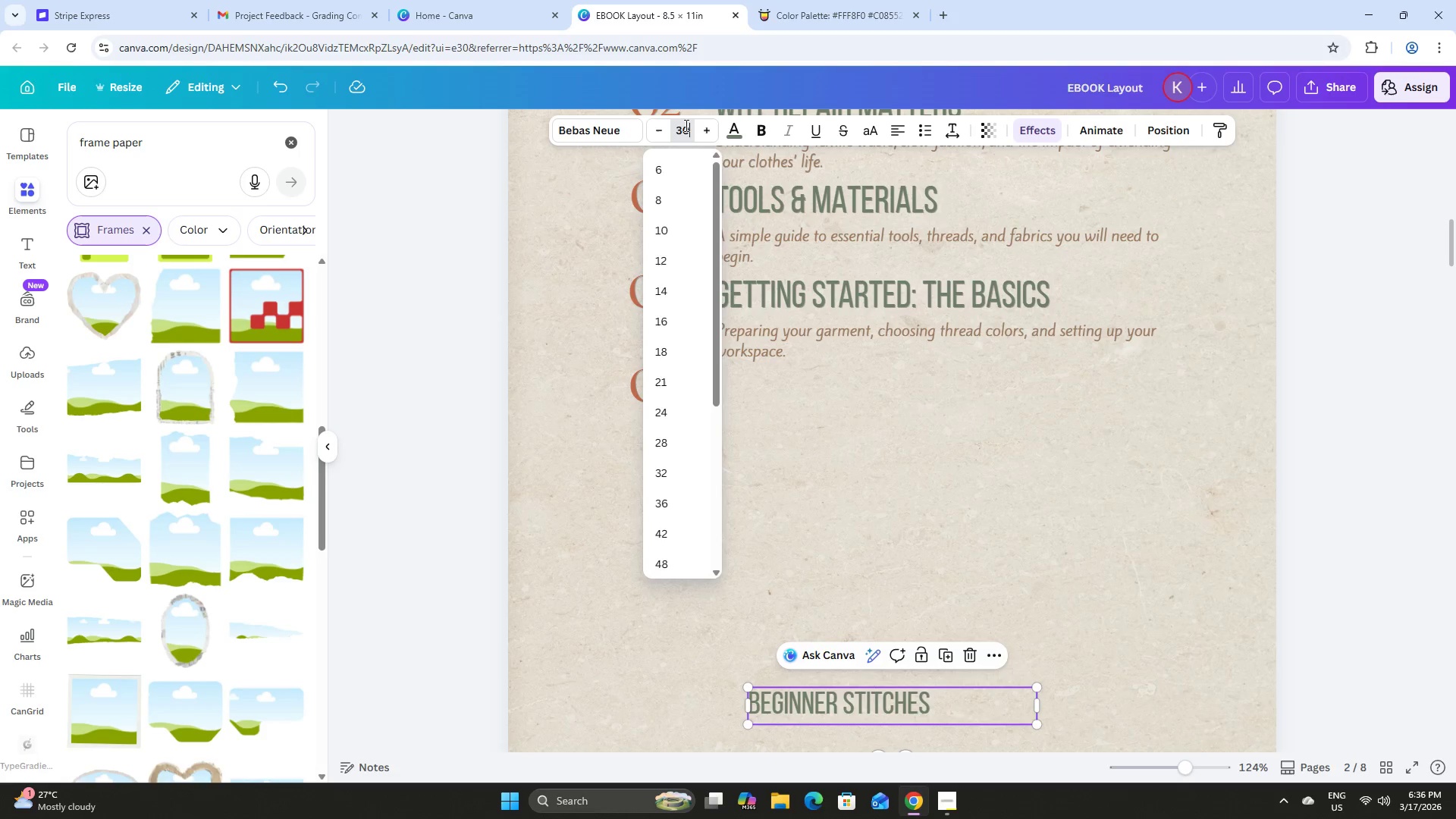 
key(Numpad0)
 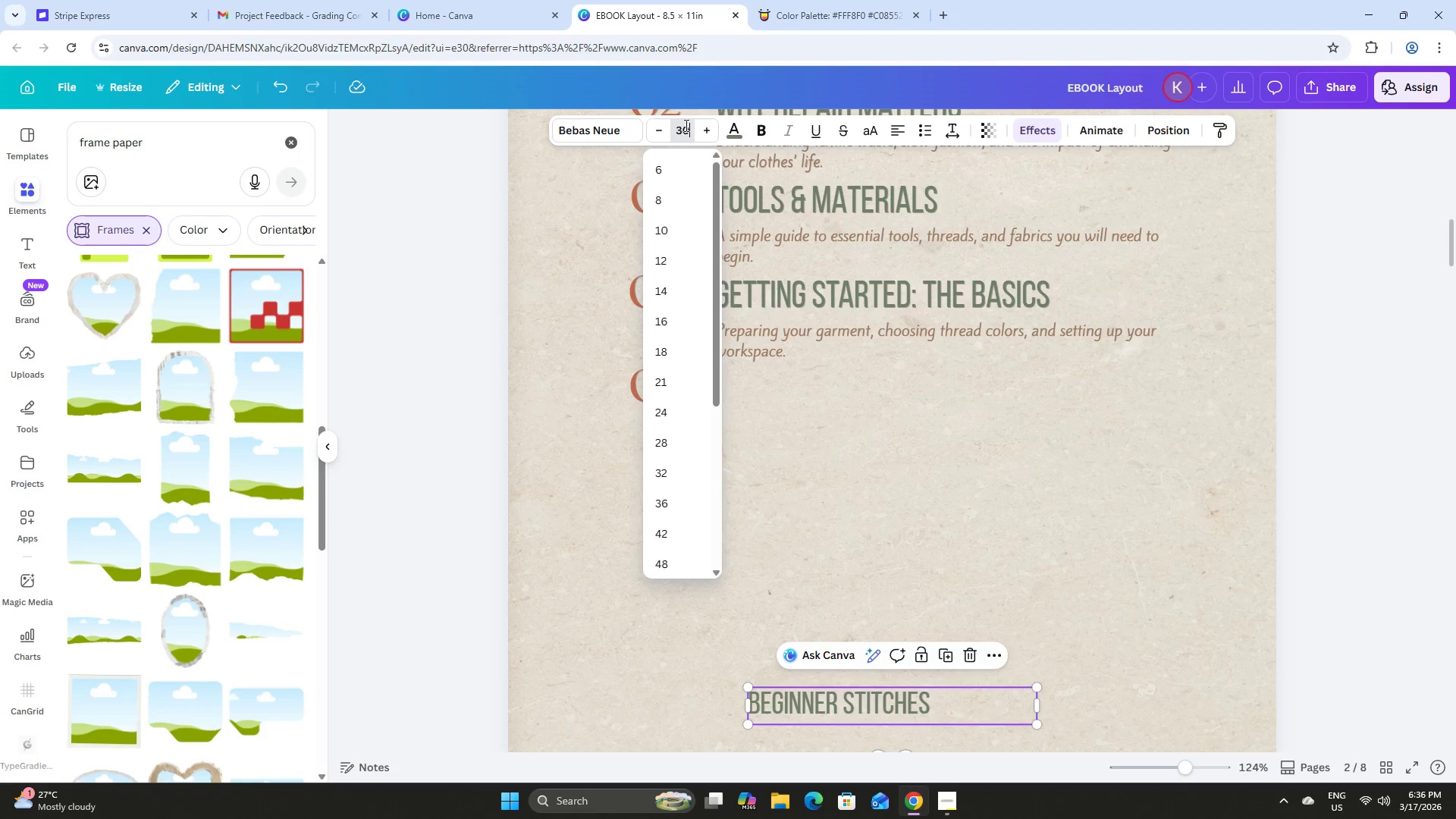 
key(NumpadEnter)
 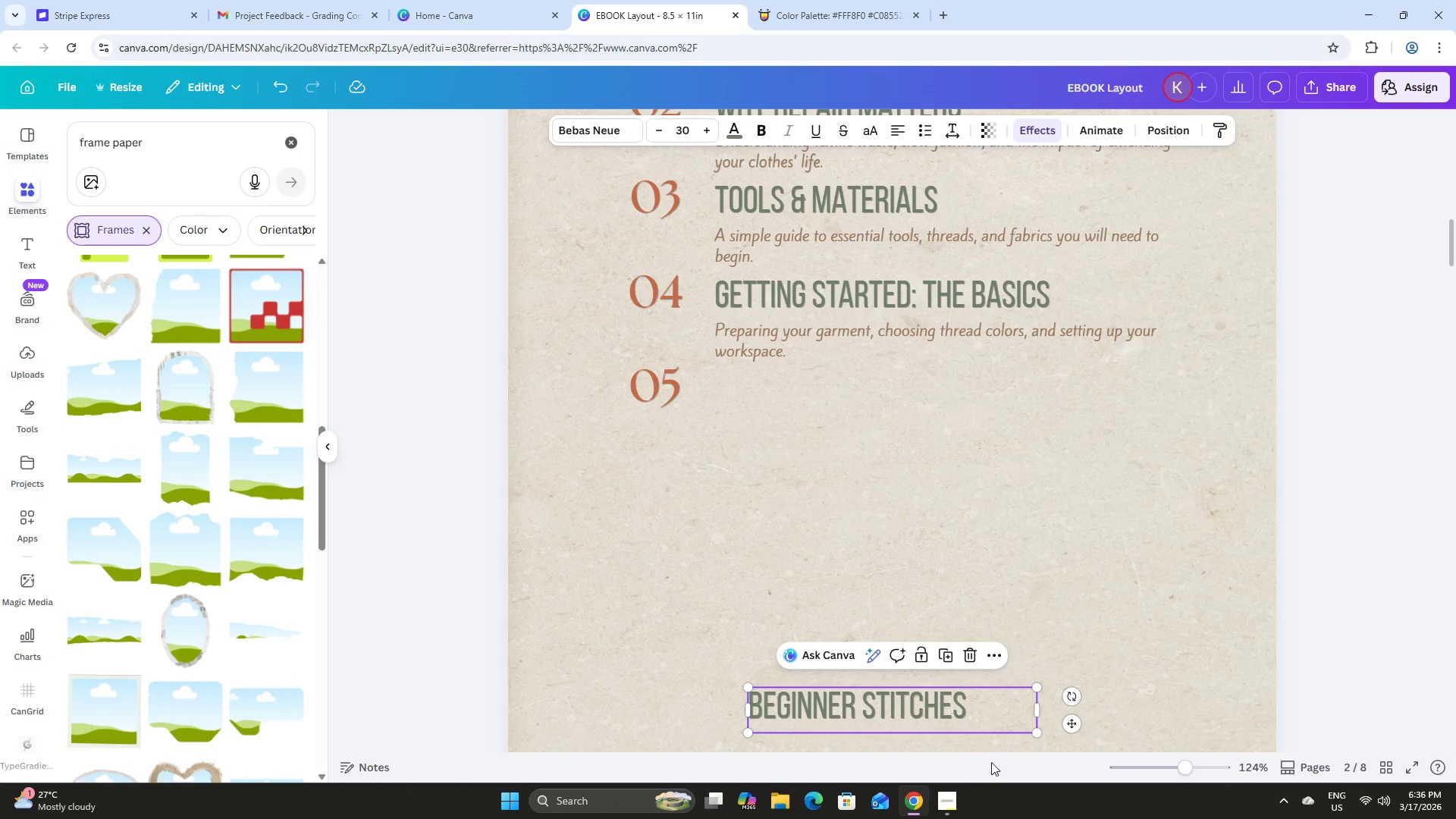 
left_click_drag(start_coordinate=[943, 714], to_coordinate=[907, 396])
 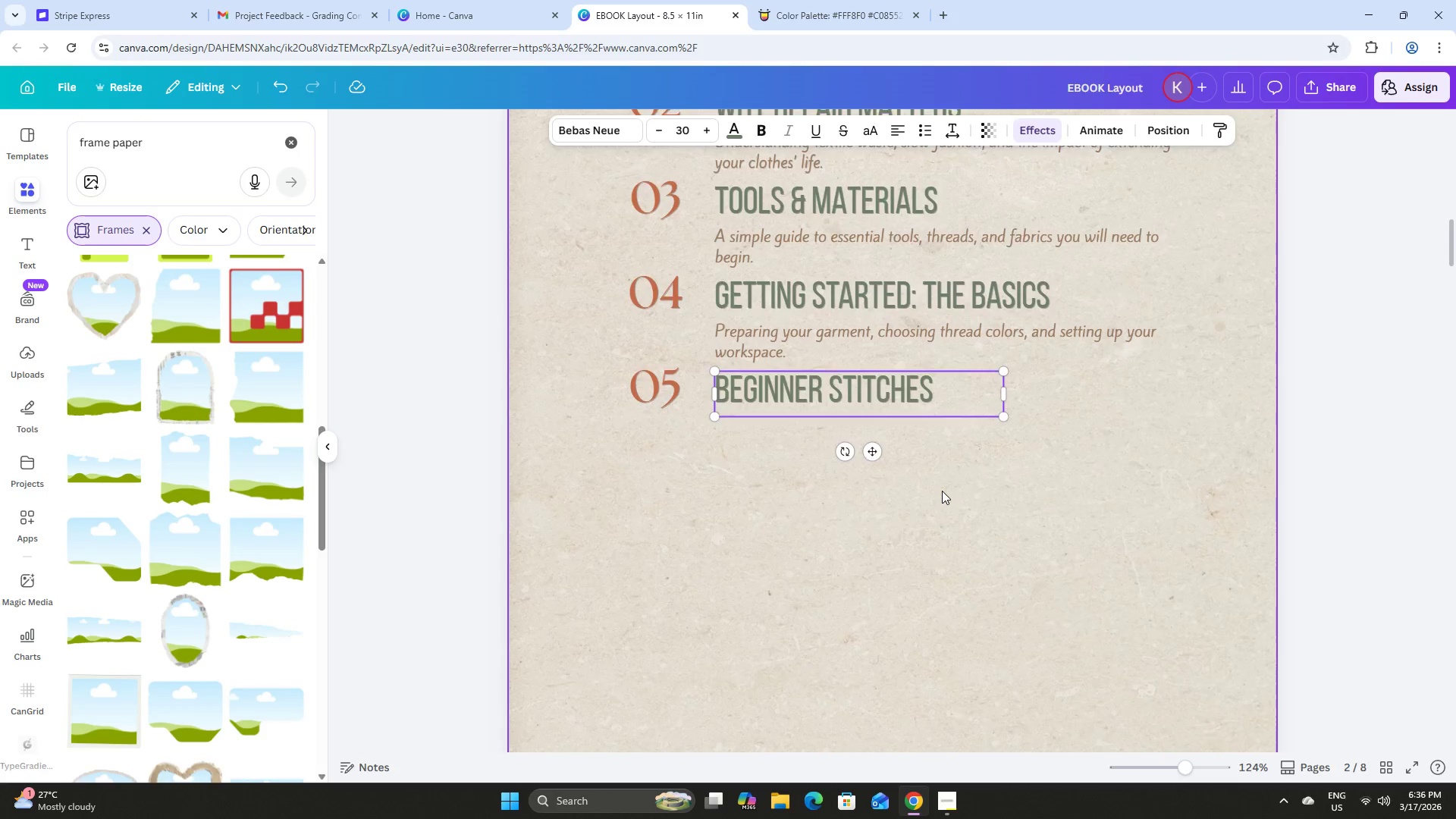 
scroll: coordinate [952, 410], scroll_direction: up, amount: 13.0
 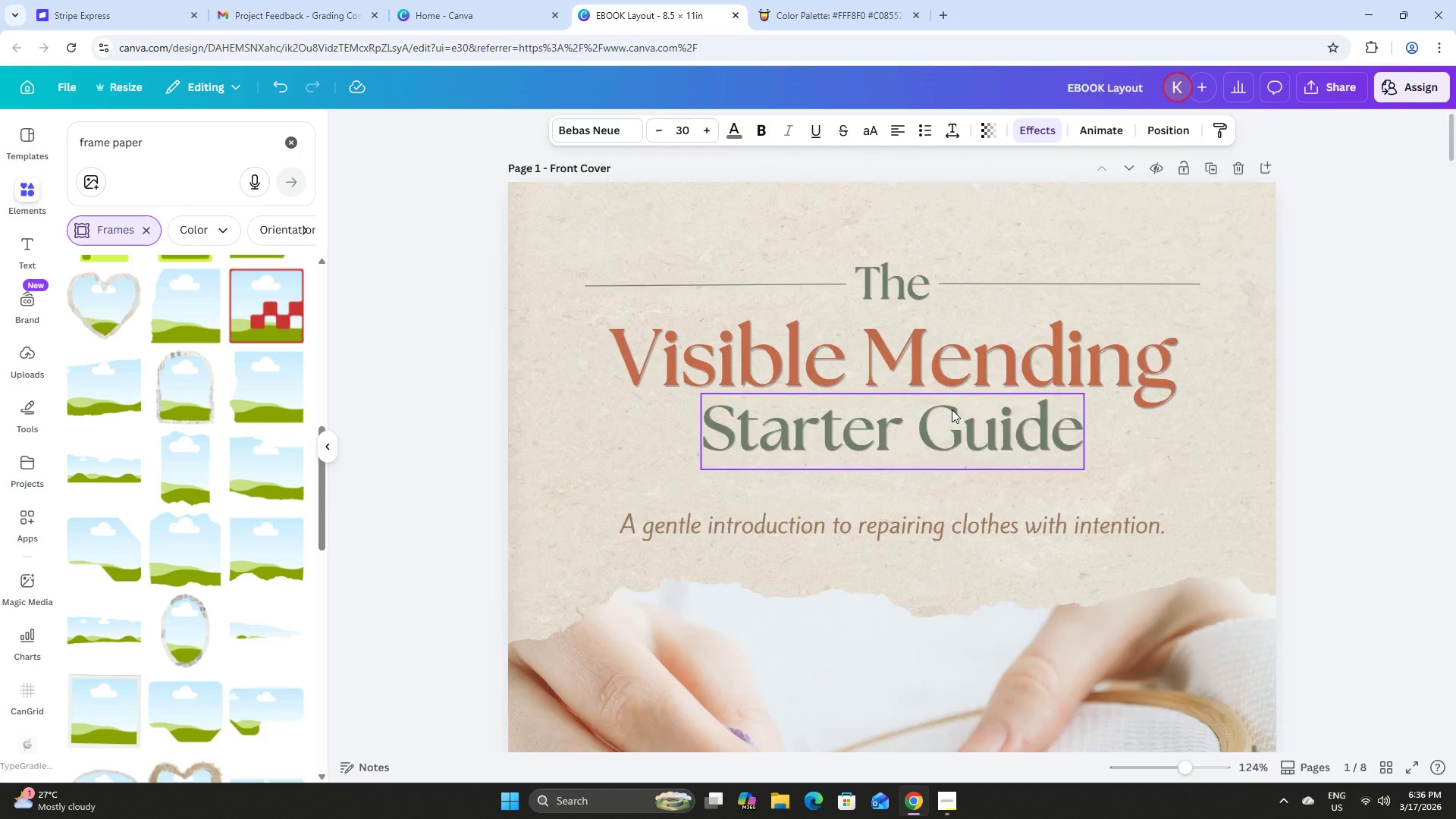 
scroll: coordinate [952, 410], scroll_direction: down, amount: 9.0
 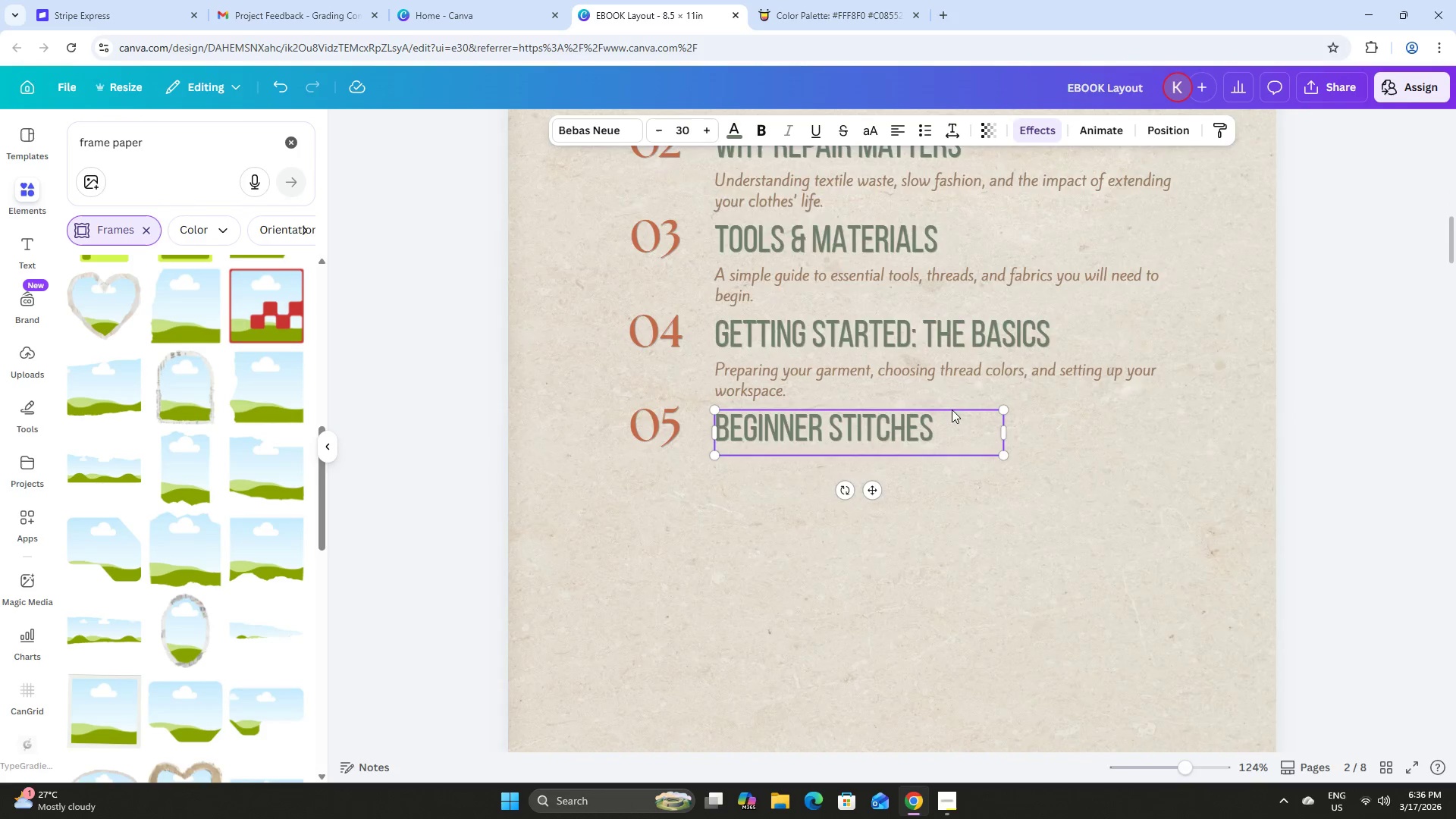 
scroll: coordinate [952, 410], scroll_direction: up, amount: 2.0
 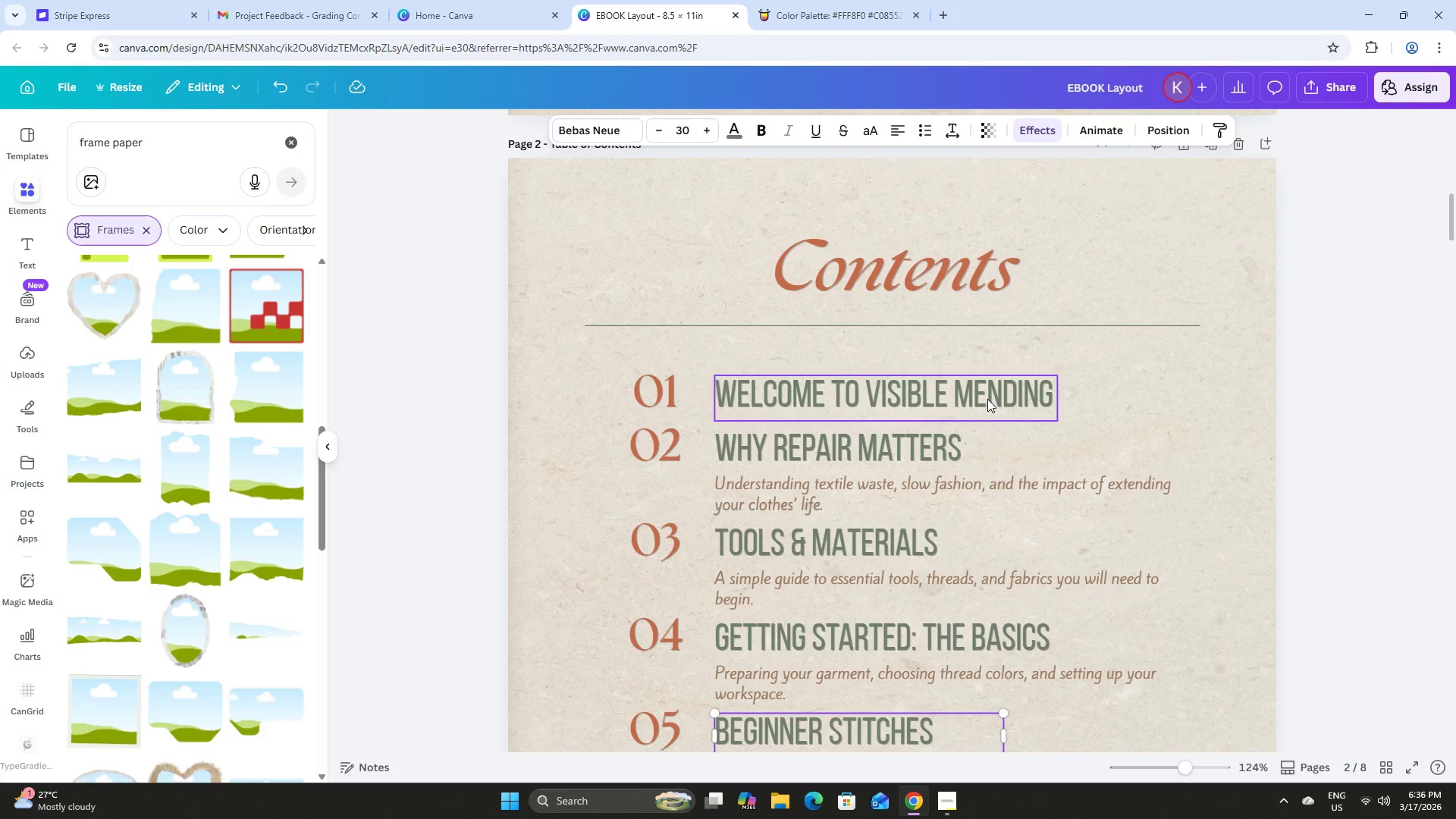 
left_click([987, 399])
 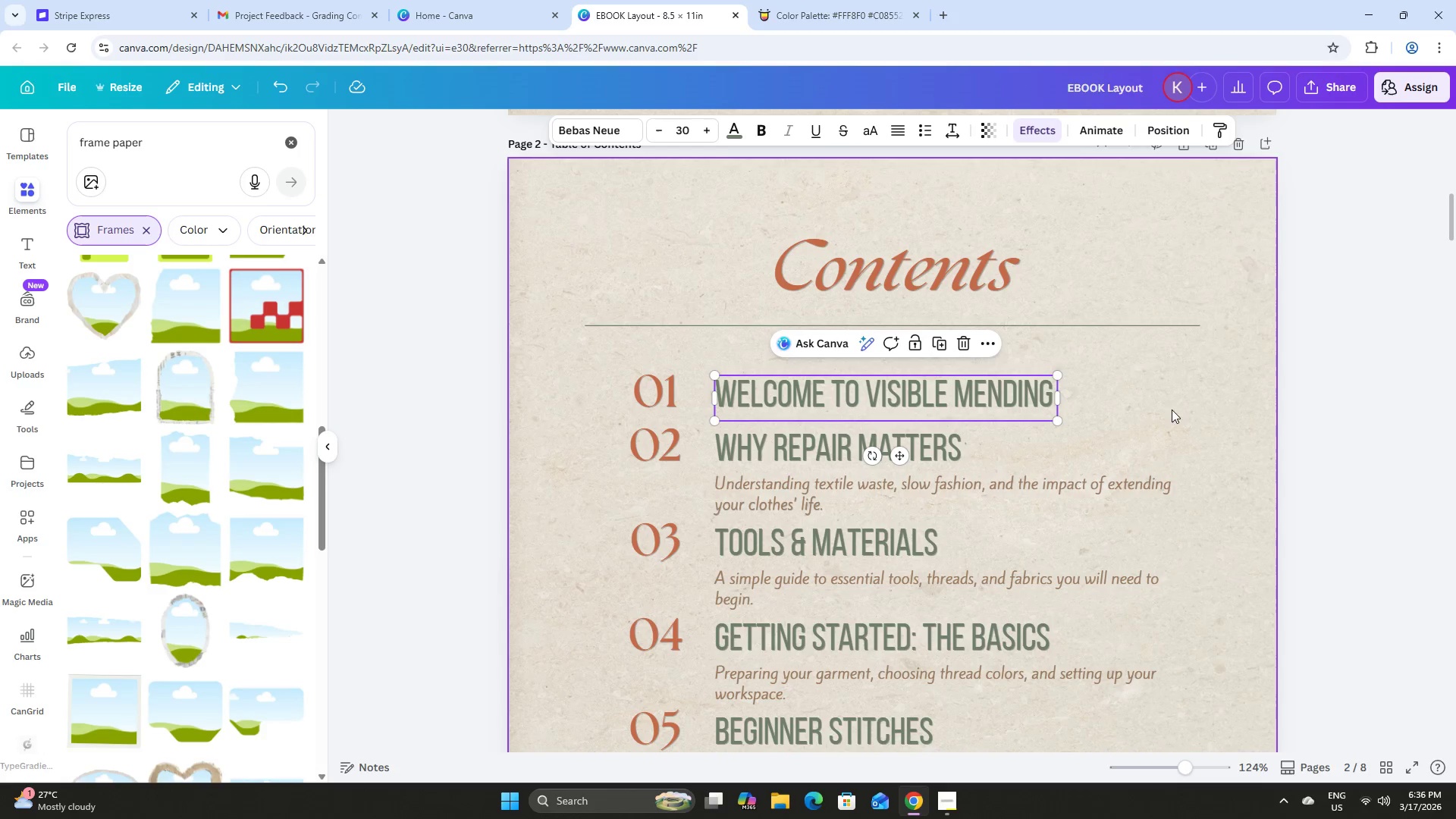 
left_click([1181, 406])
 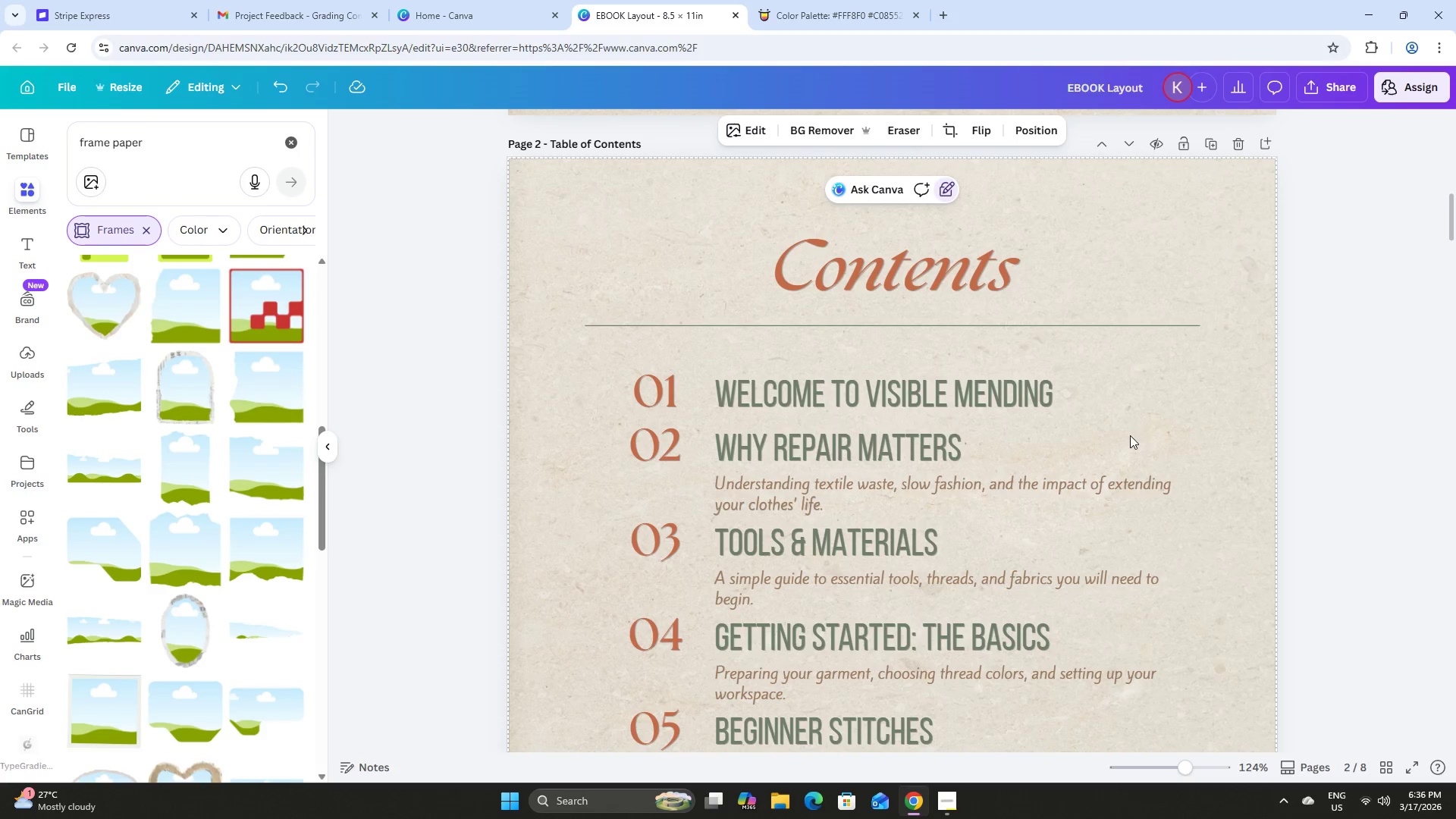 
scroll: coordinate [1129, 438], scroll_direction: down, amount: 1.0
 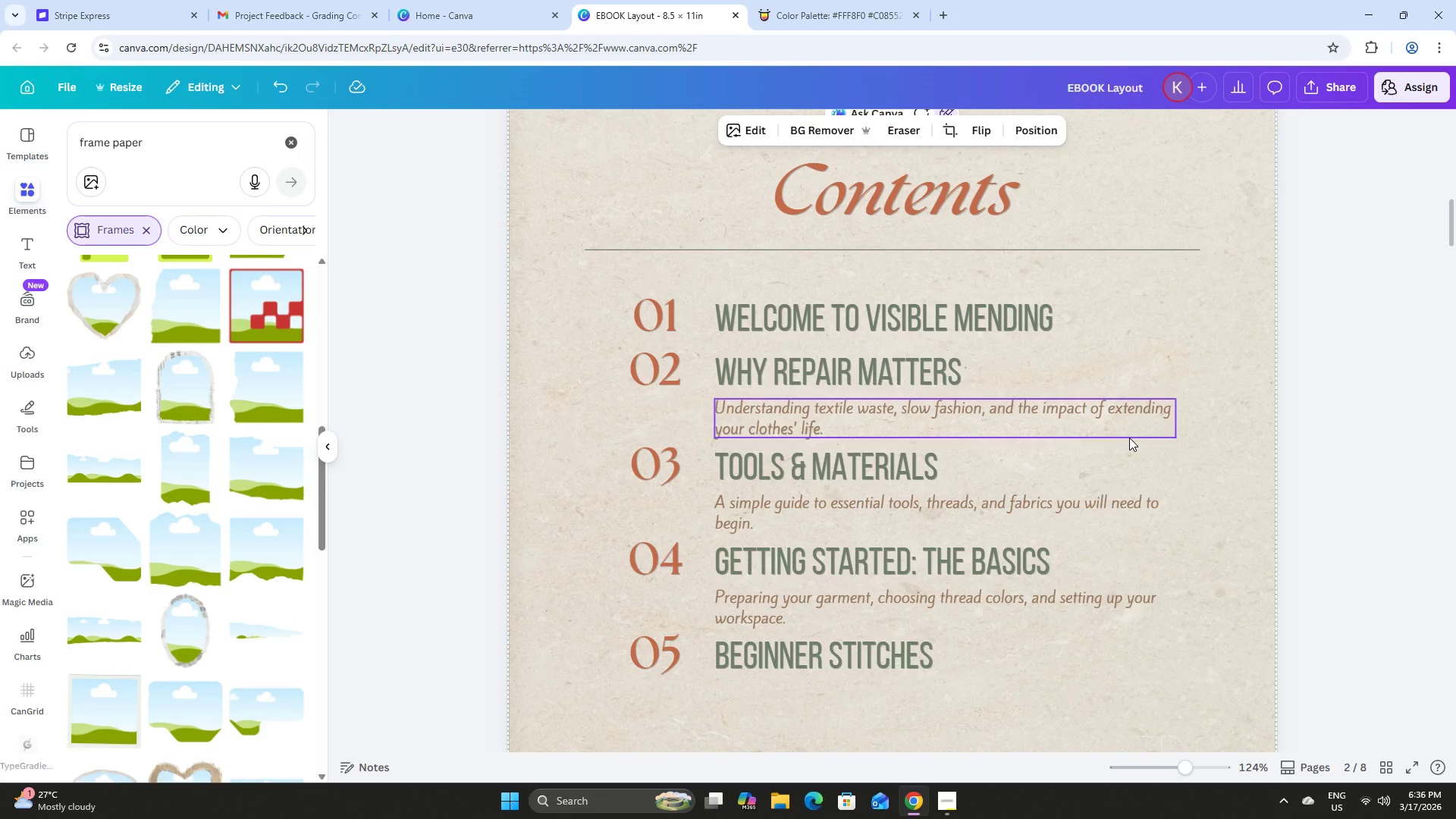 
scroll: coordinate [1025, 432], scroll_direction: up, amount: 7.0
 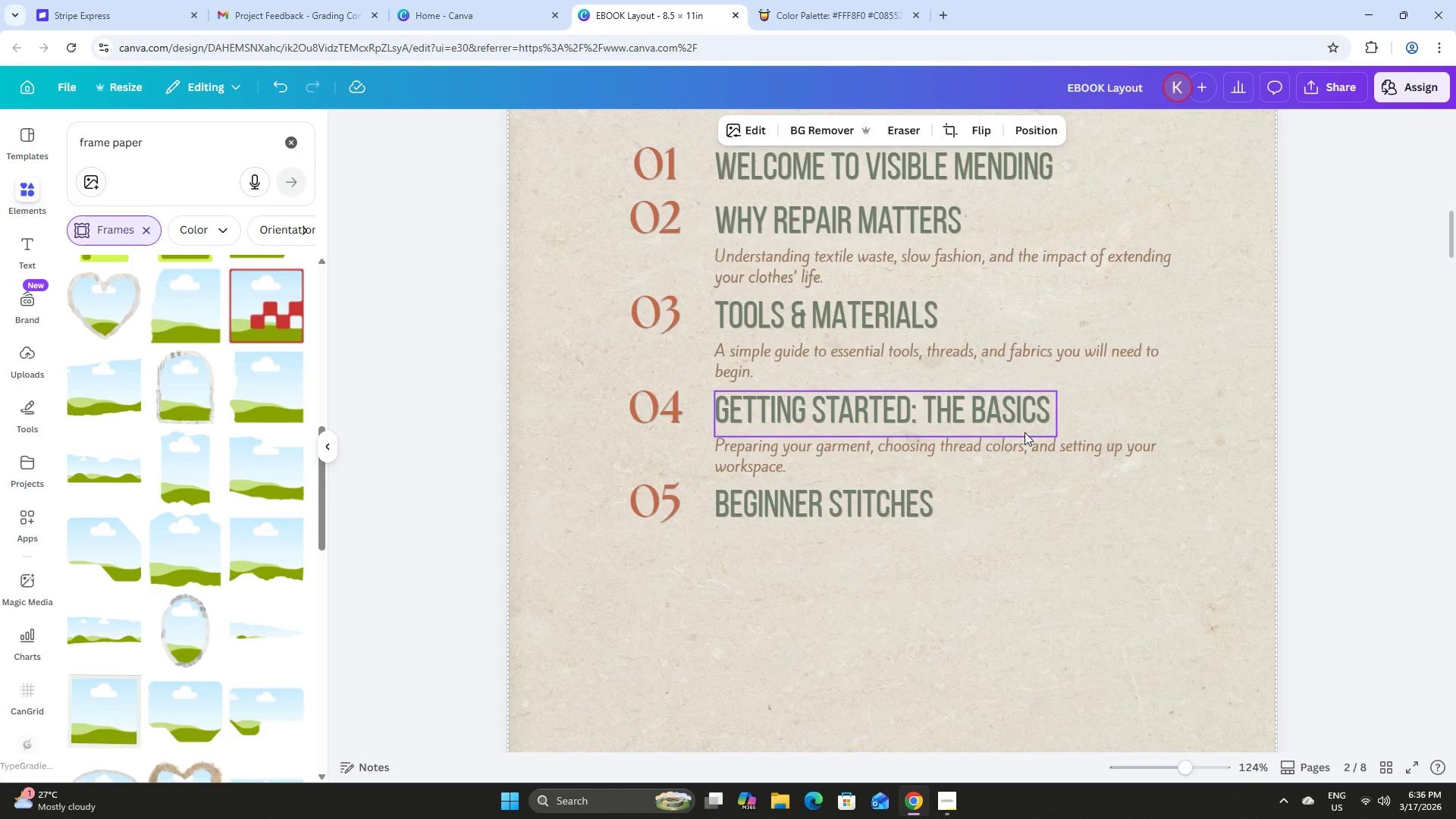 
scroll: coordinate [1025, 432], scroll_direction: none, amount: 0.0
 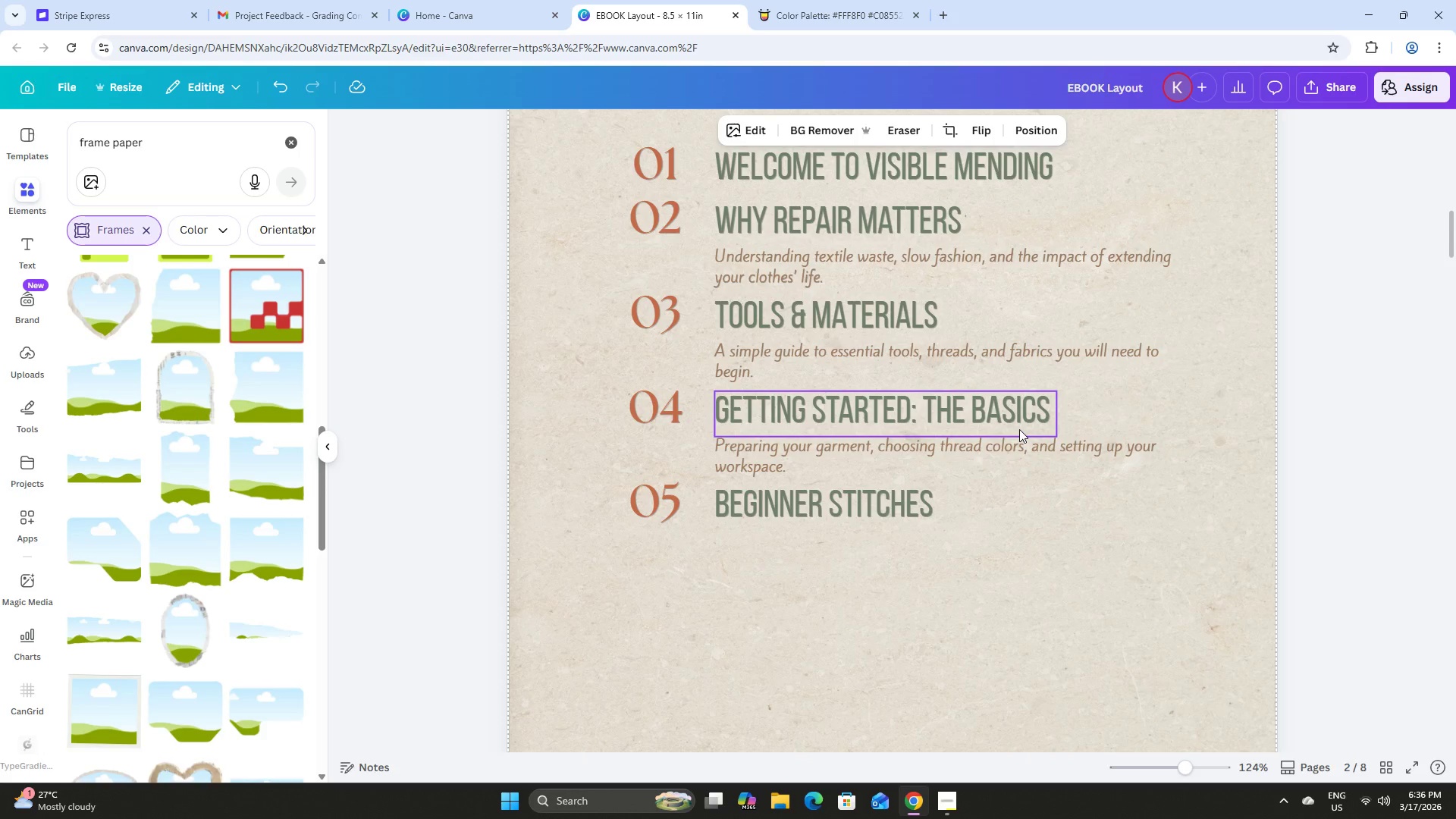 
scroll: coordinate [1019, 429], scroll_direction: up, amount: 2.0
 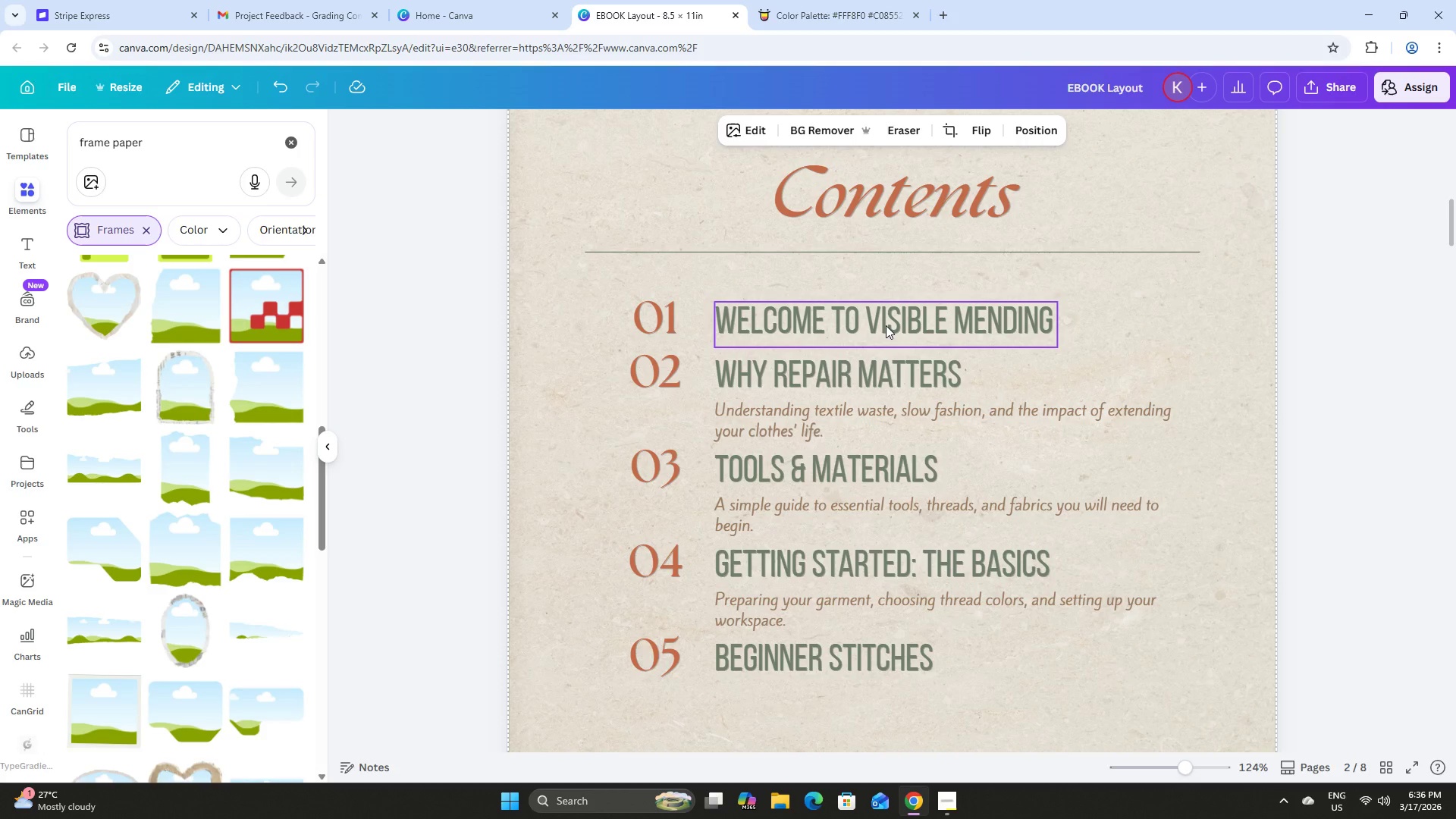 
wait(20.92)
 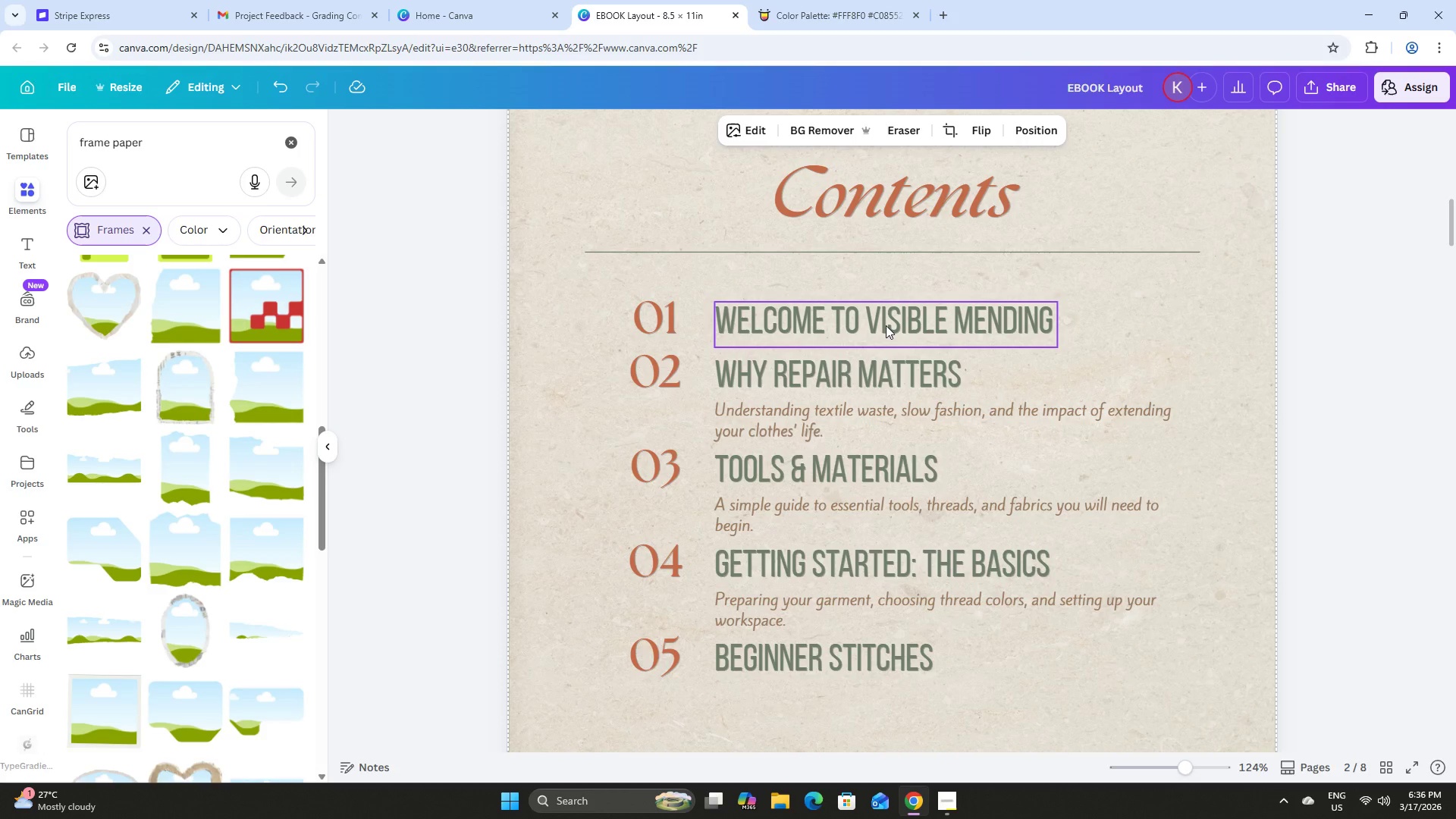 
left_click([893, 379])
 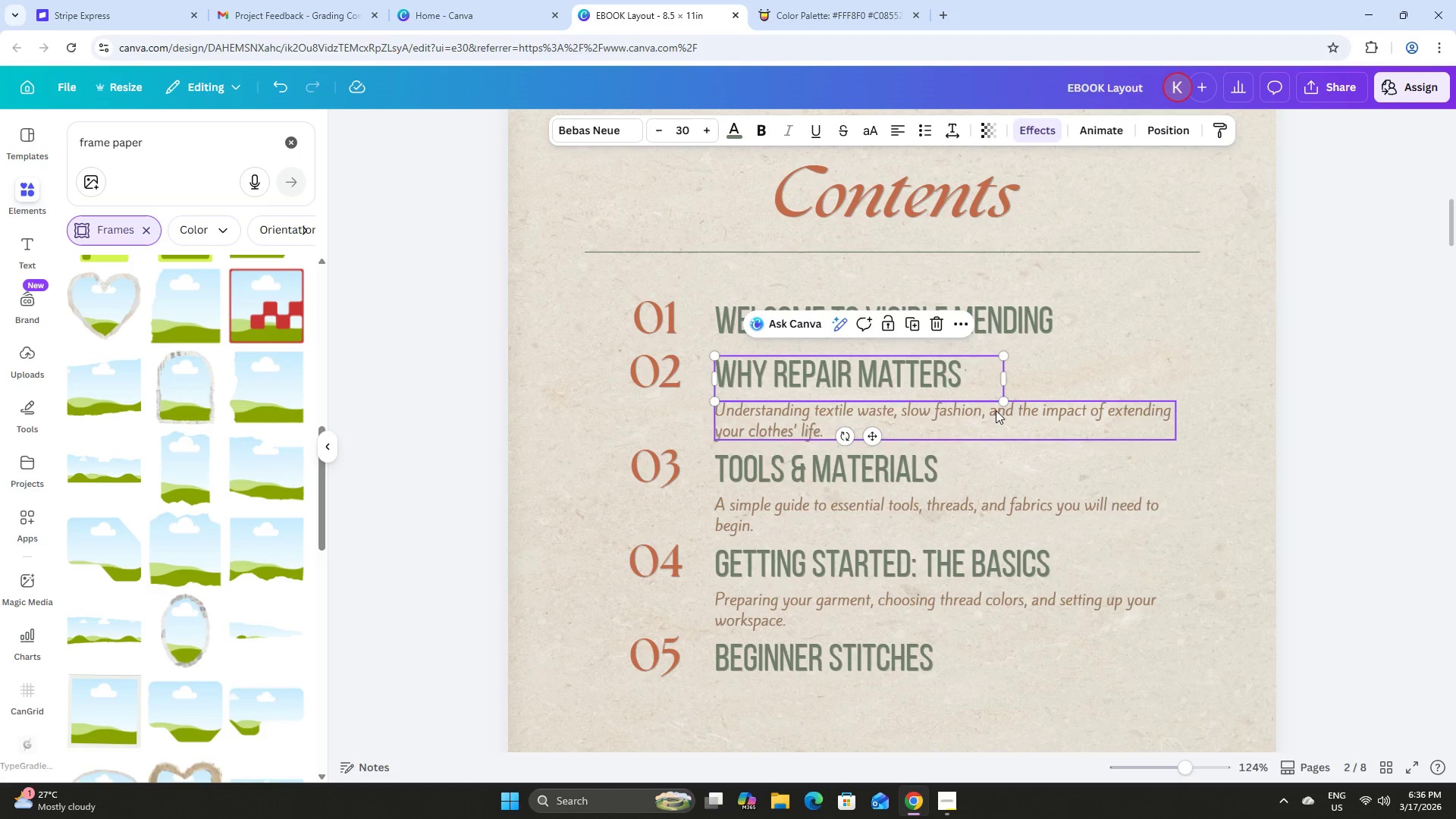 
left_click([1062, 364])
 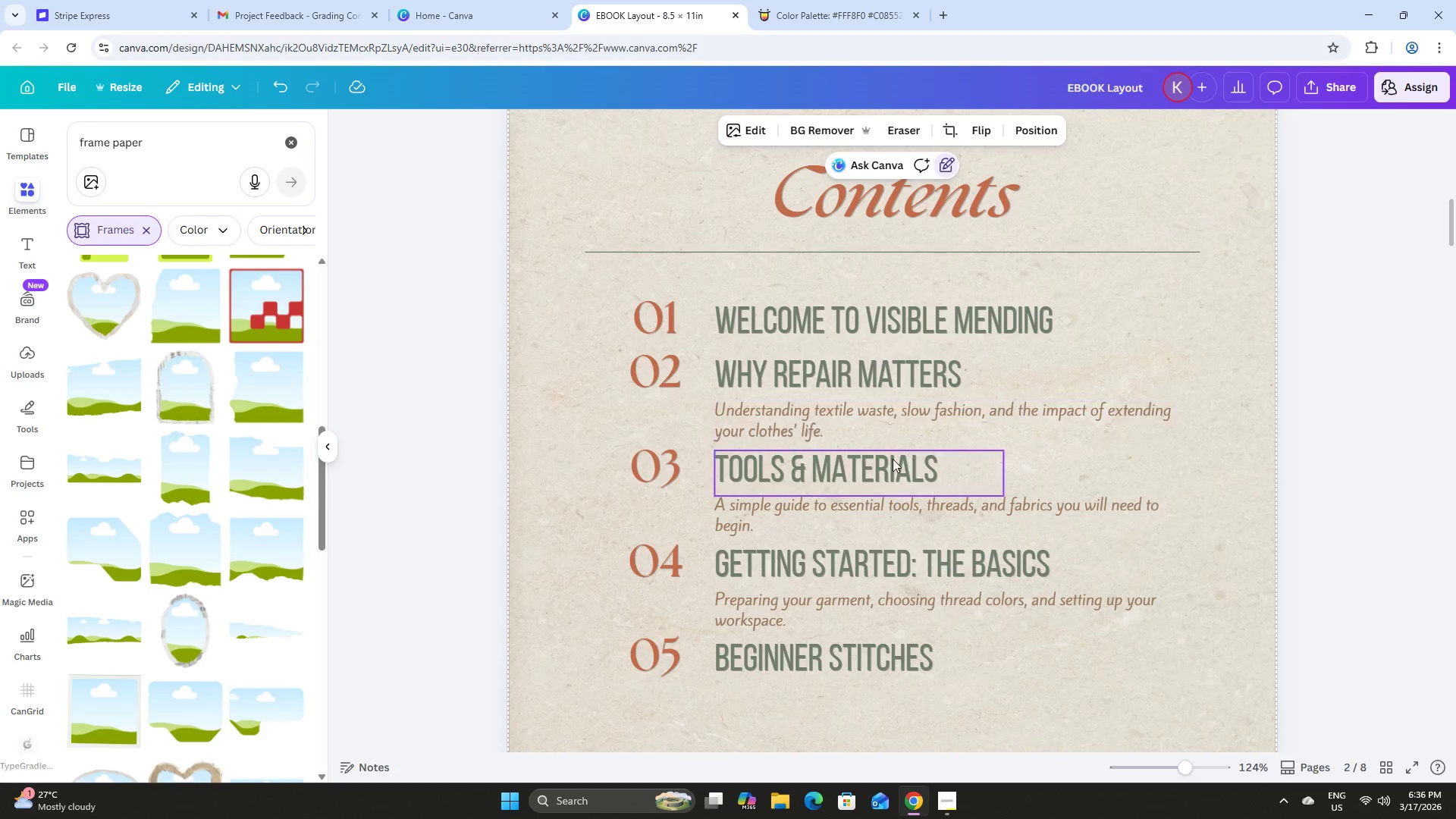 
left_click([890, 460])
 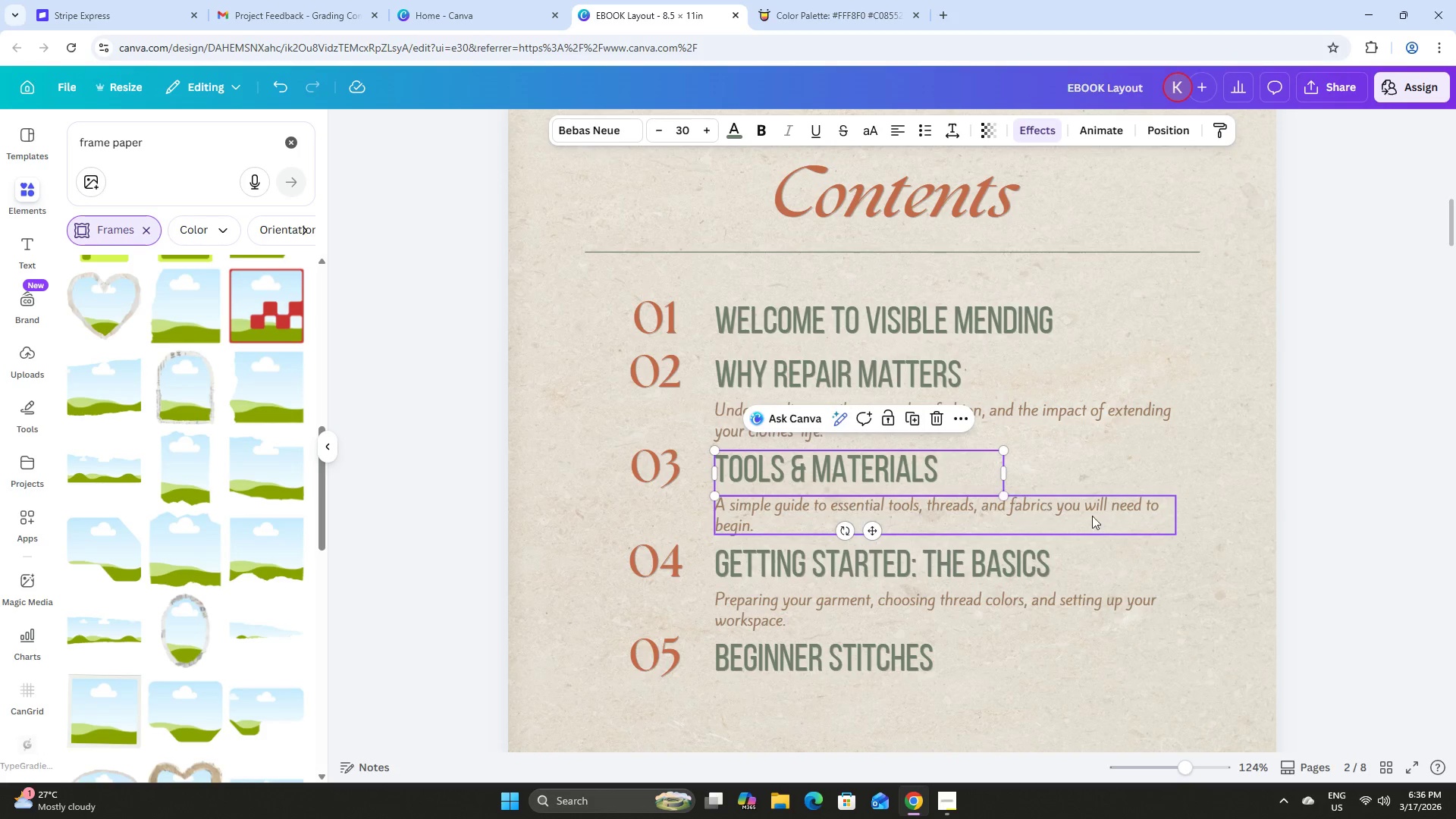 
left_click([1116, 522])
 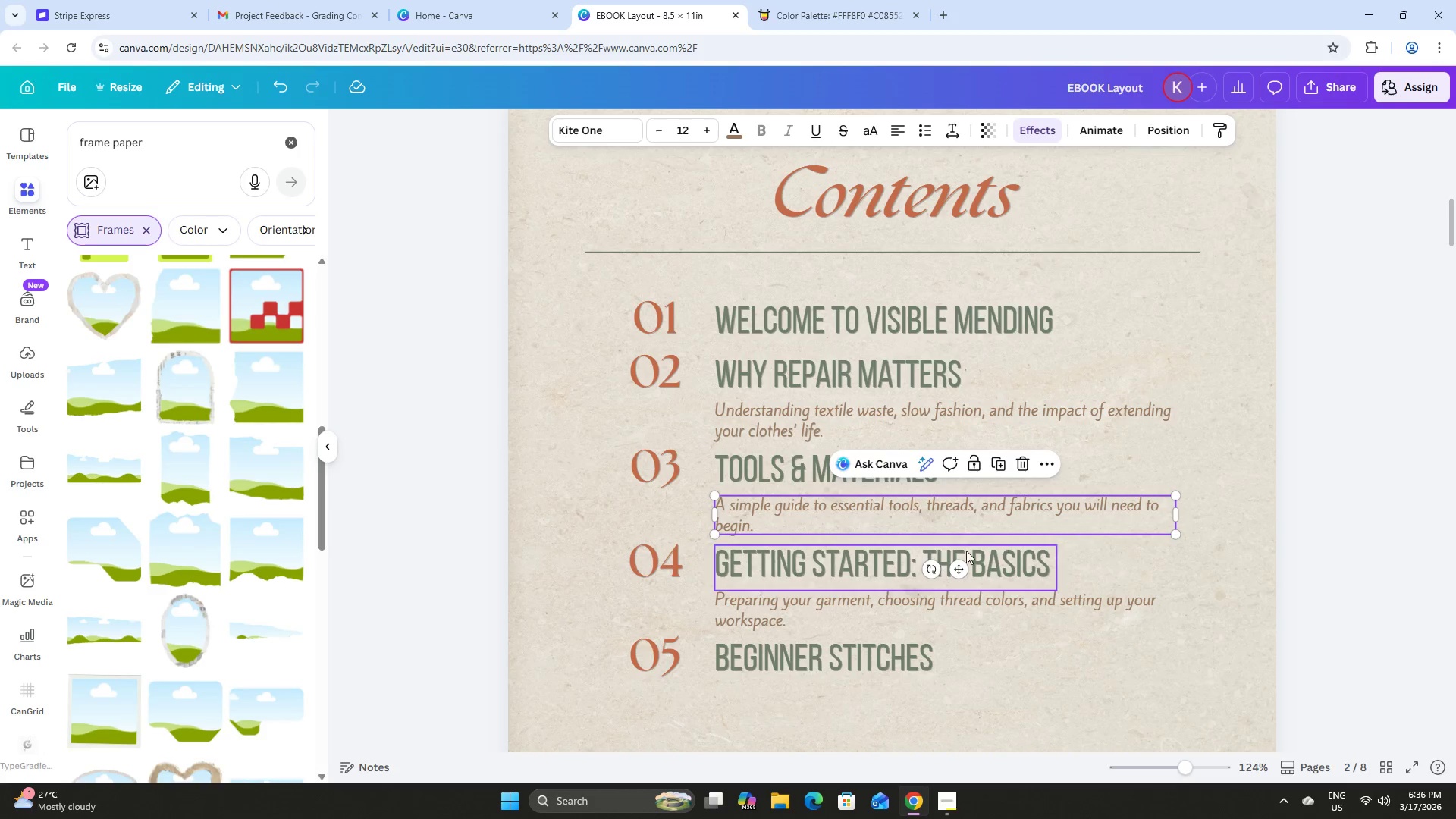 
left_click([959, 553])
 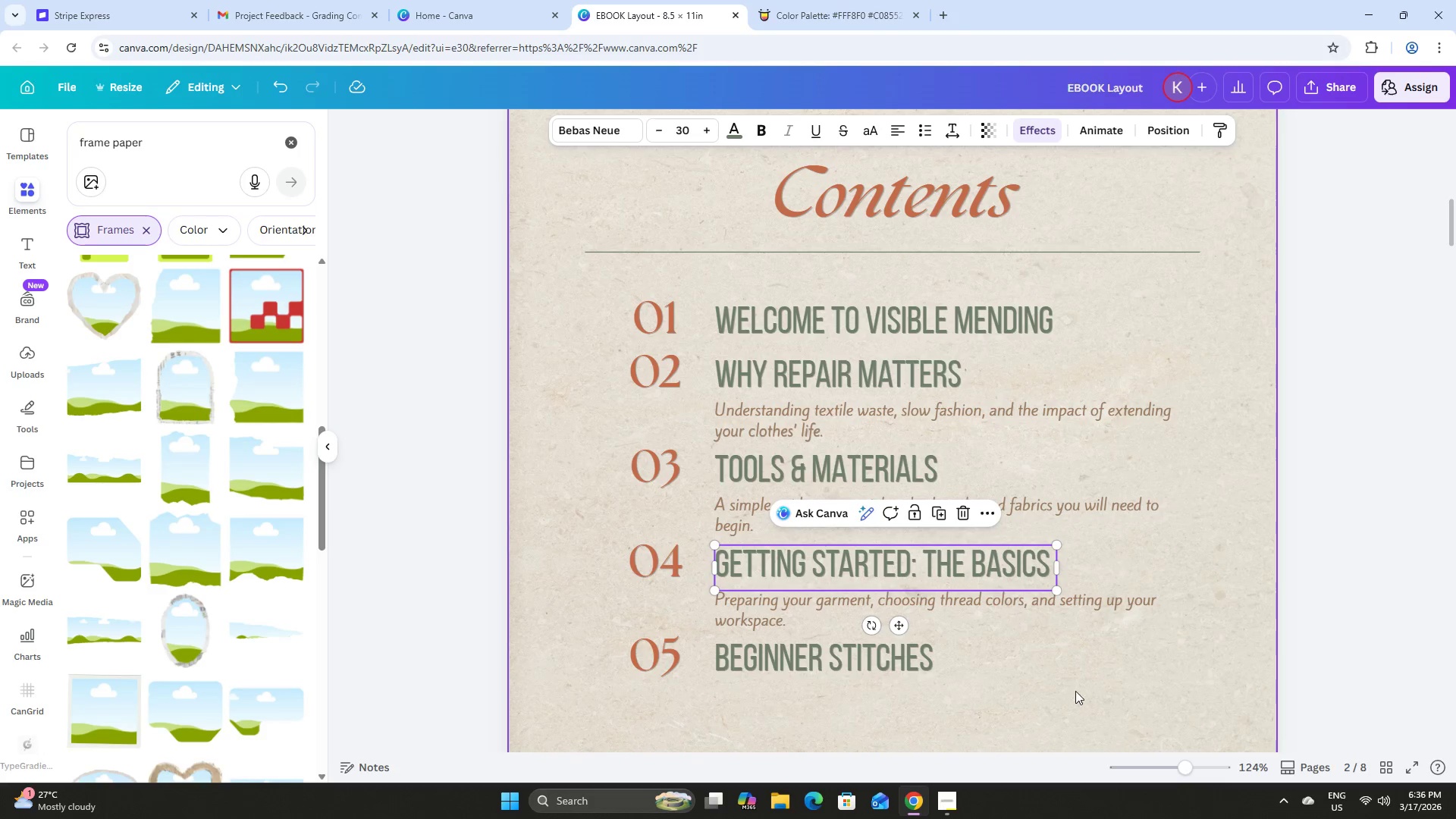 
left_click([1076, 692])
 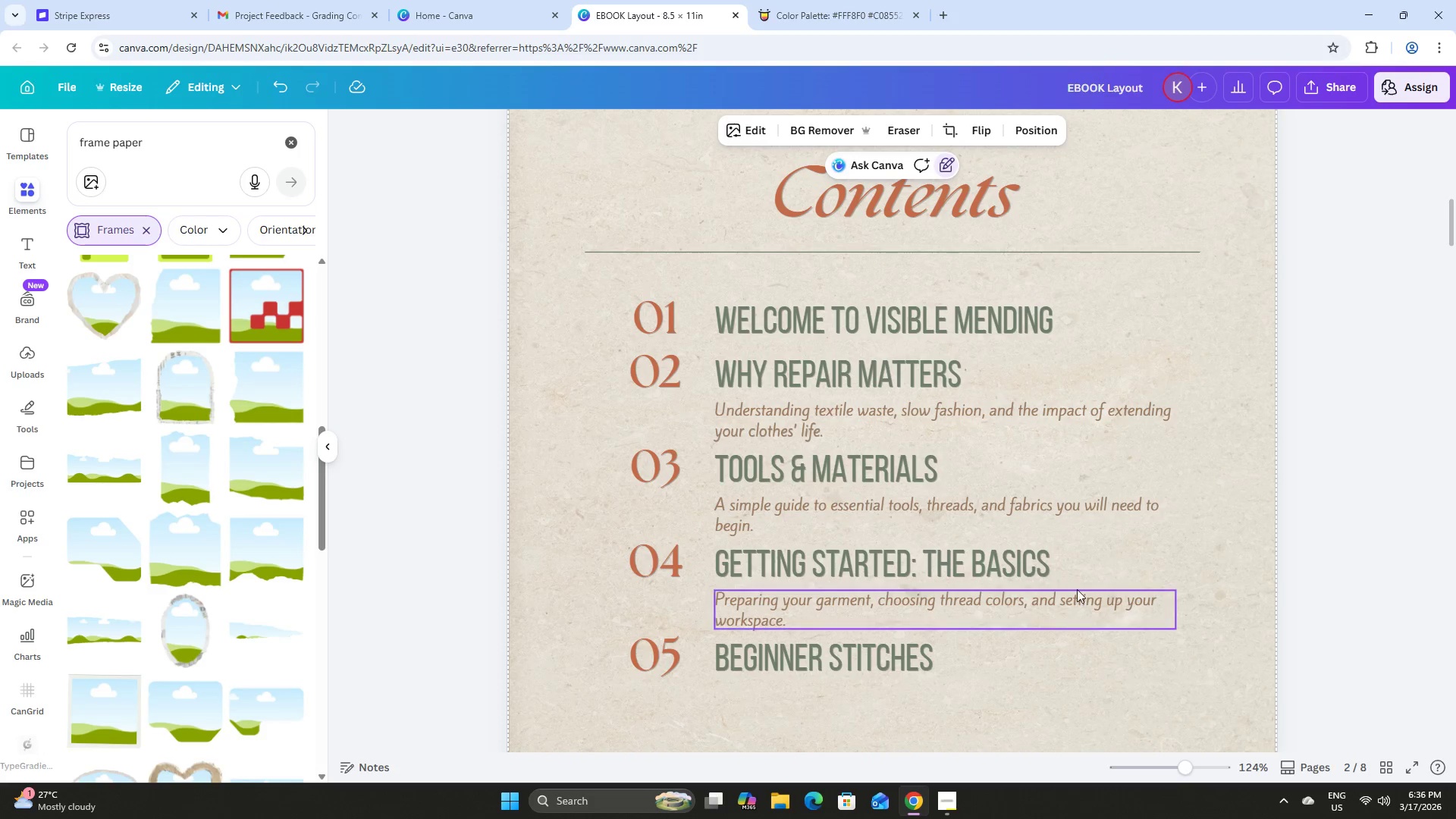 
scroll: coordinate [1078, 586], scroll_direction: down, amount: 2.0
 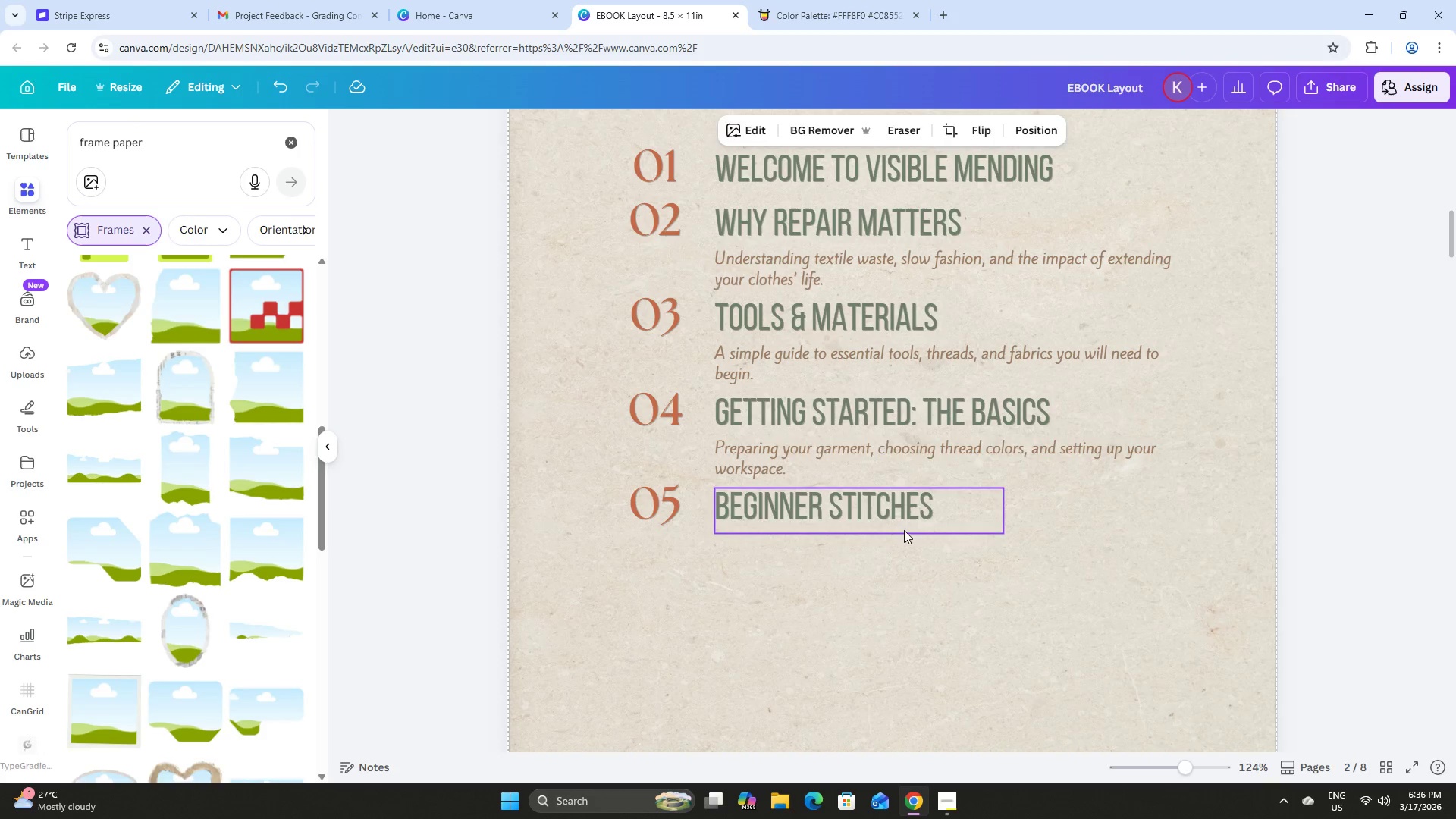 
left_click([897, 526])
 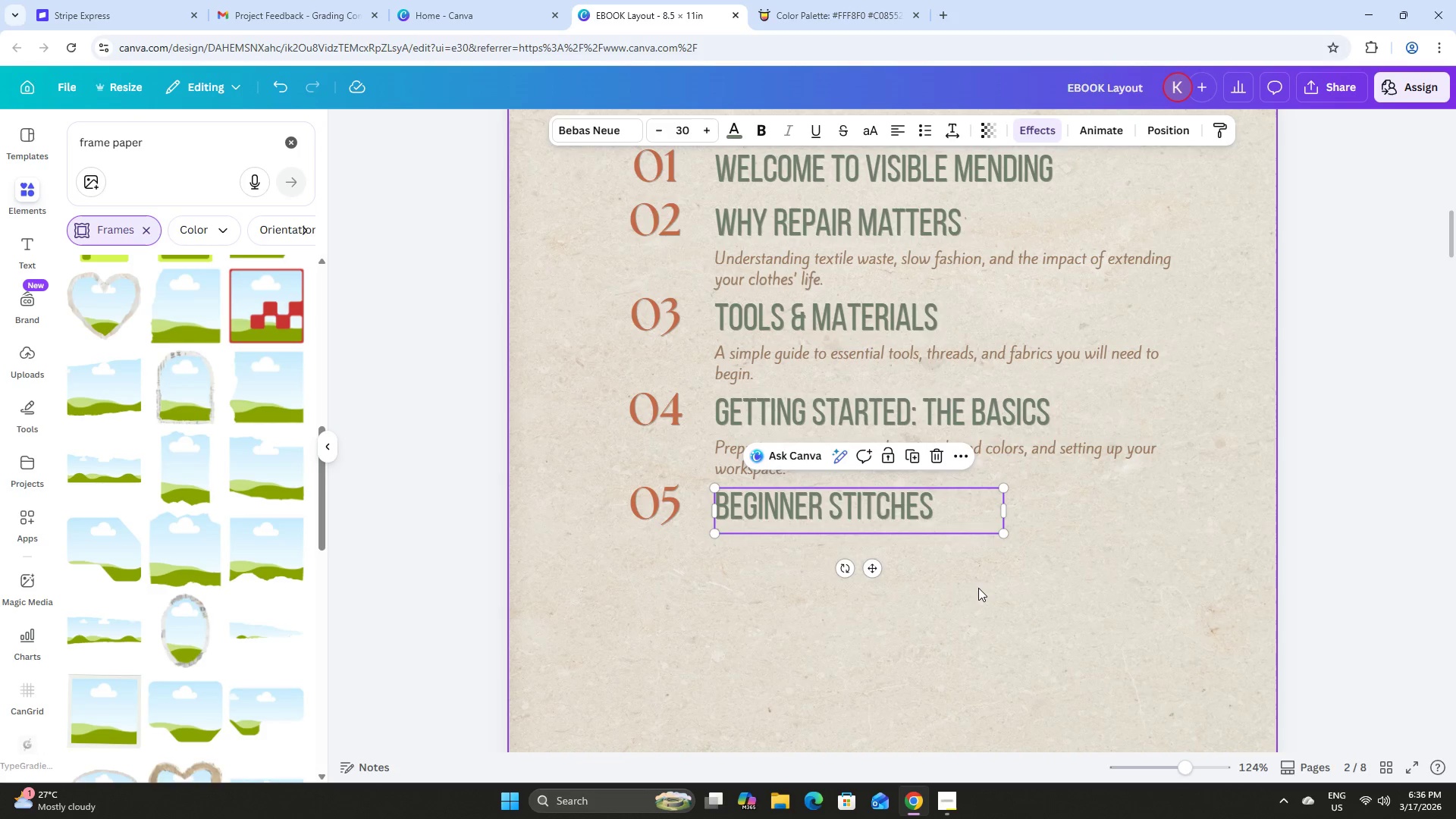 
left_click([981, 589])
 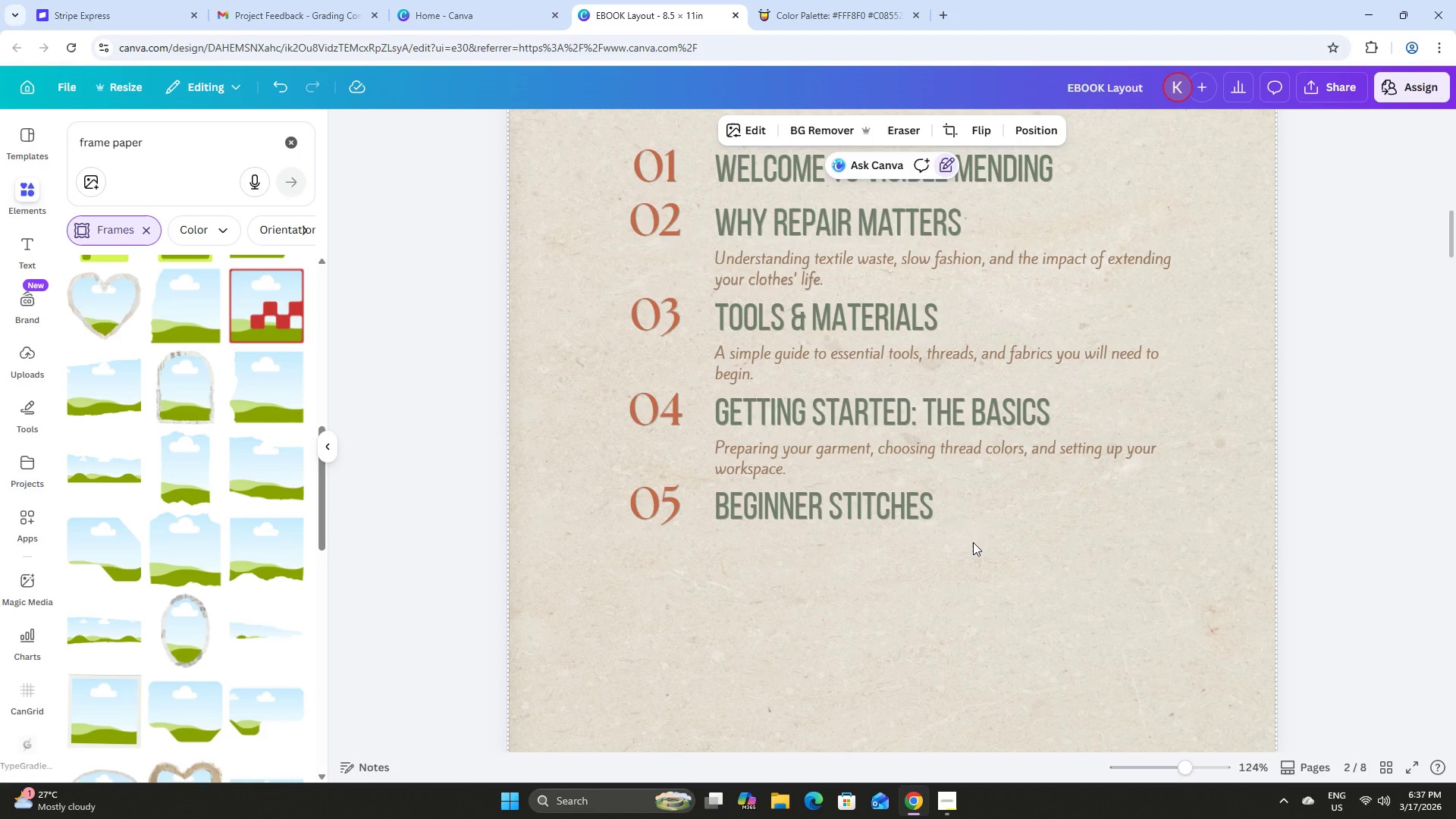 
wait(6.17)
 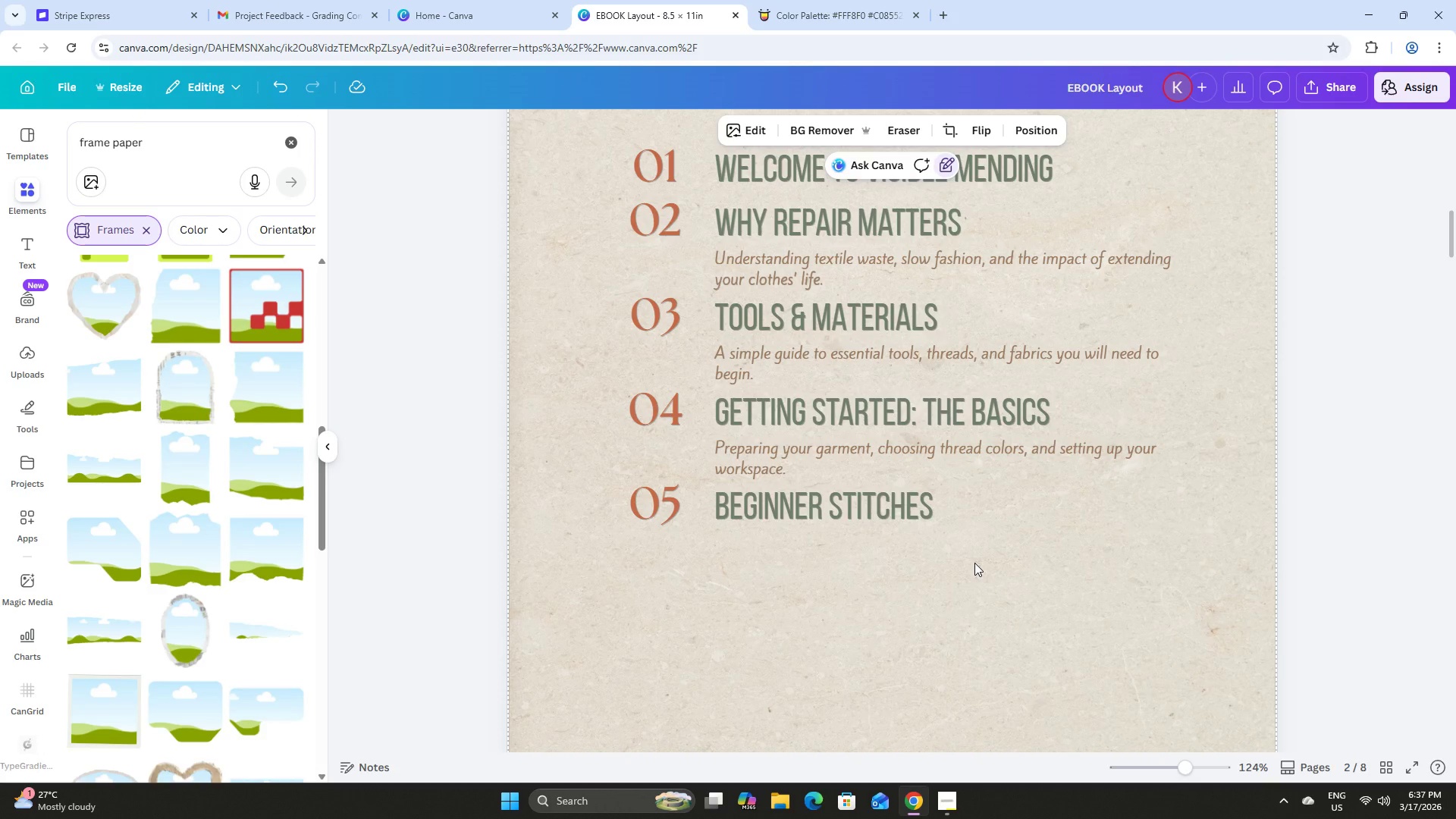 
scroll: coordinate [956, 491], scroll_direction: down, amount: 1.0
 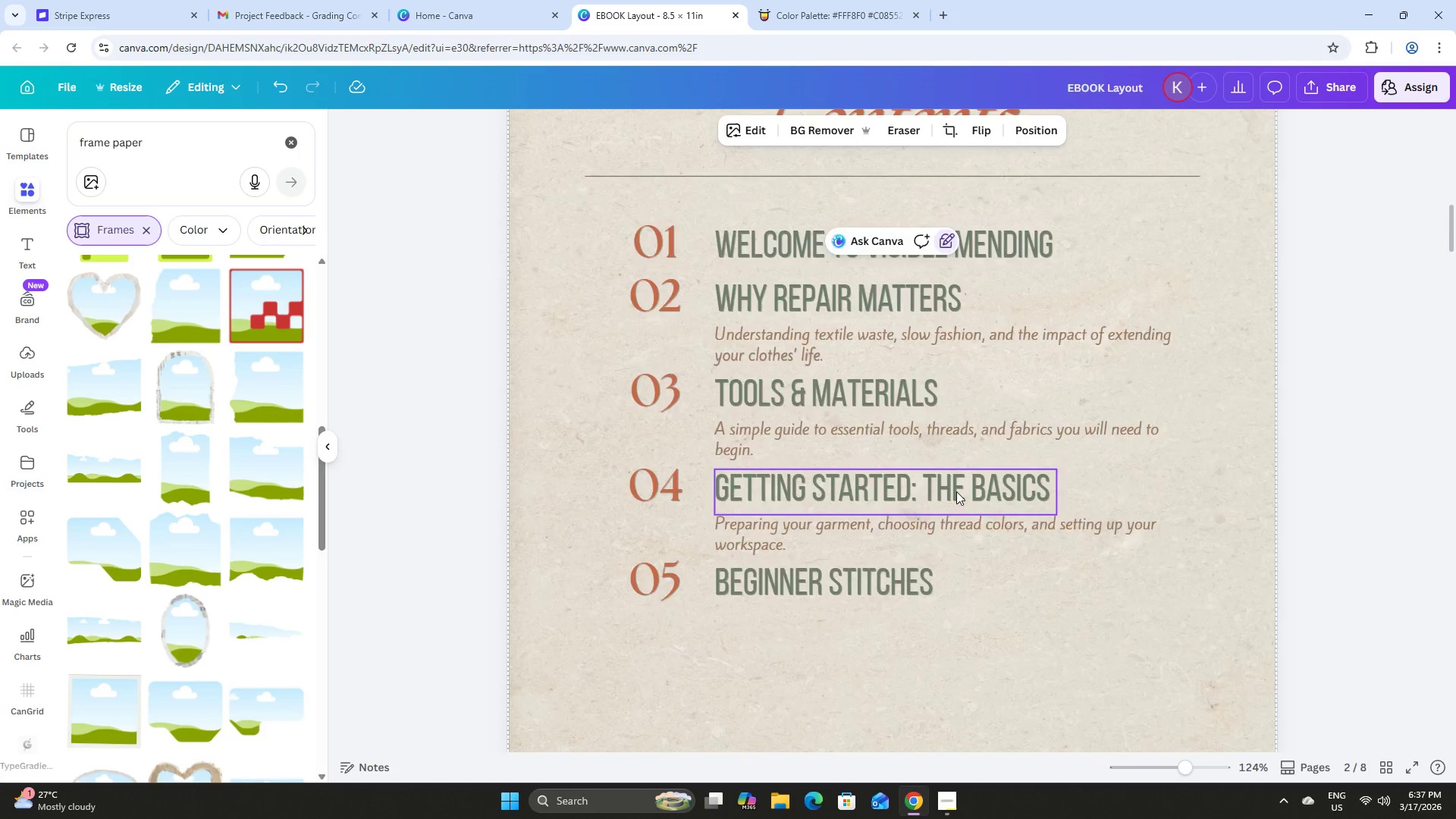 
scroll: coordinate [956, 495], scroll_direction: up, amount: 1.0
 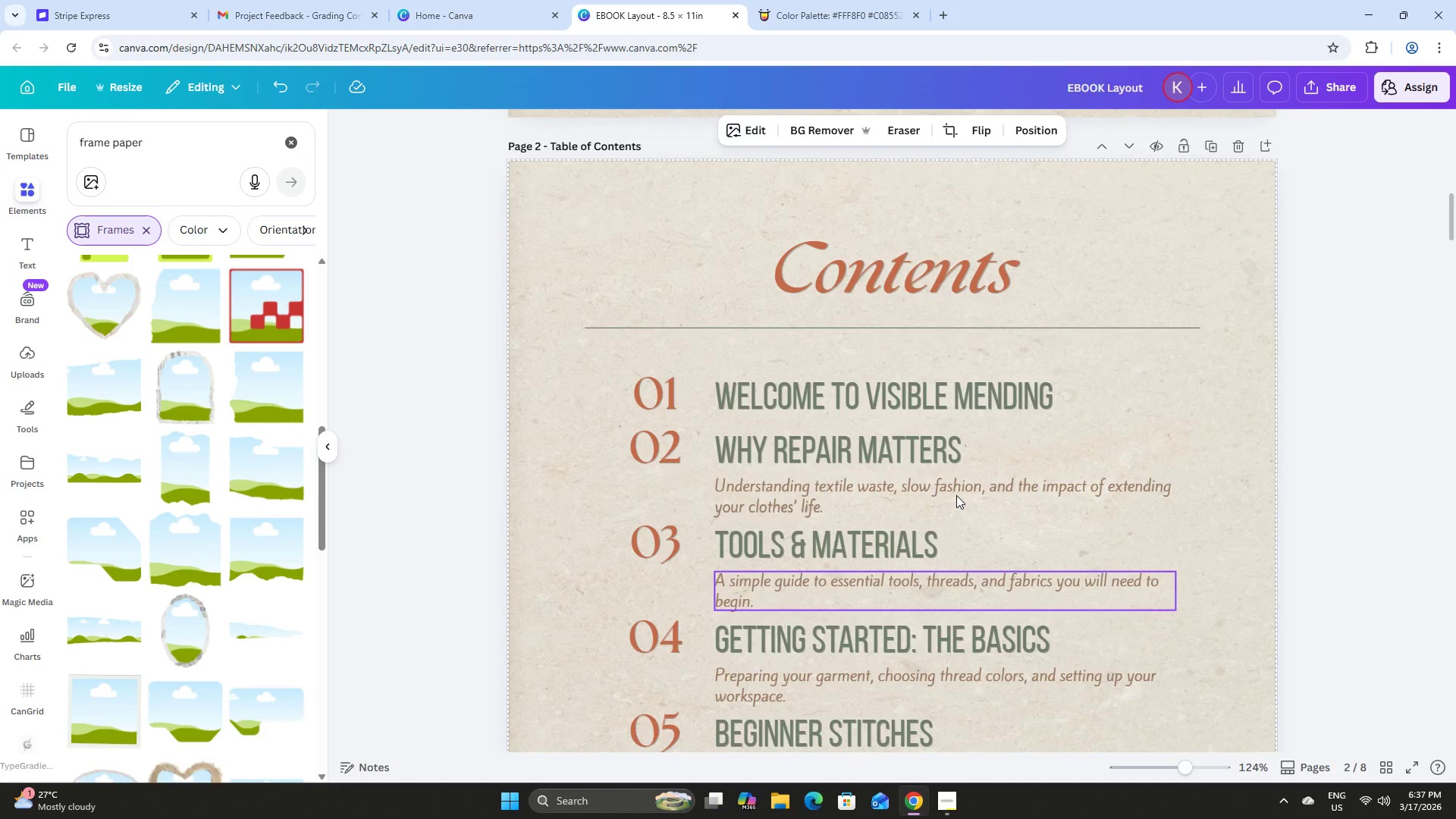 
scroll: coordinate [993, 577], scroll_direction: down, amount: 7.0
 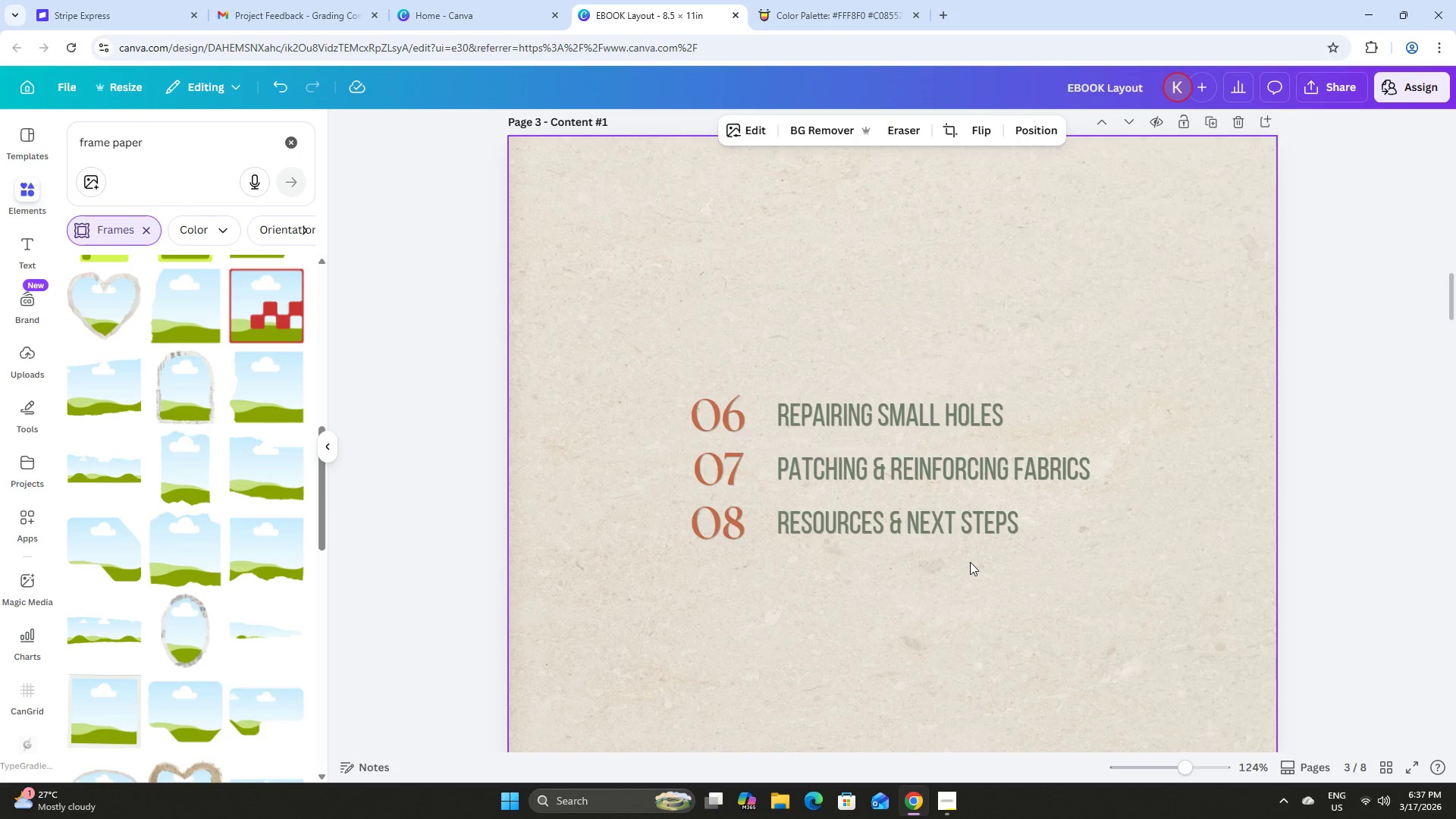 
scroll: coordinate [969, 531], scroll_direction: up, amount: 7.0
 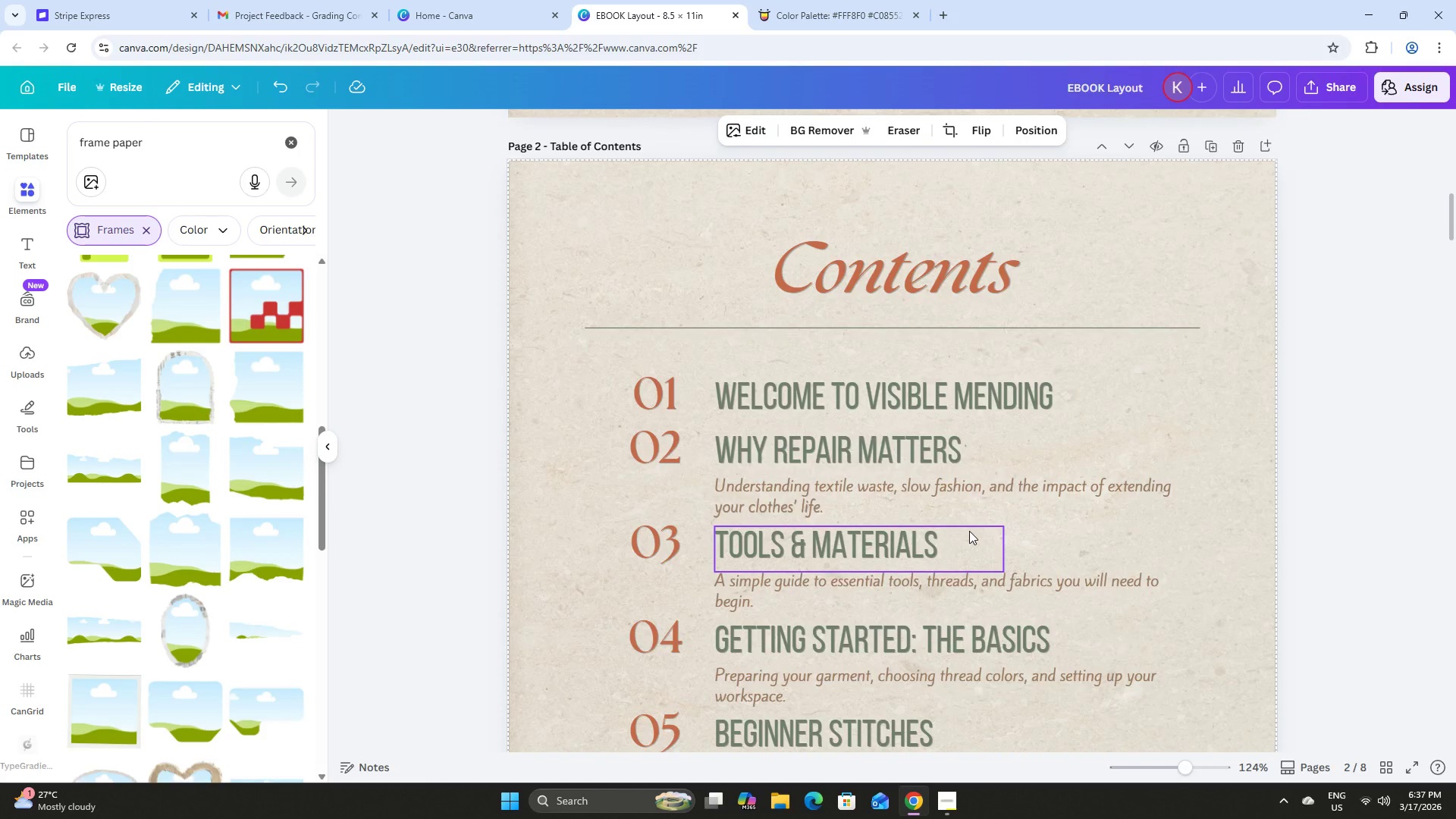 
scroll: coordinate [969, 531], scroll_direction: down, amount: 2.0
 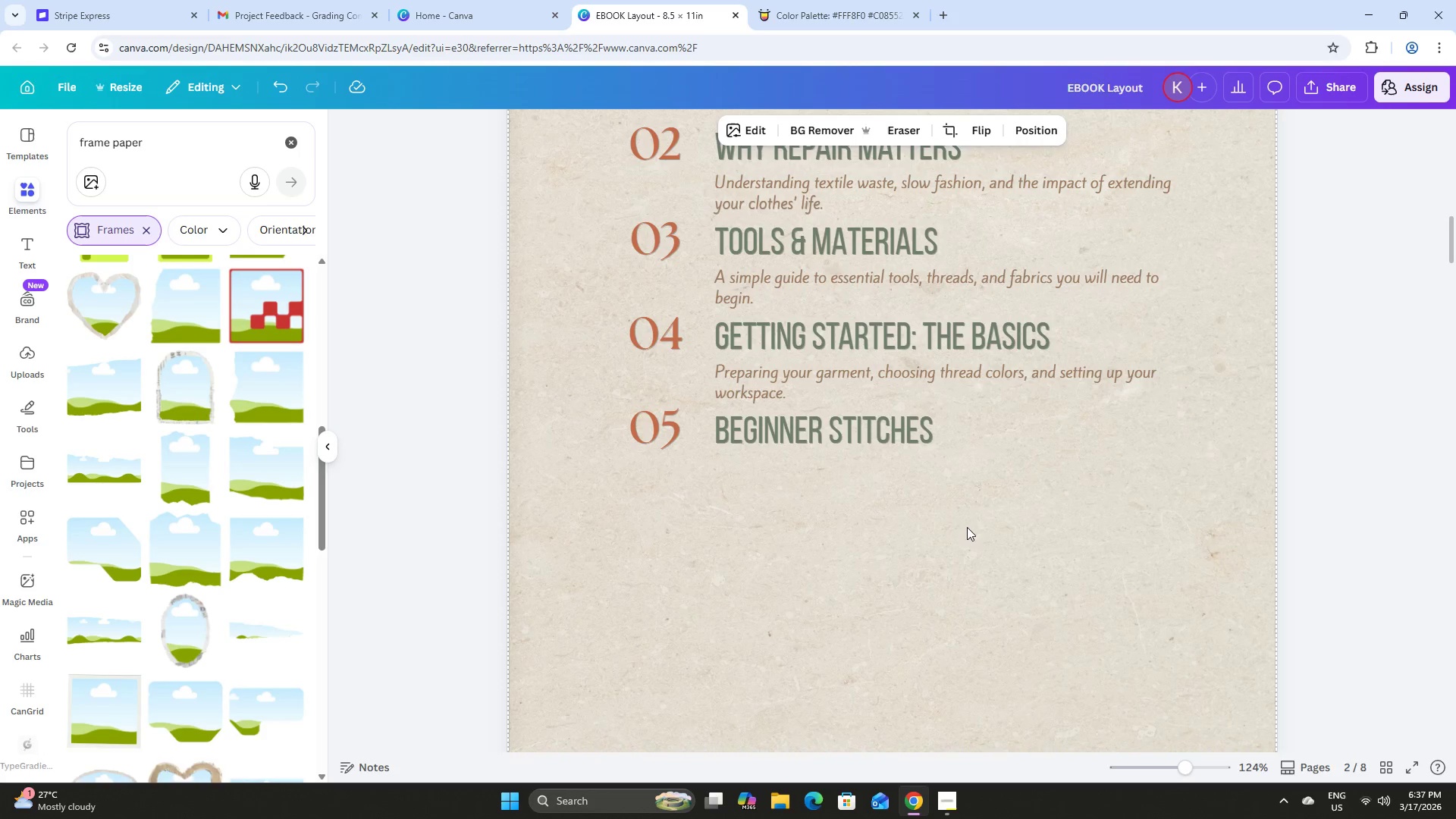 
scroll: coordinate [967, 526], scroll_direction: up, amount: 1.0
 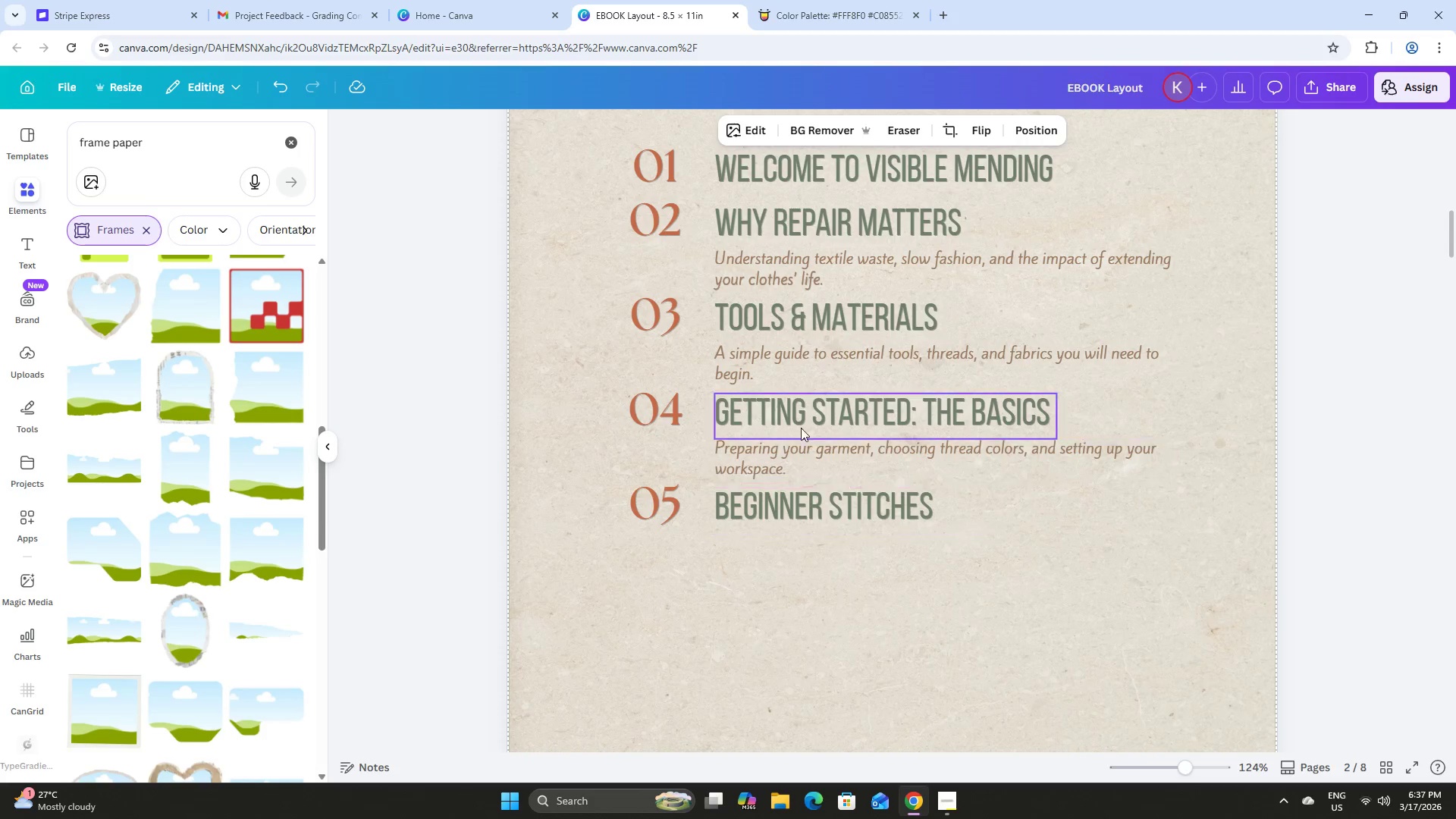 
left_click([794, 446])
 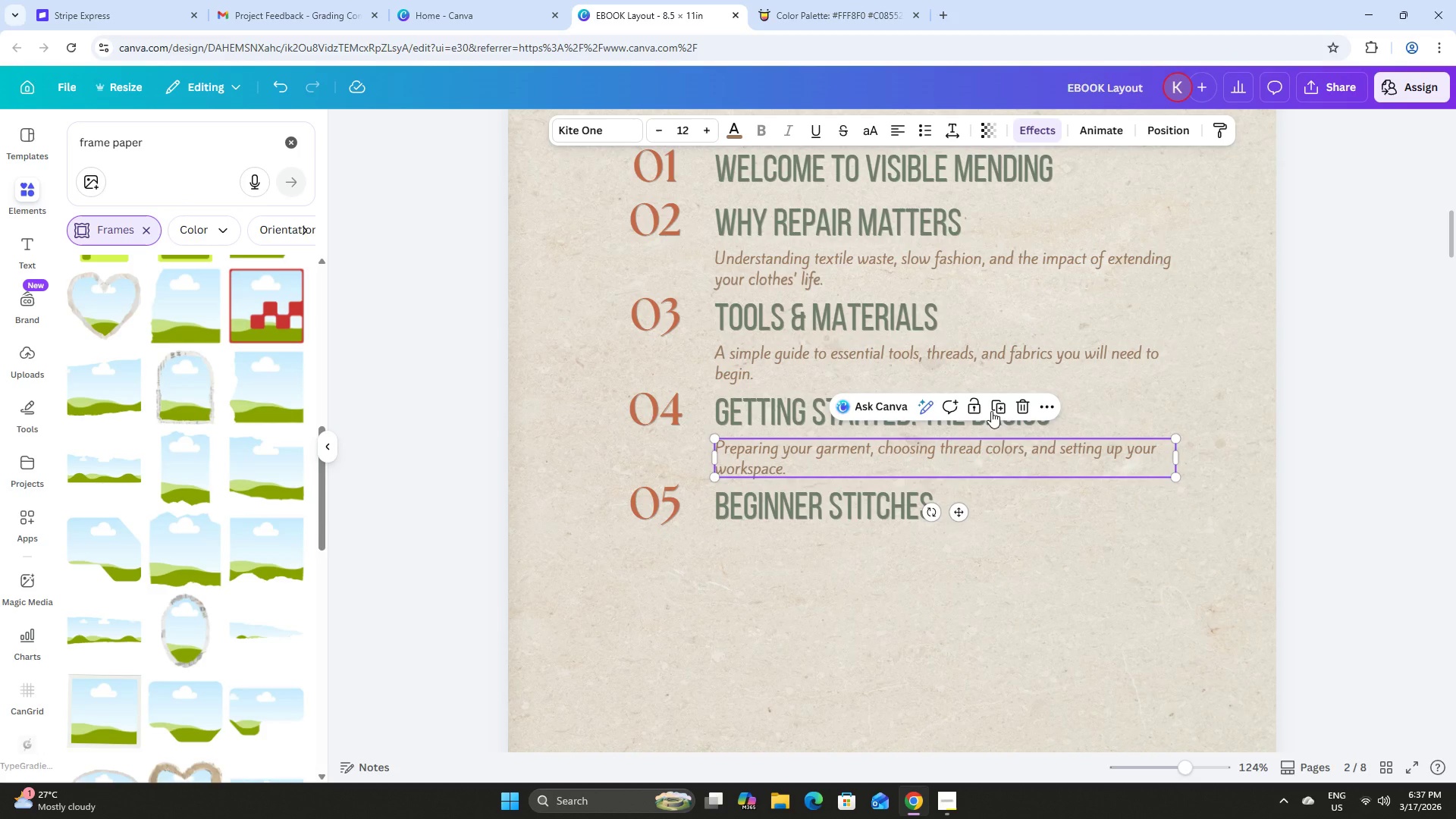 
left_click([996, 406])
 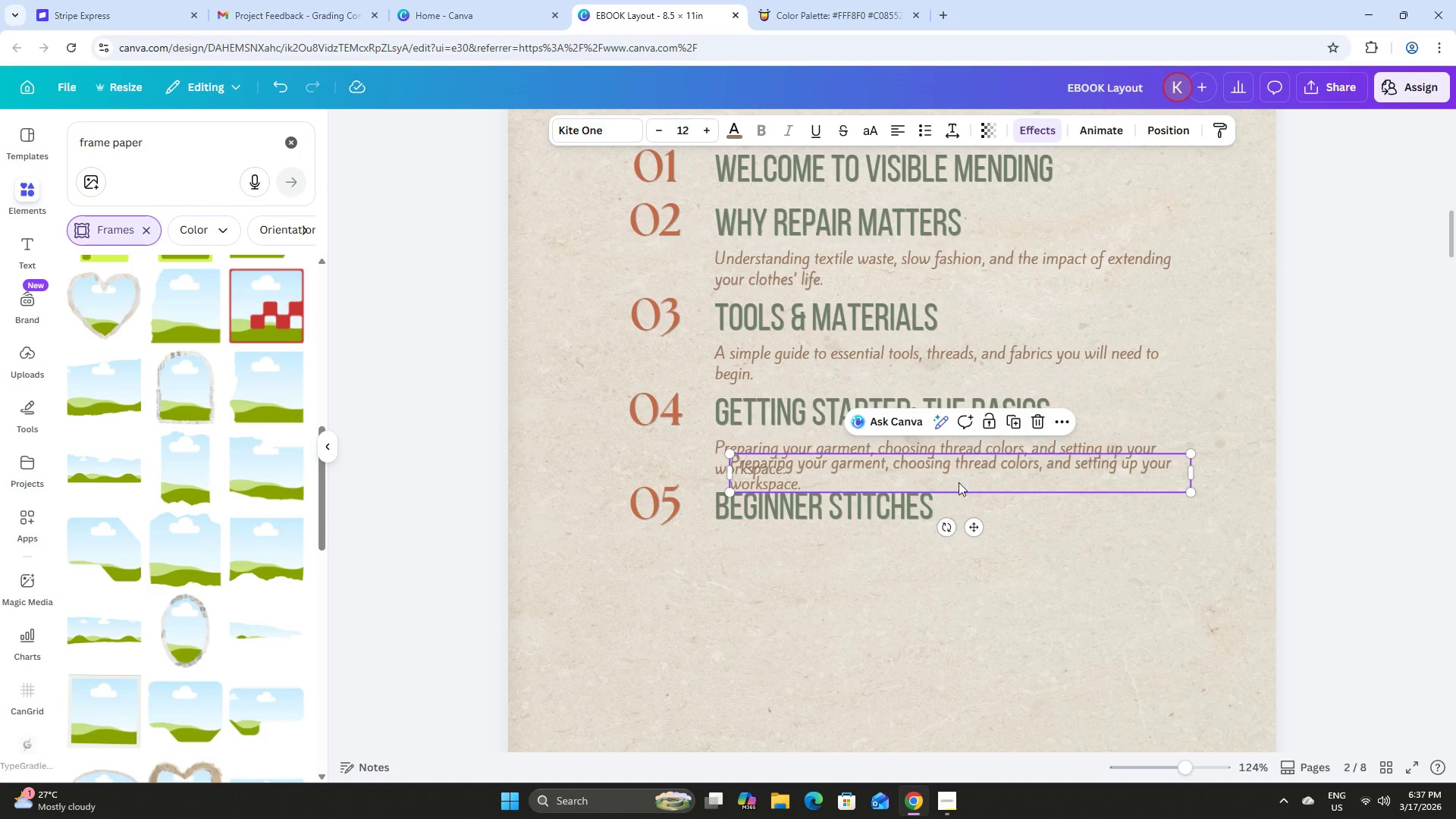 
left_click_drag(start_coordinate=[965, 478], to_coordinate=[948, 558])
 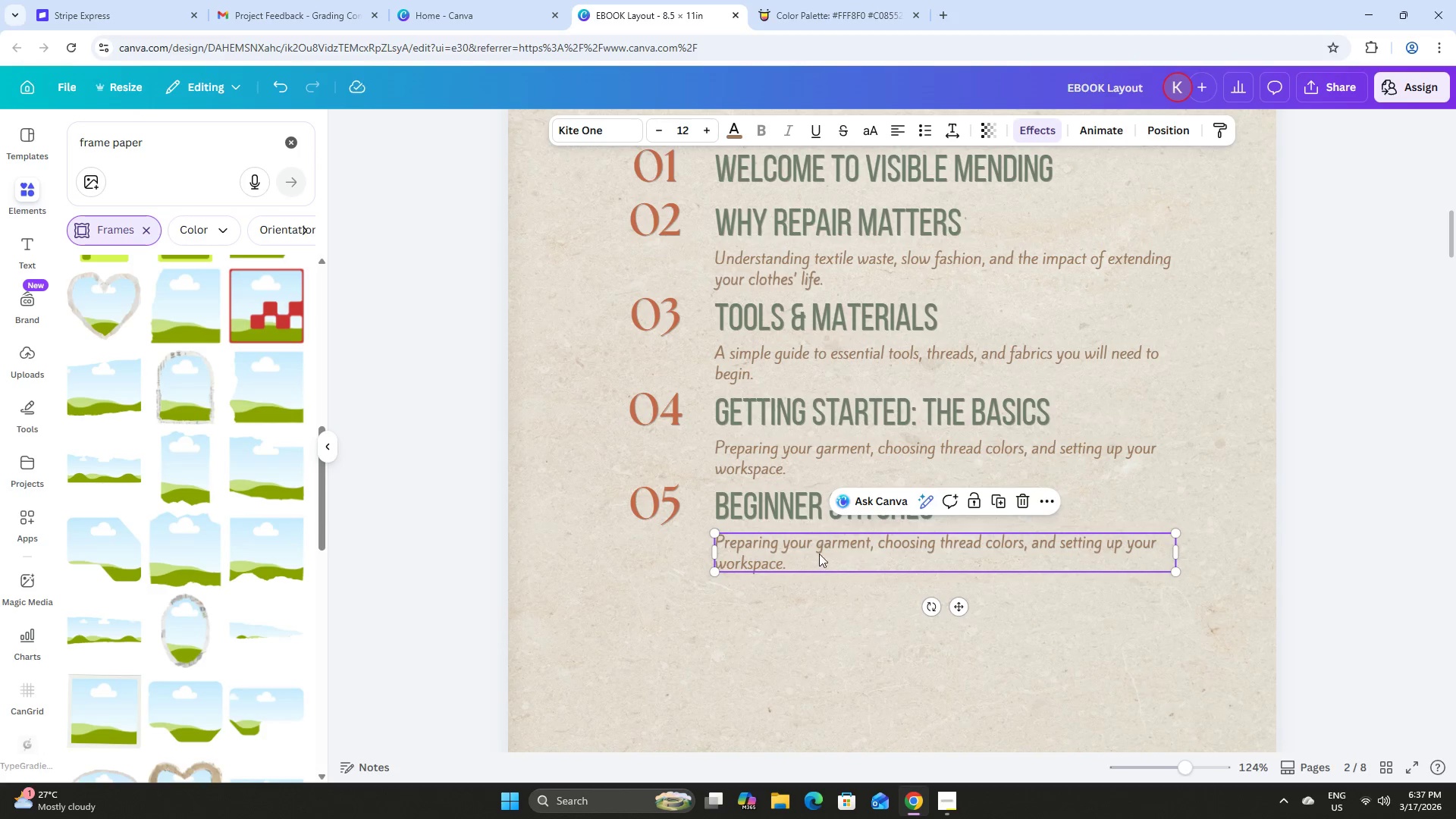 
left_click([815, 551])
 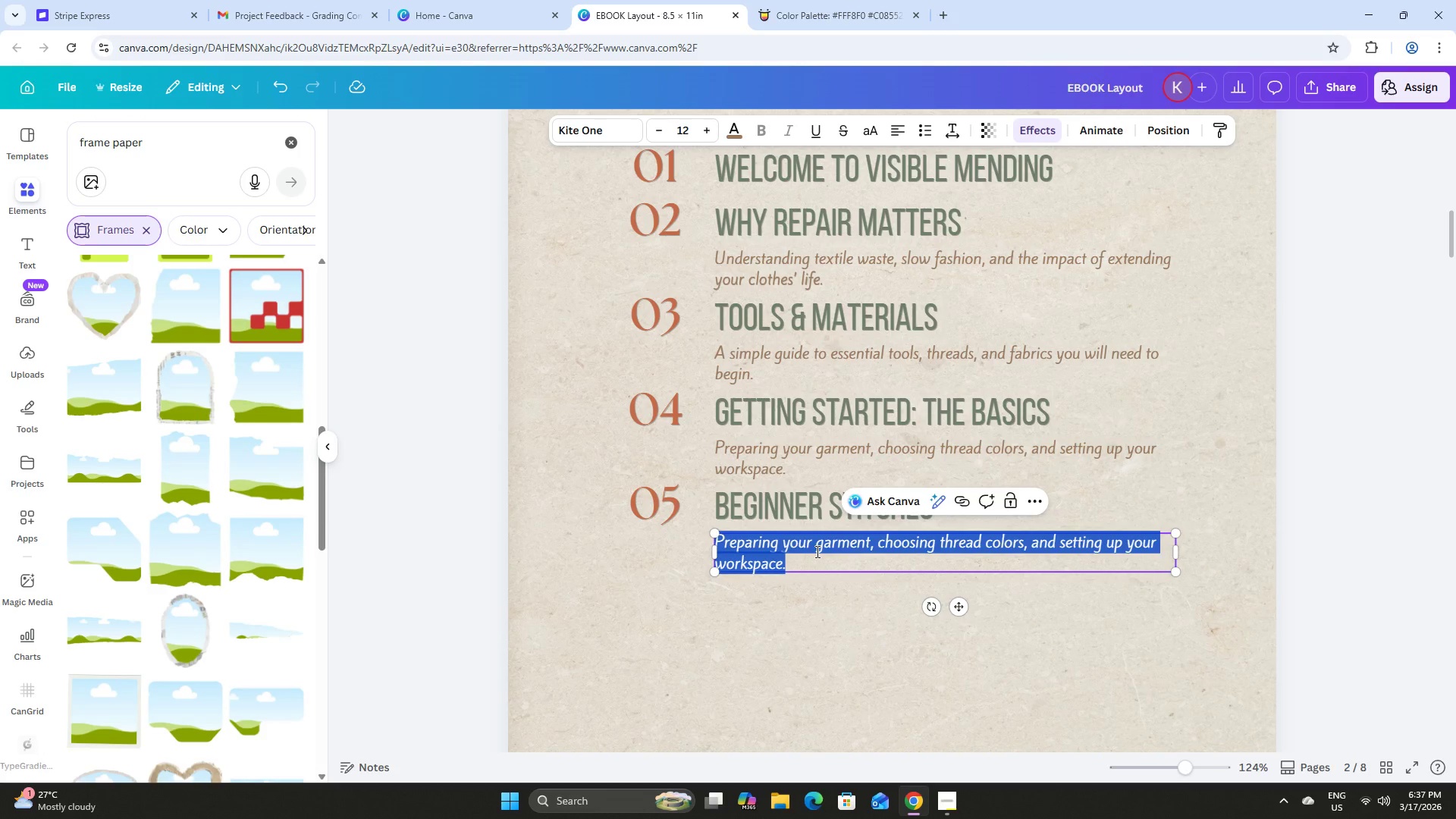 
type(Learn foundat)
key(Backspace)
type(mentia)
key(Backspace)
key(Backspace)
type(al)
 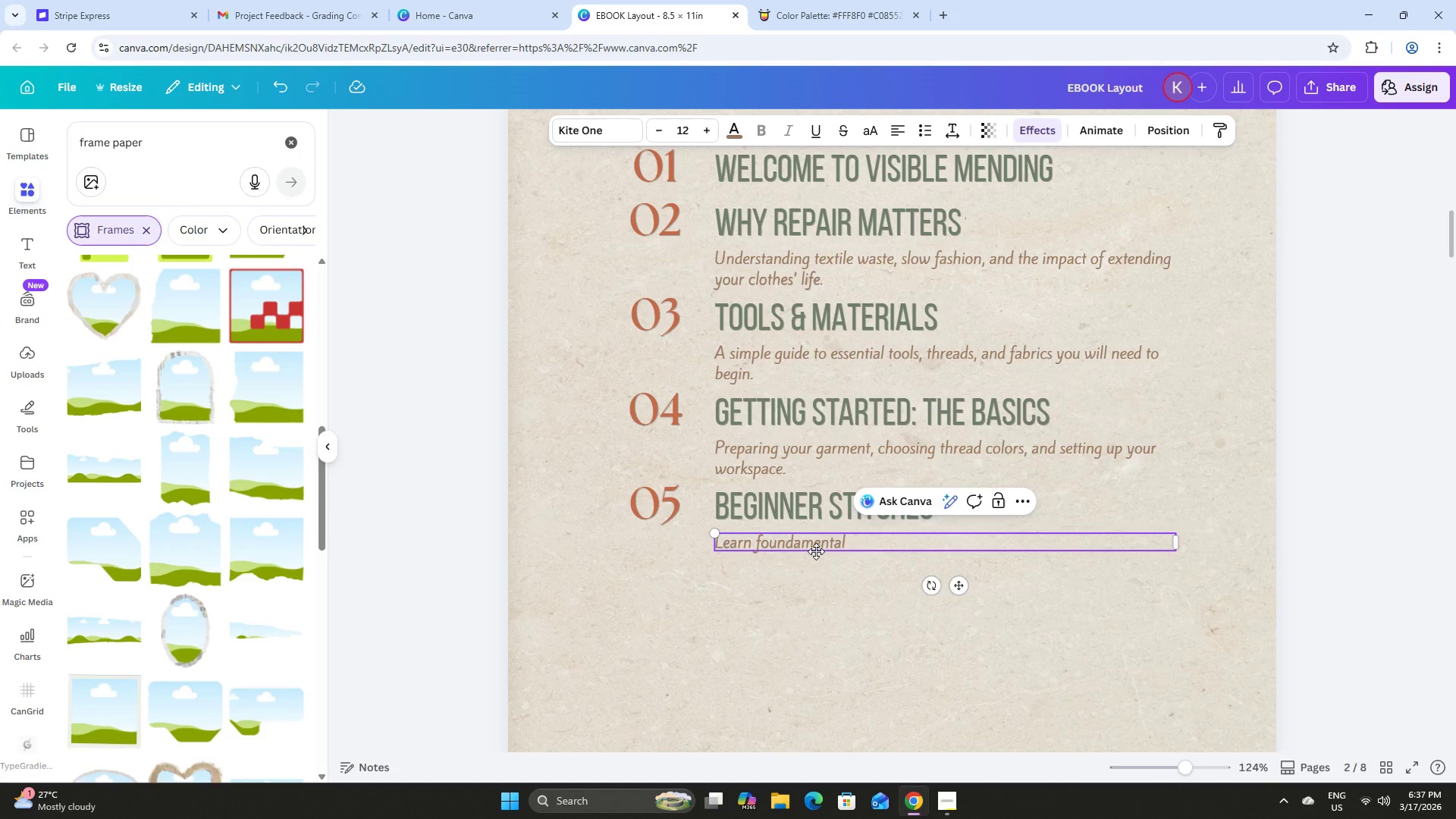 
hold_key(key=Backspace, duration=0.69)
 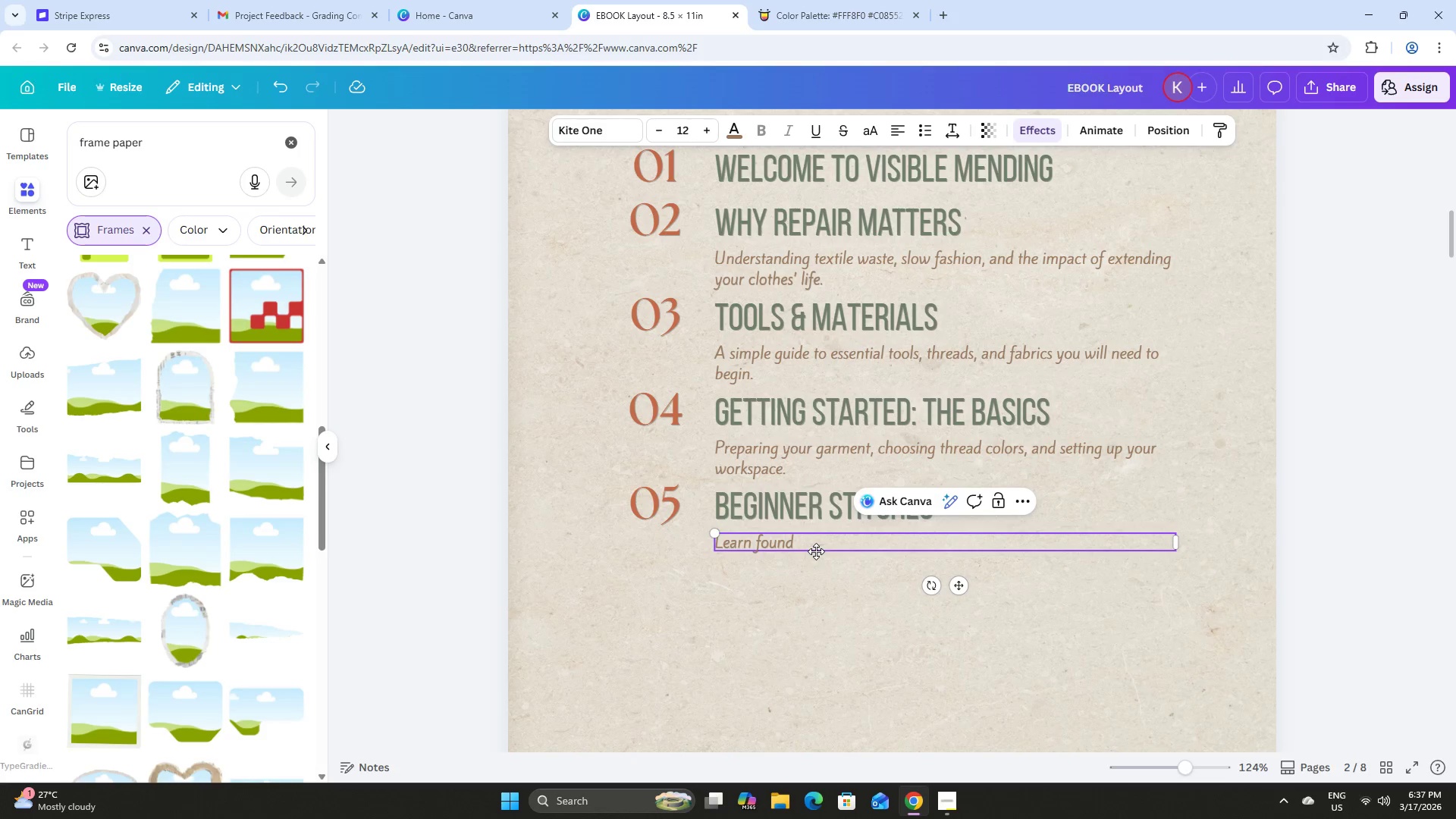 
type(ational stt)
key(Backspace)
type(ic)
key(Backspace)
type(tches)
 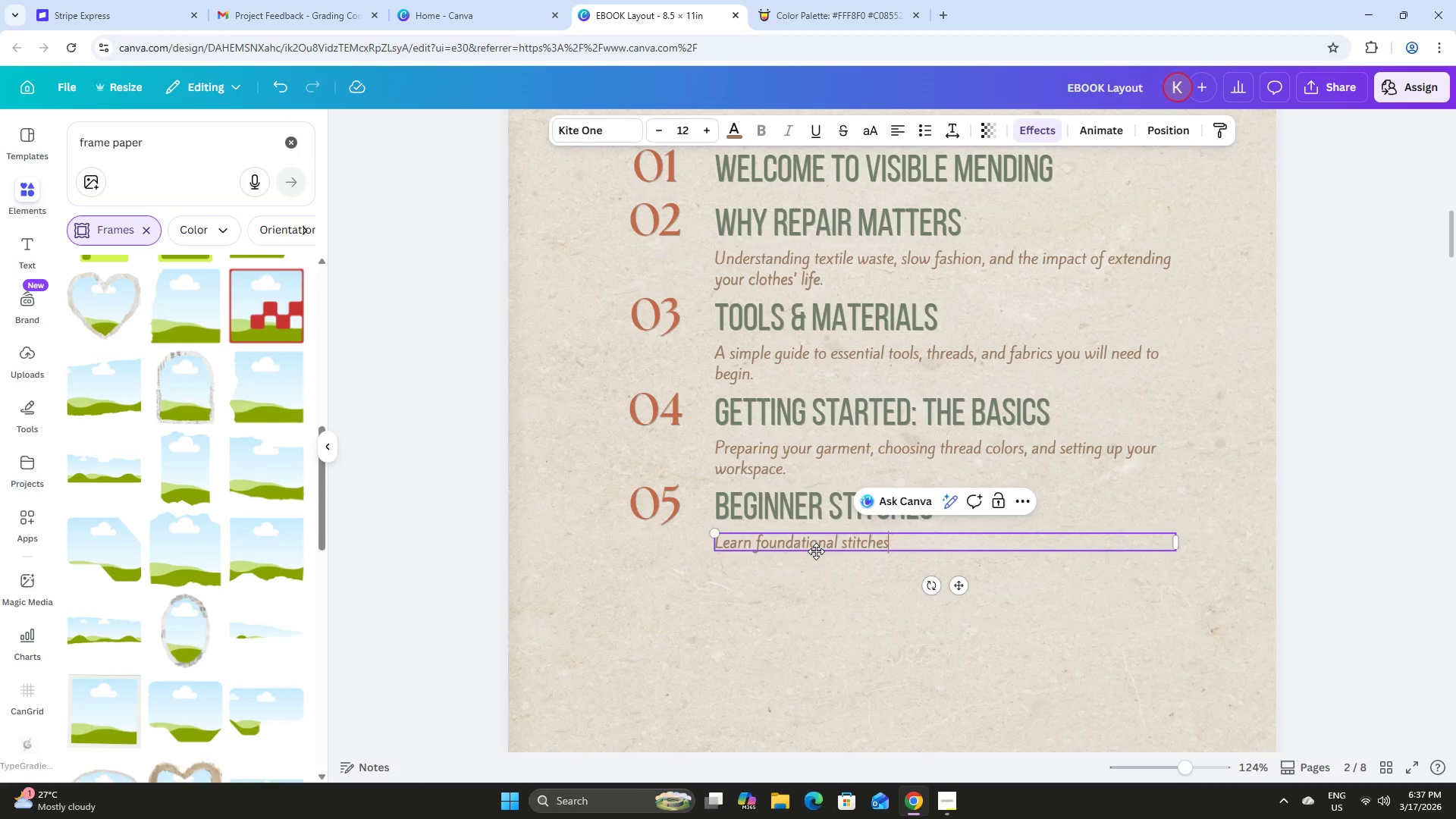 
key(Enter)
 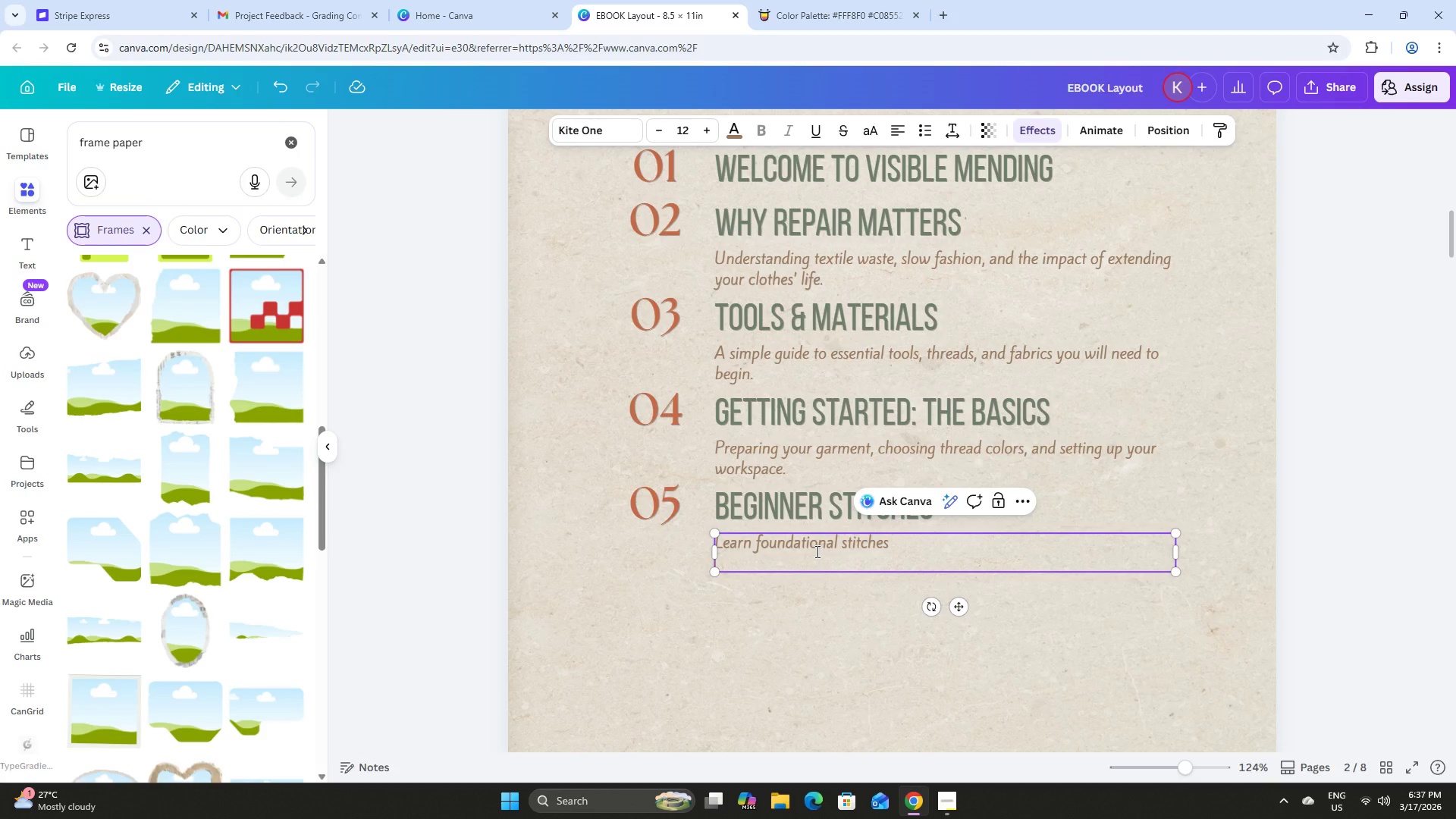 
type(- Running Stitch)
 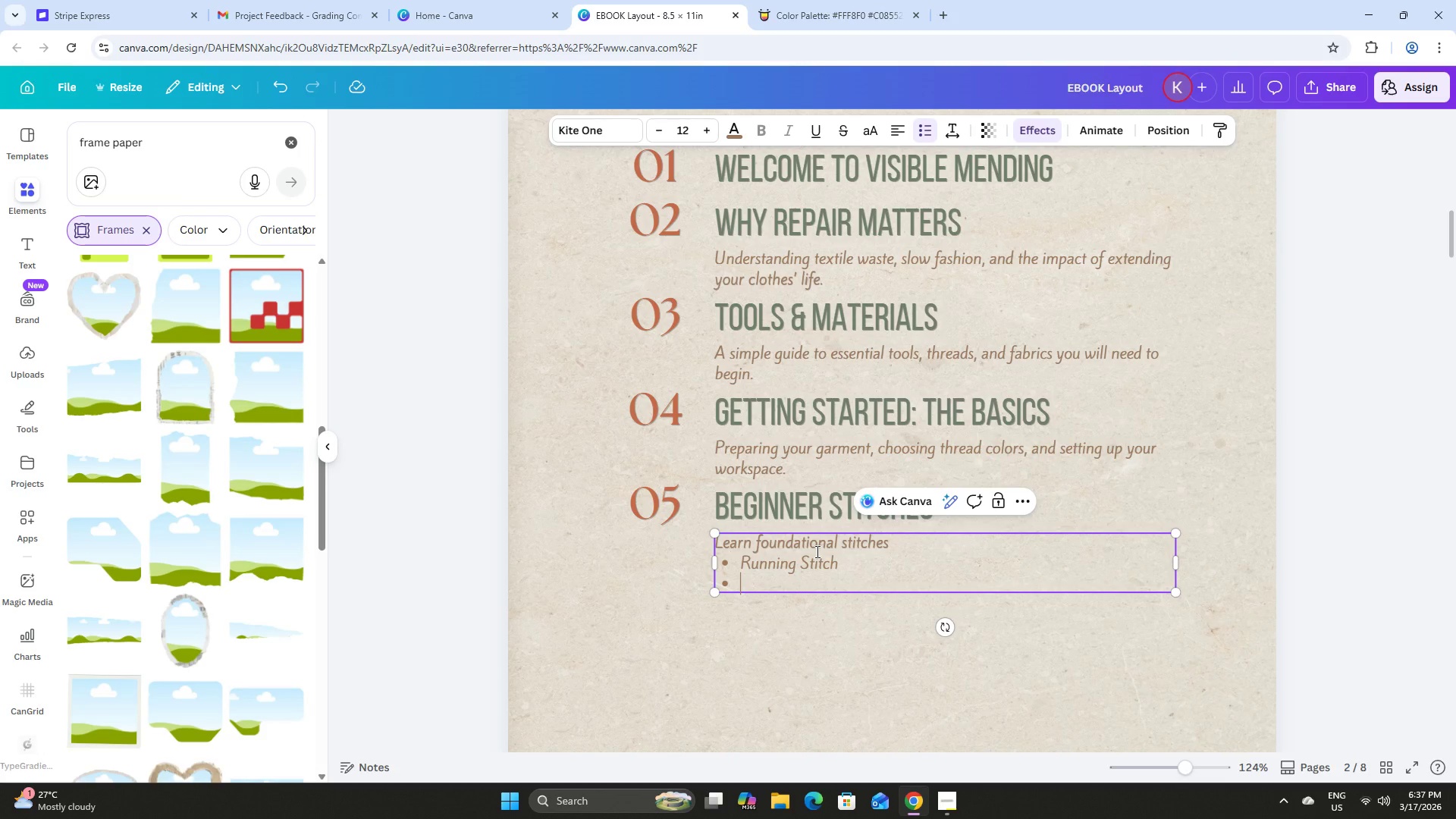 
 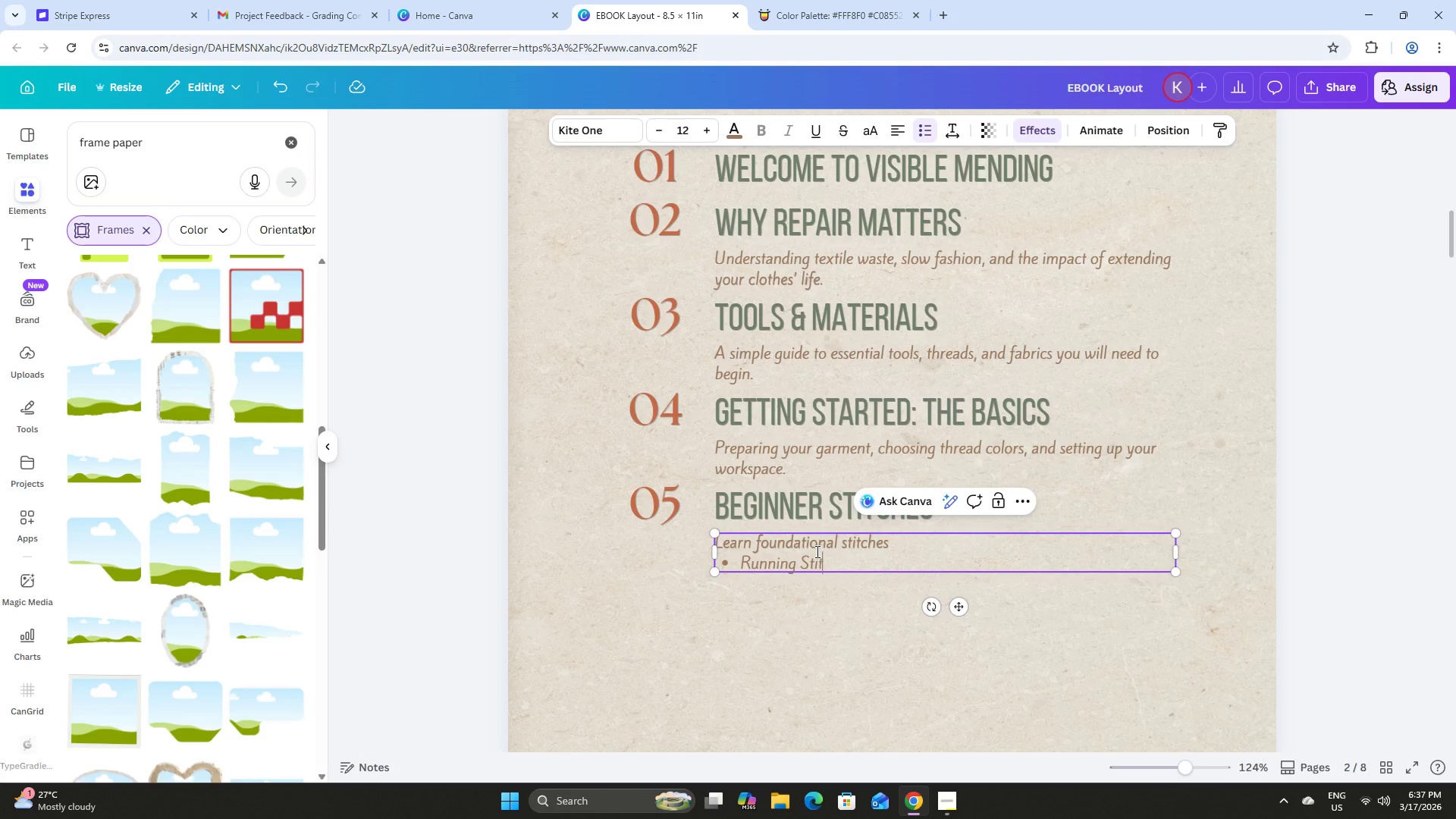 
key(Enter)
 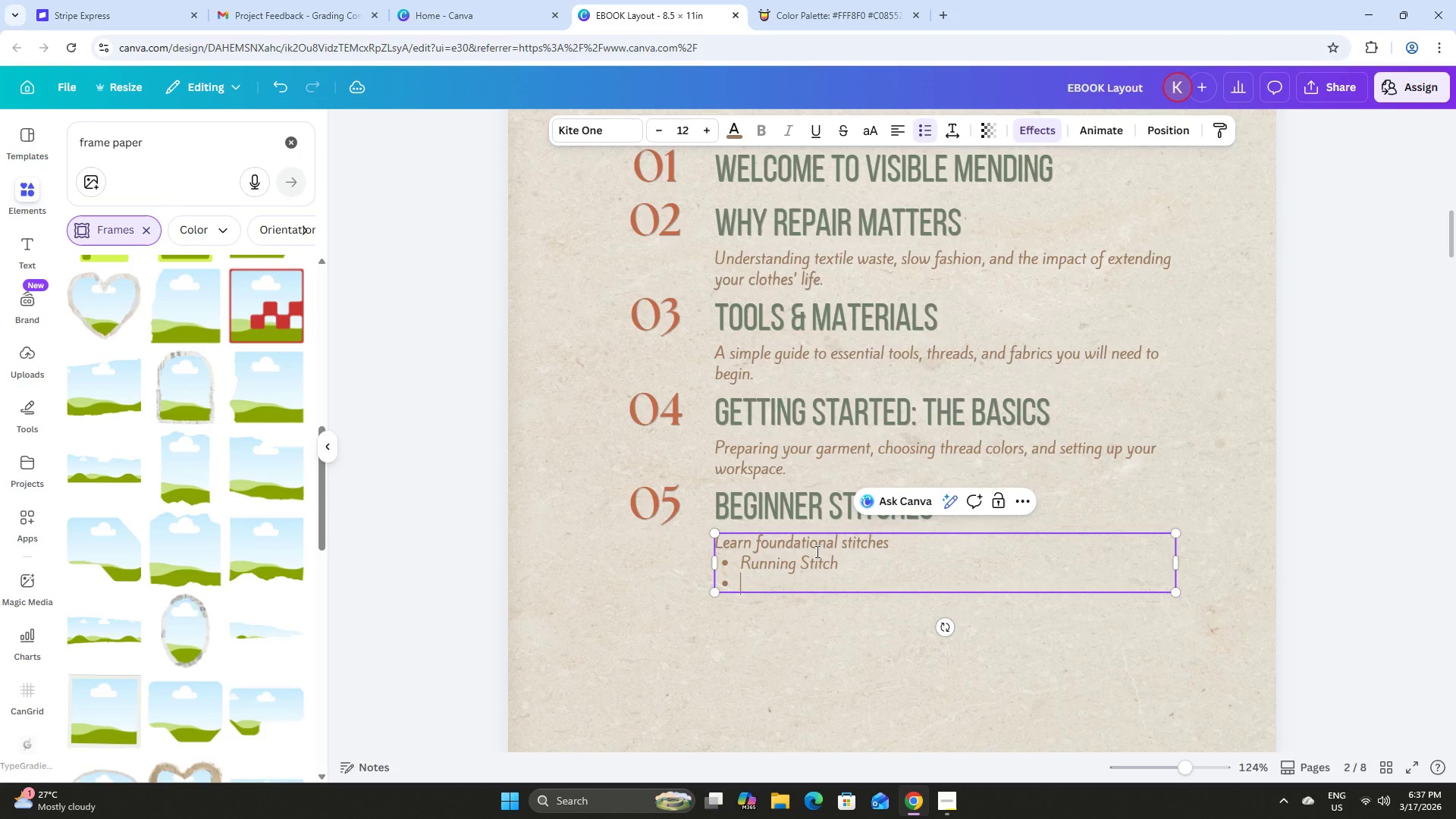 
type(Back Stitch)
 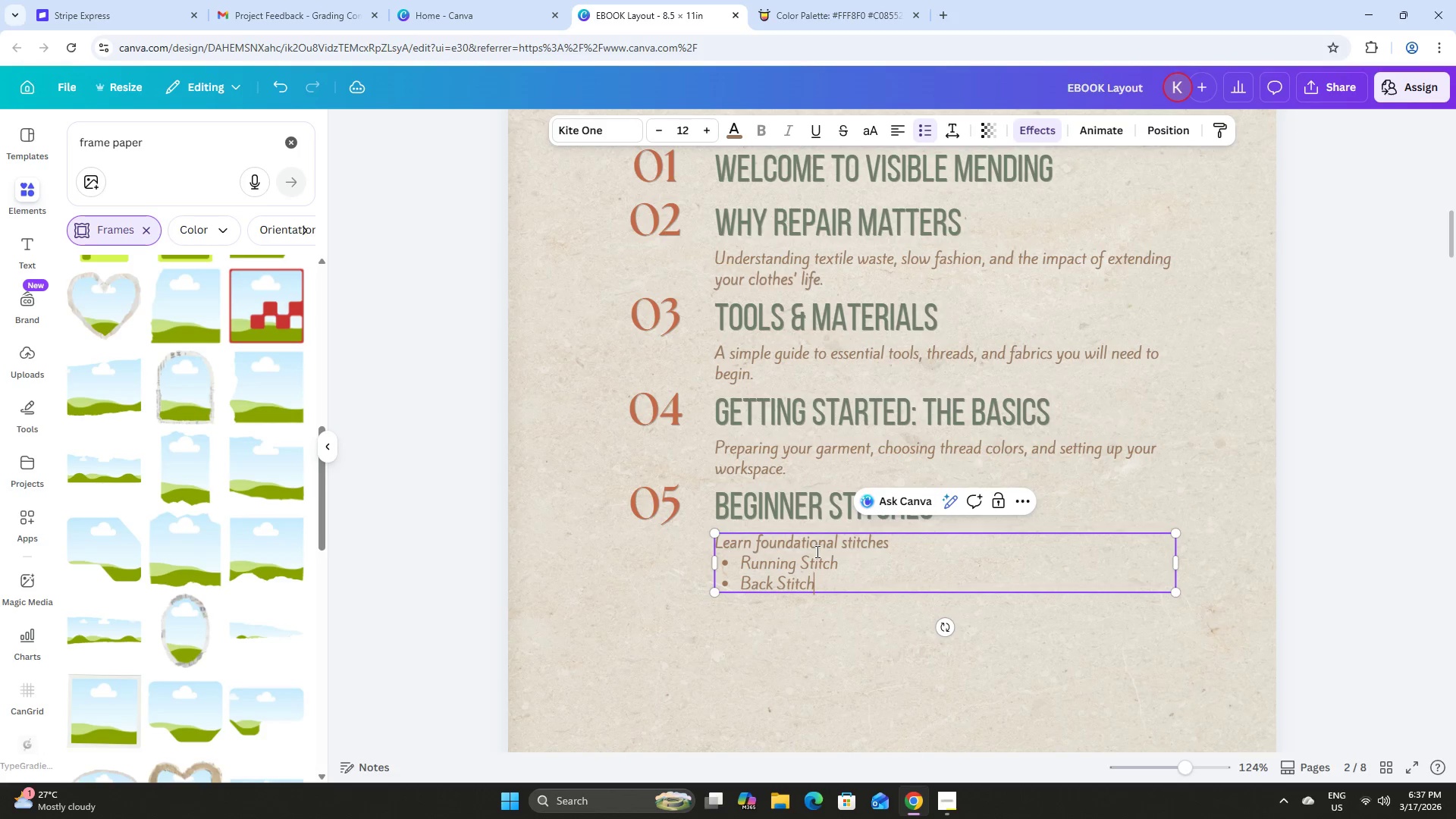 
key(Enter)
 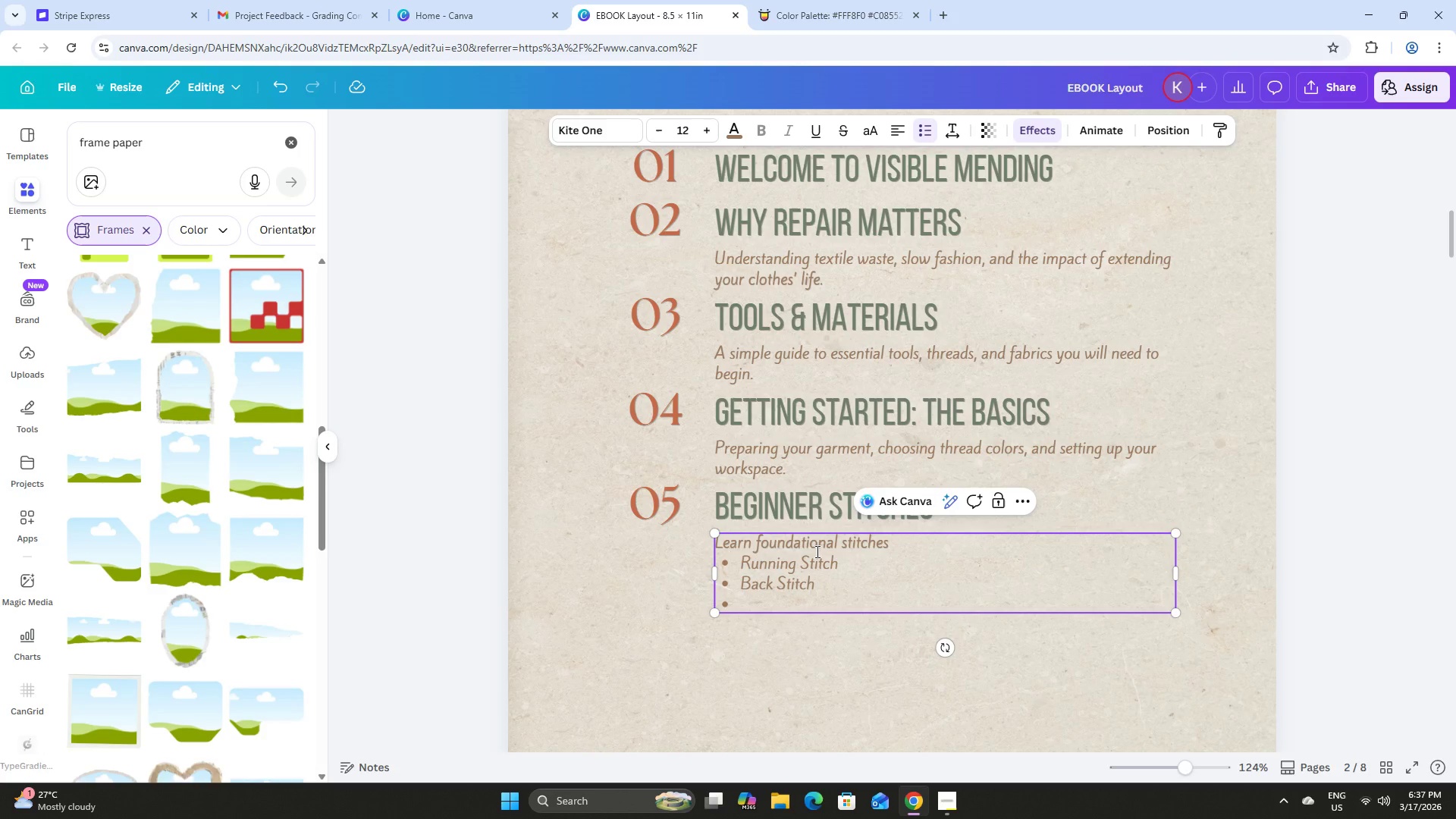 
type(Blanket Stitch)
 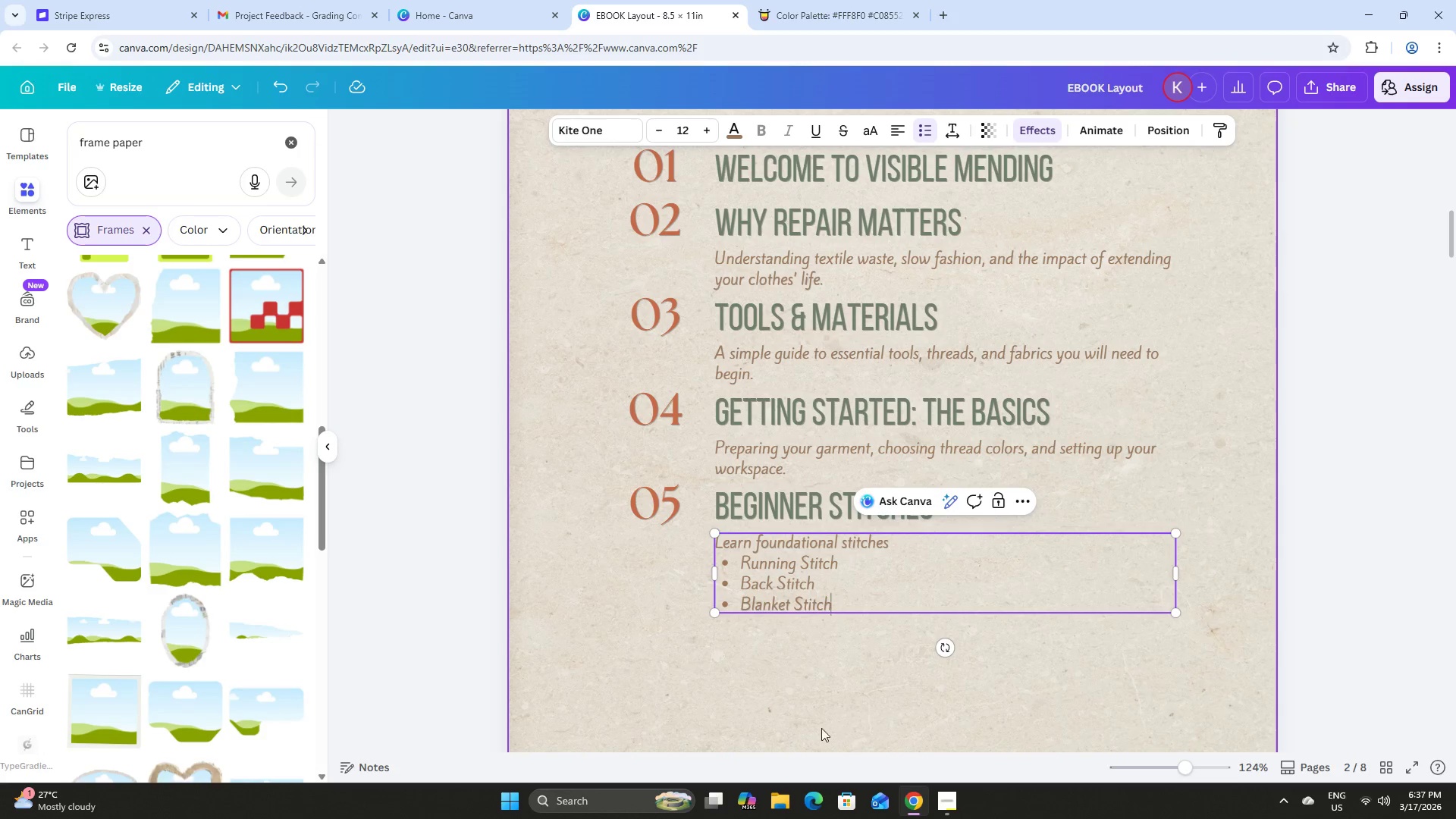 
left_click([812, 658])
 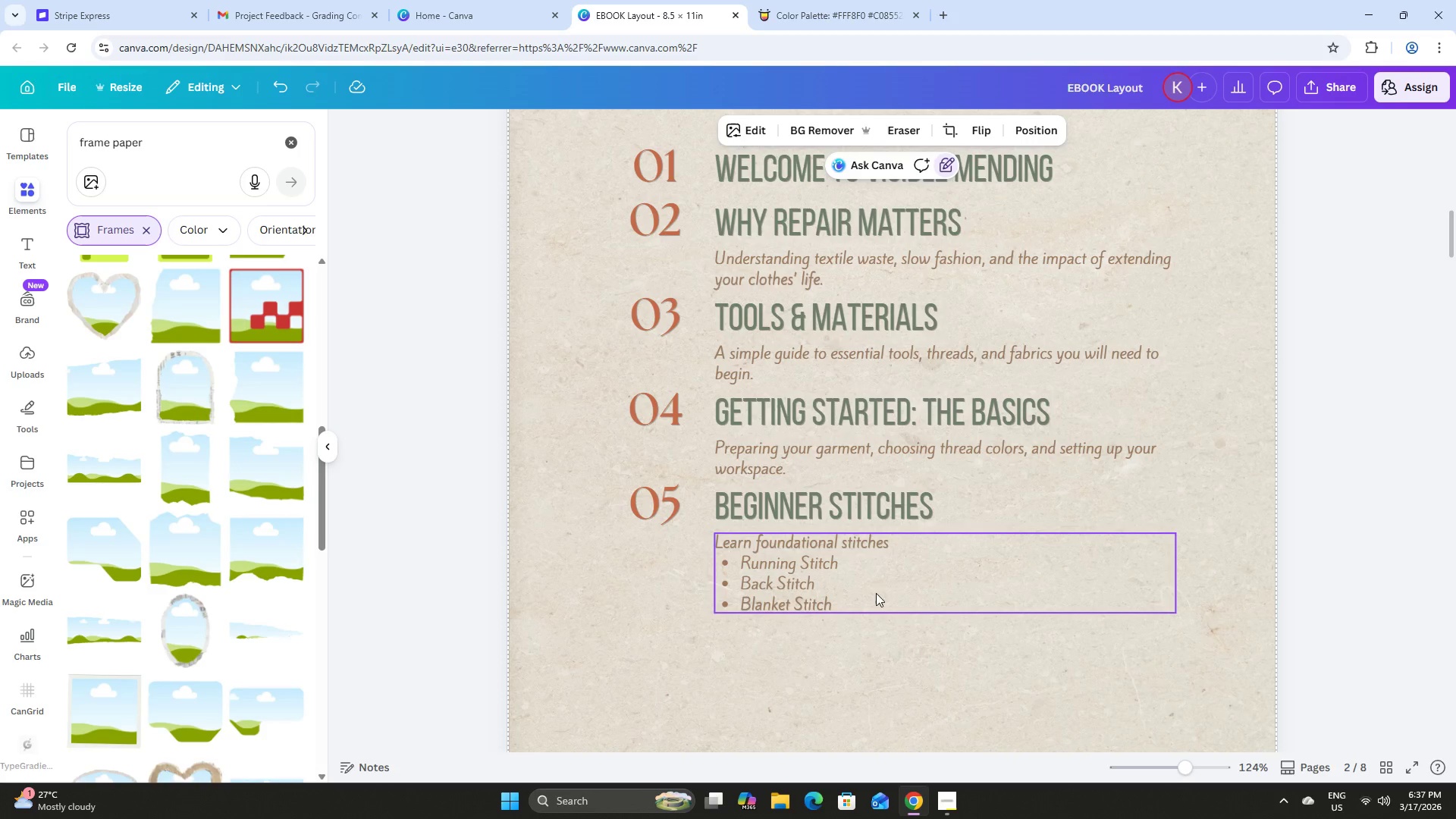 
scroll: coordinate [923, 556], scroll_direction: up, amount: 1.0
 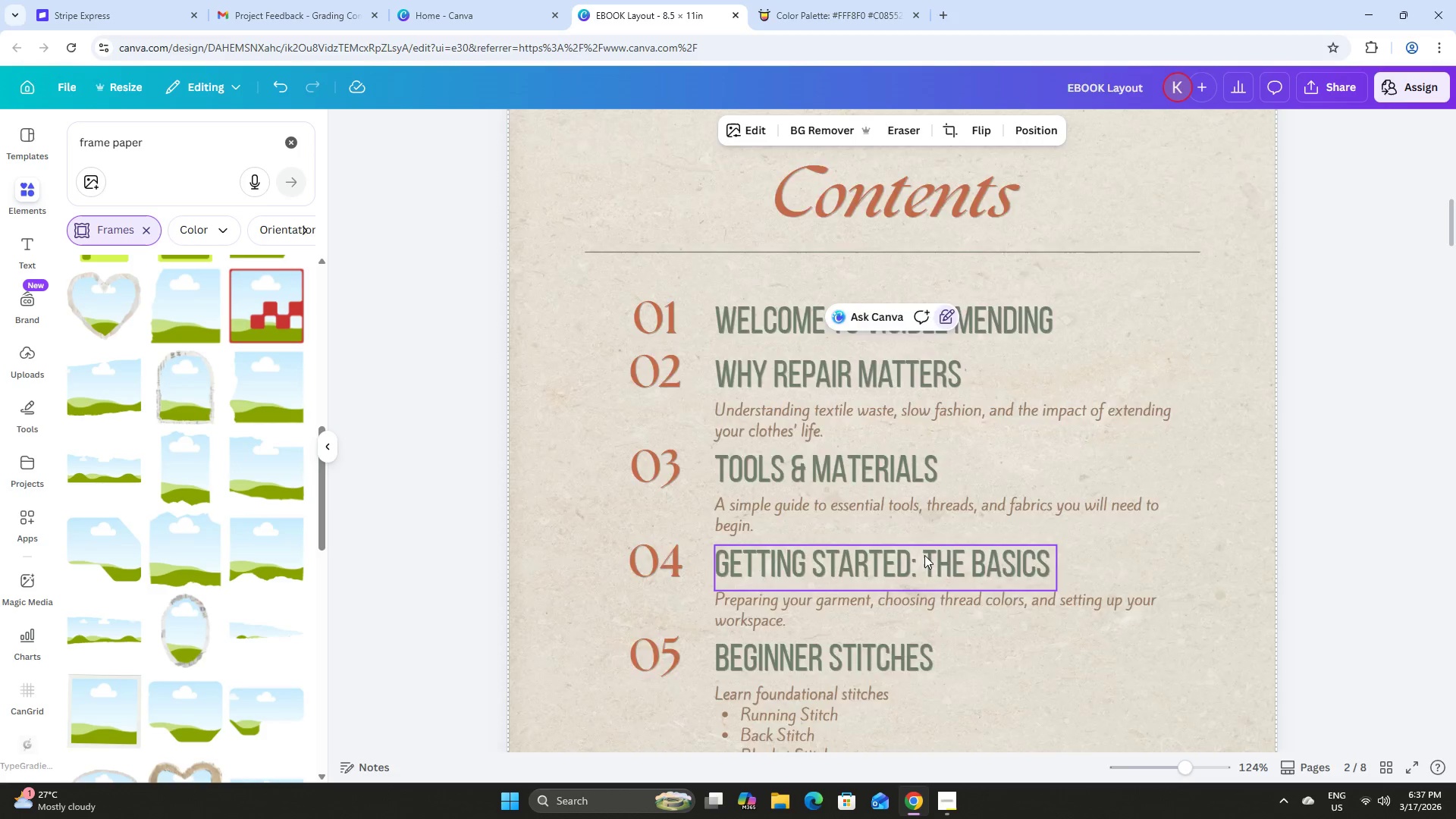 
scroll: coordinate [924, 555], scroll_direction: down, amount: 1.0
 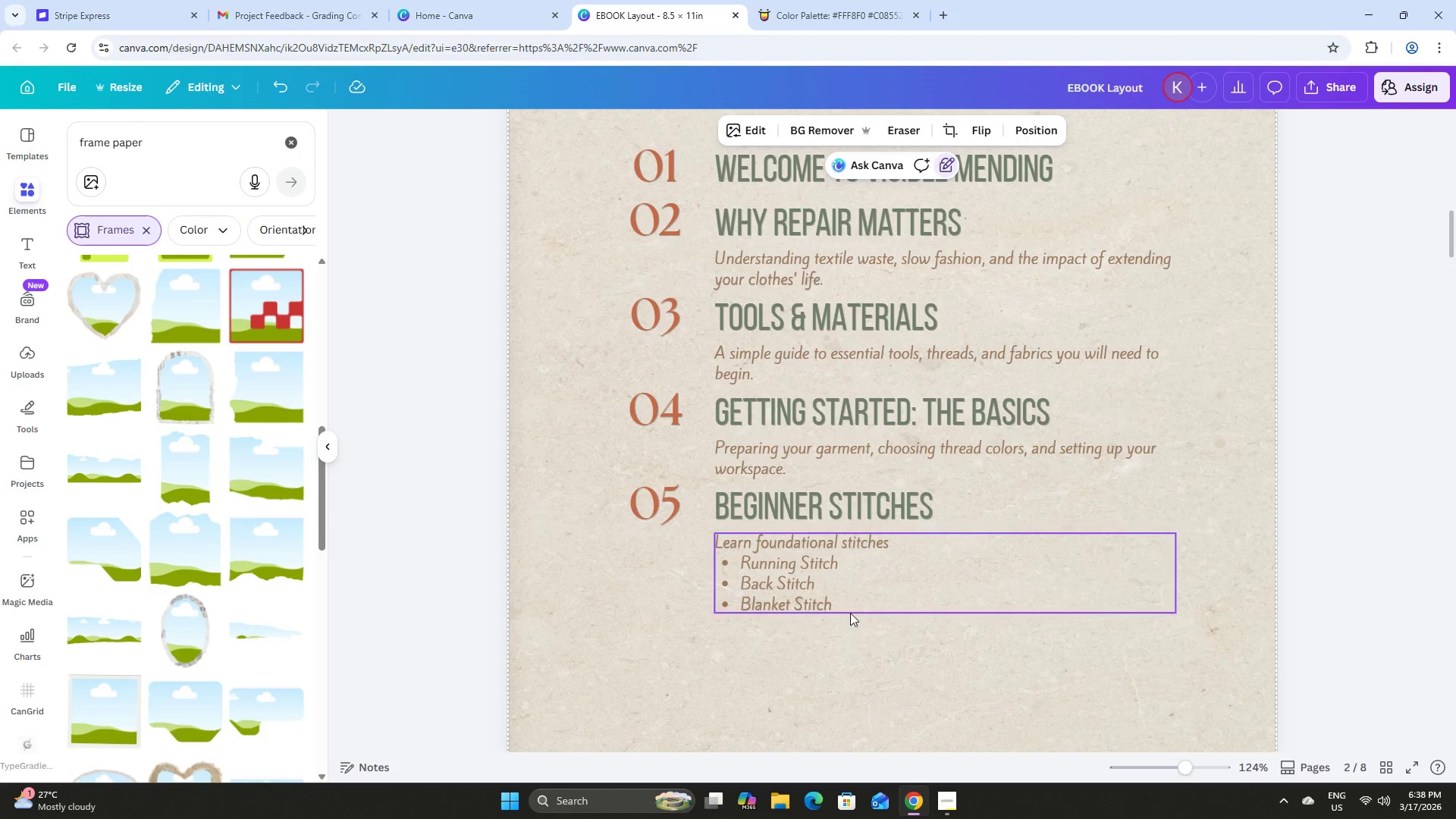 
scroll: coordinate [839, 604], scroll_direction: up, amount: 1.0
 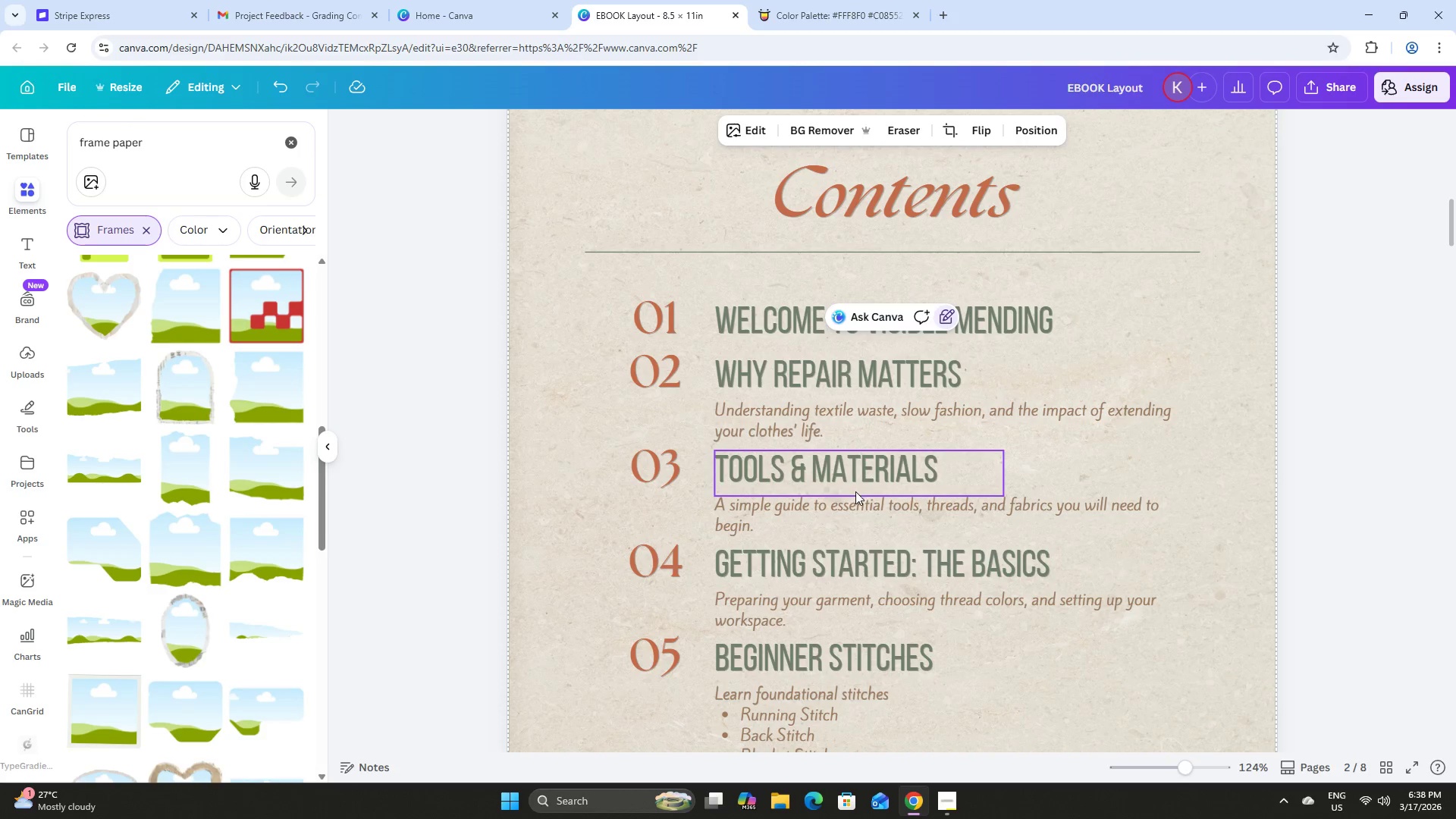 
scroll: coordinate [855, 492], scroll_direction: down, amount: 1.0
 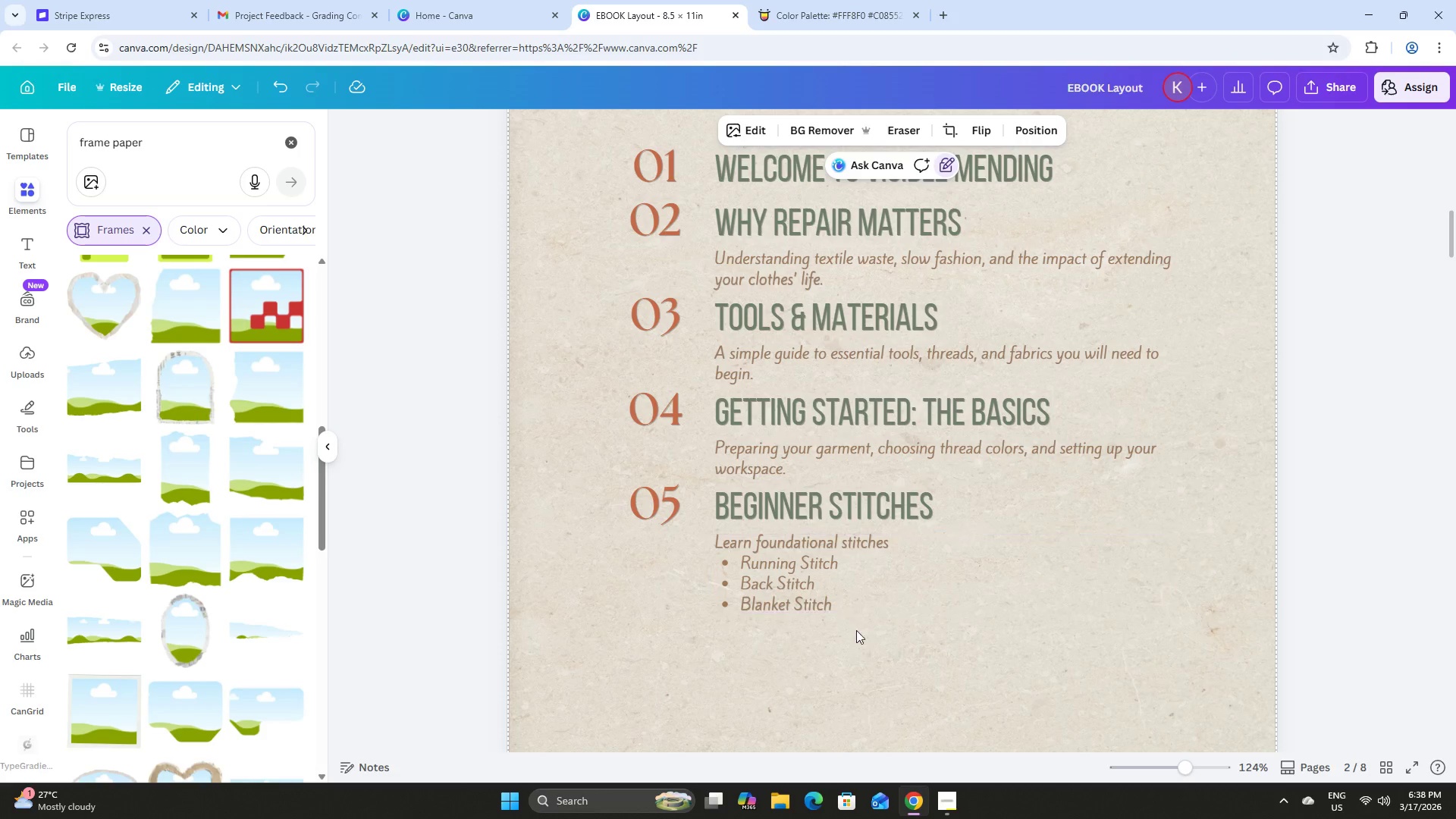 
scroll: coordinate [860, 664], scroll_direction: up, amount: 2.0
 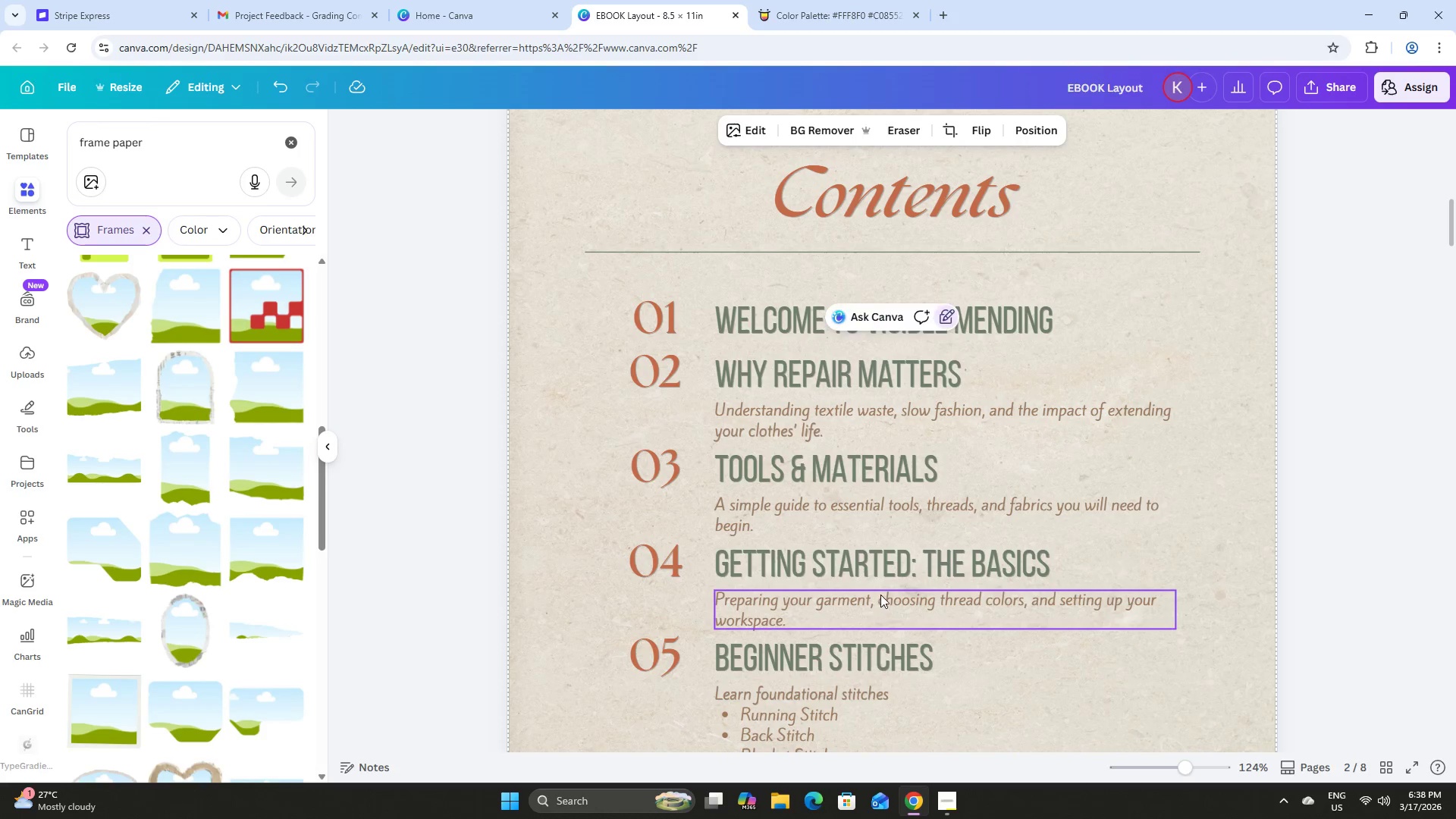 
scroll: coordinate [883, 584], scroll_direction: down, amount: 12.0
 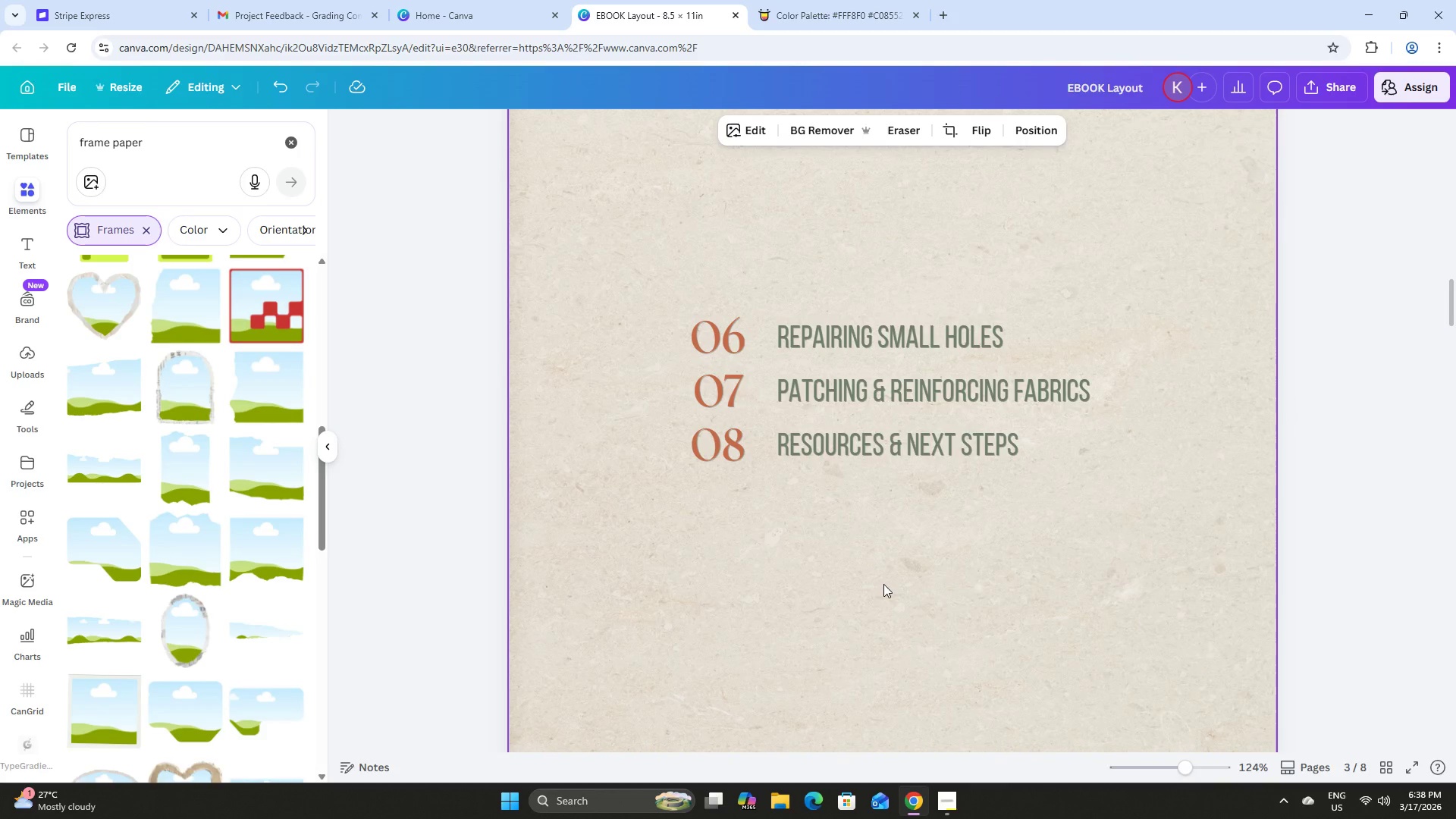 
scroll: coordinate [883, 584], scroll_direction: up, amount: 1.0
 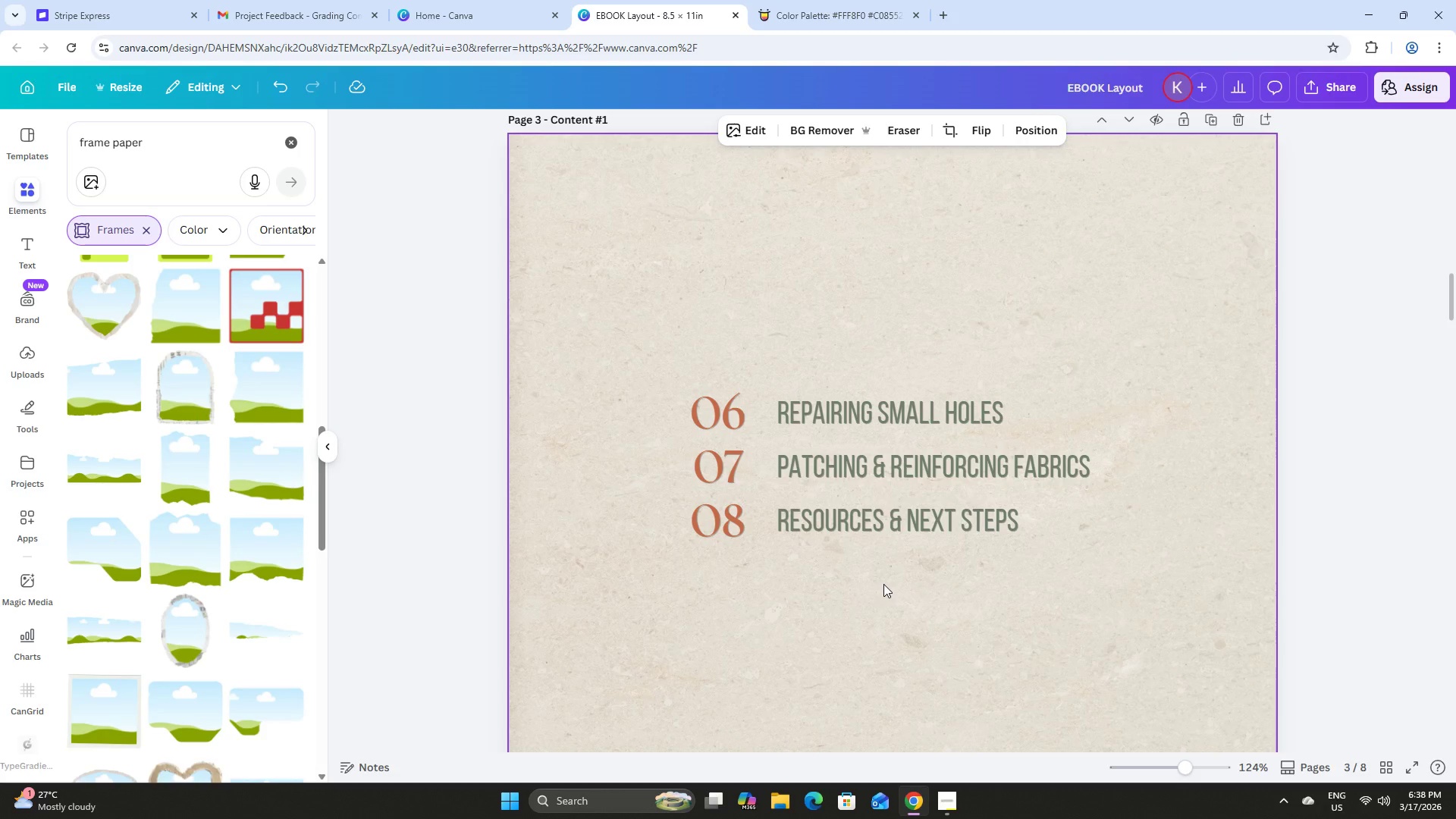 
wait(24.65)
 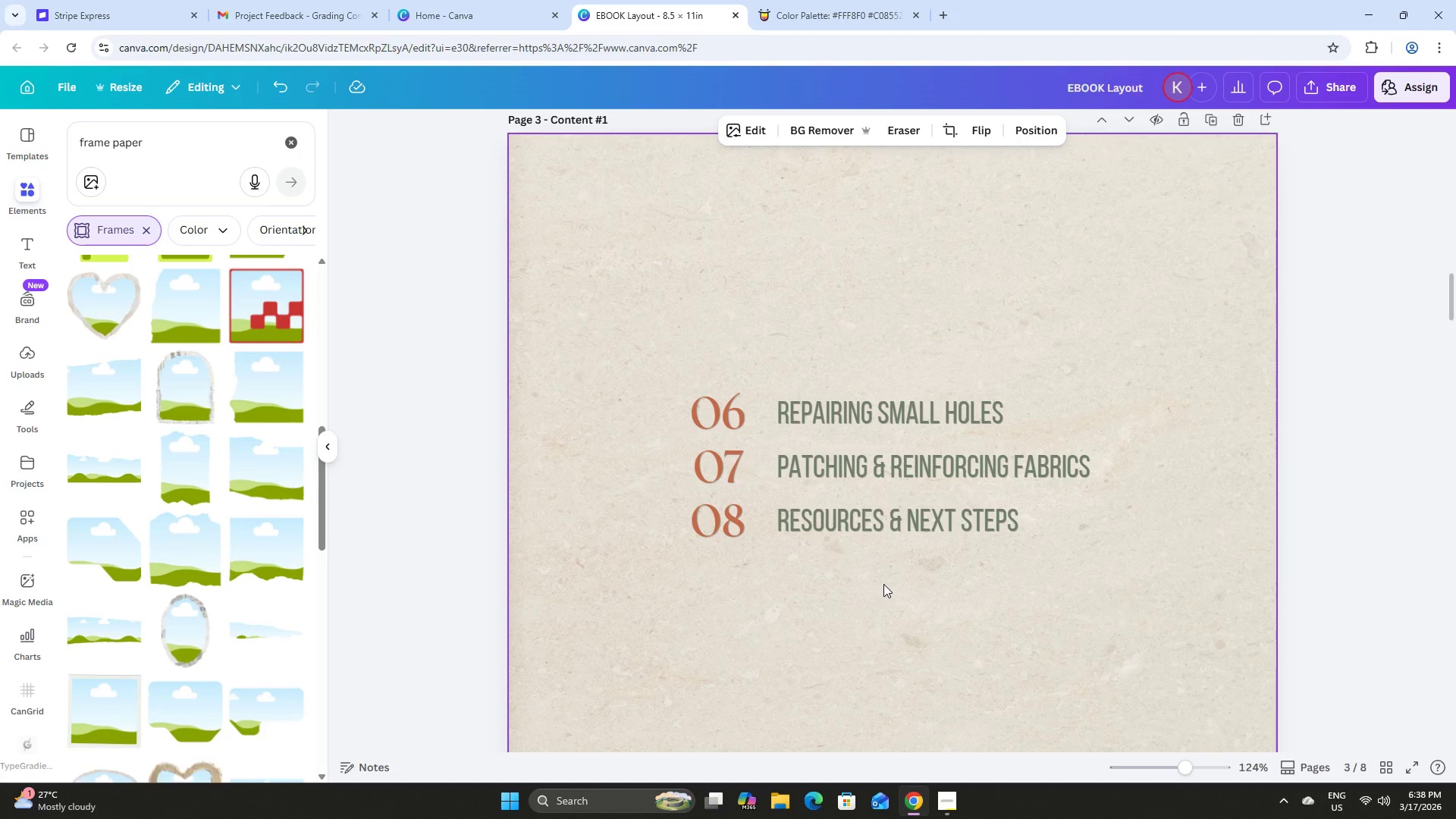 
scroll: coordinate [861, 601], scroll_direction: up, amount: 10.0
 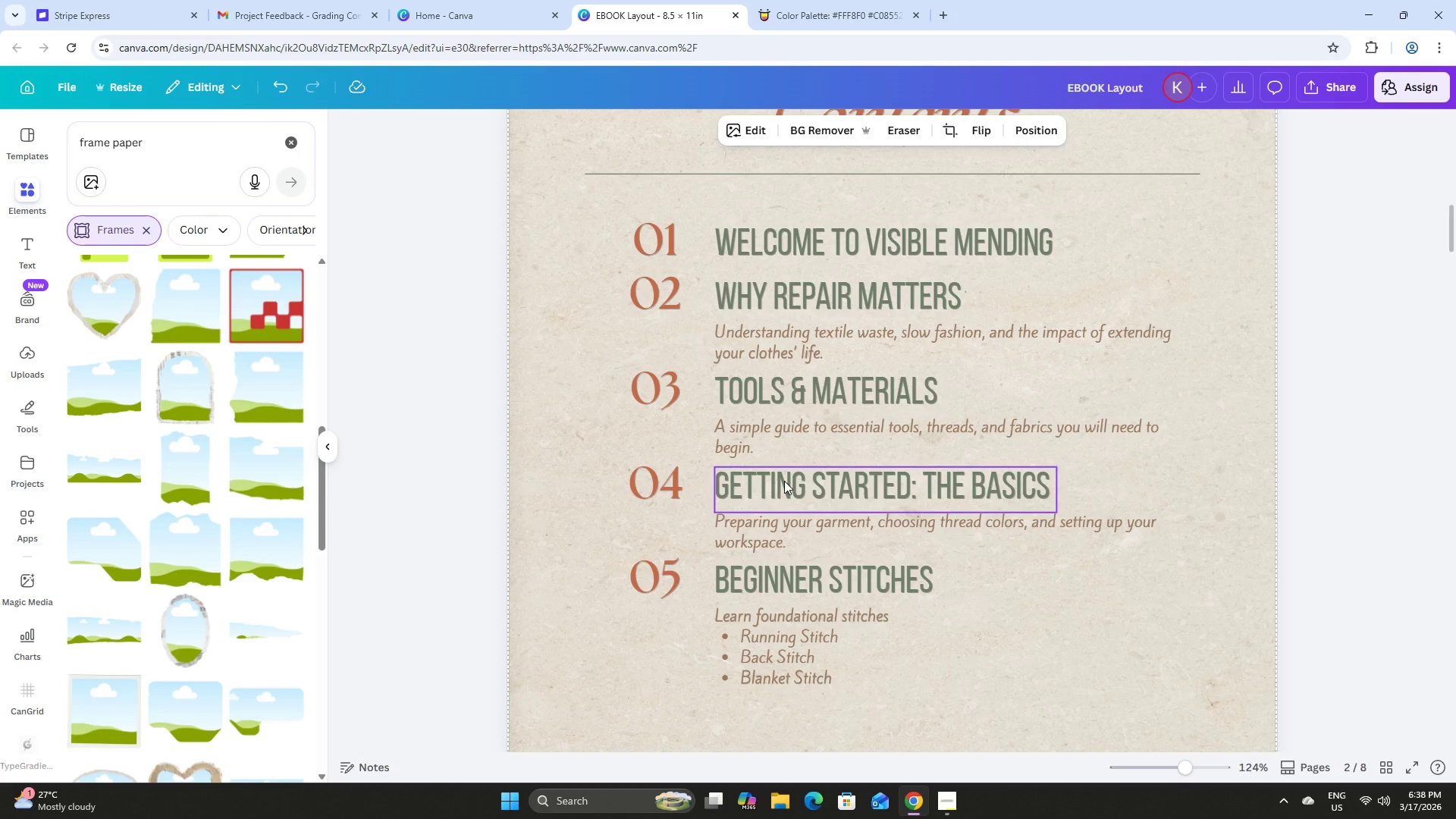 
double_click([813, 486])
 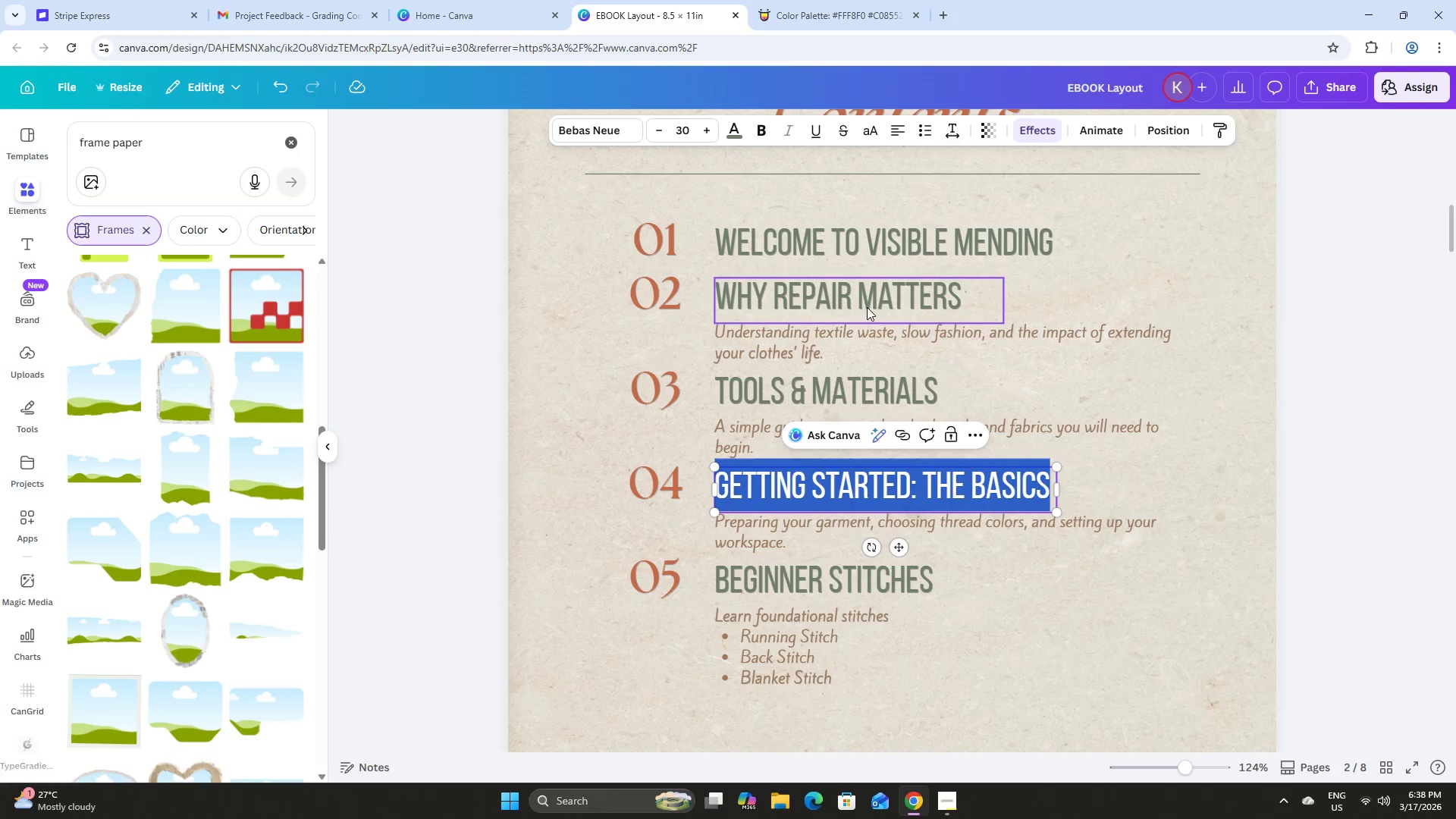 
wait(7.94)
 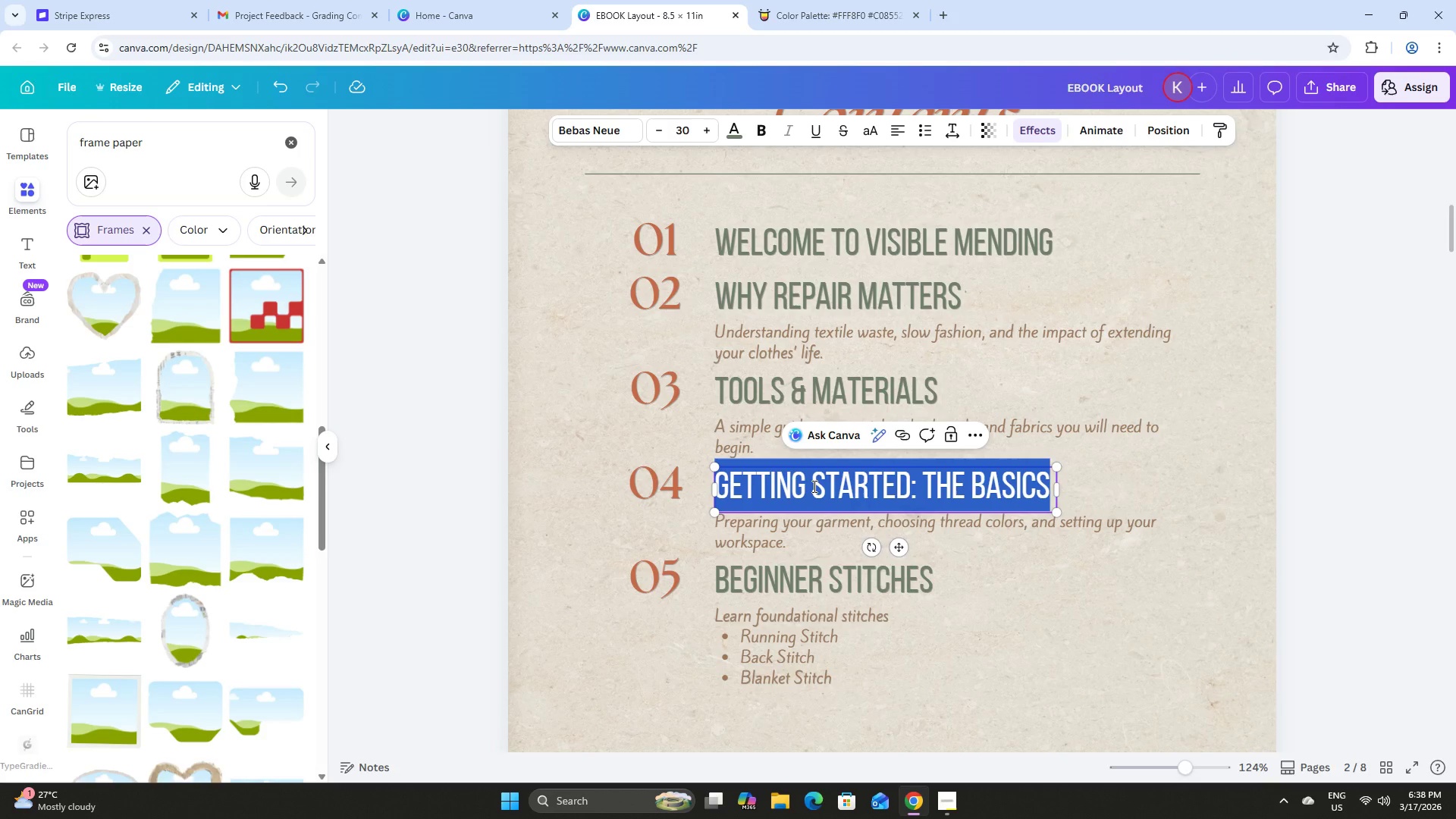 
left_click([1028, 615])
 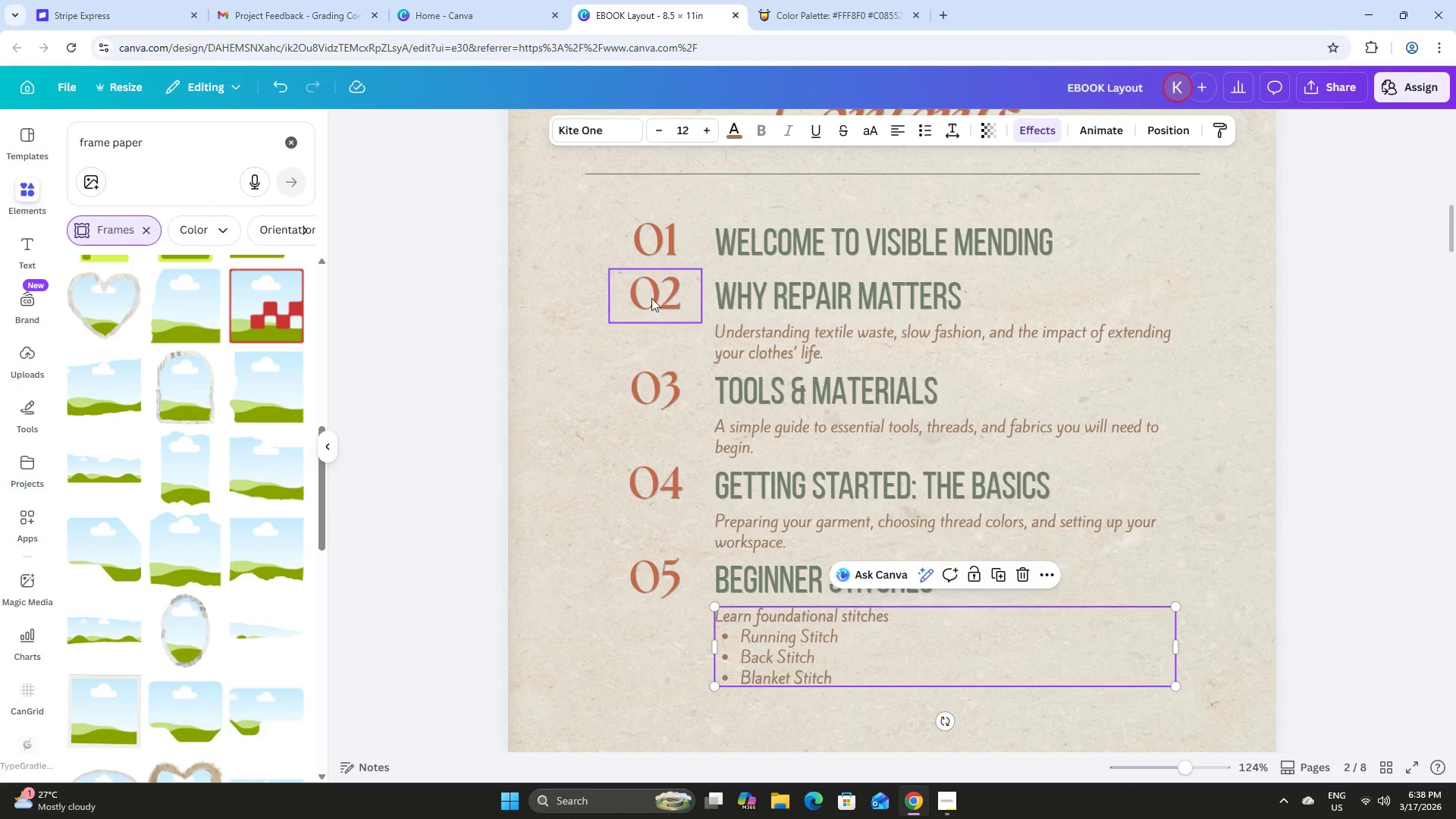 
left_click_drag(start_coordinate=[570, 297], to_coordinate=[1041, 642])
 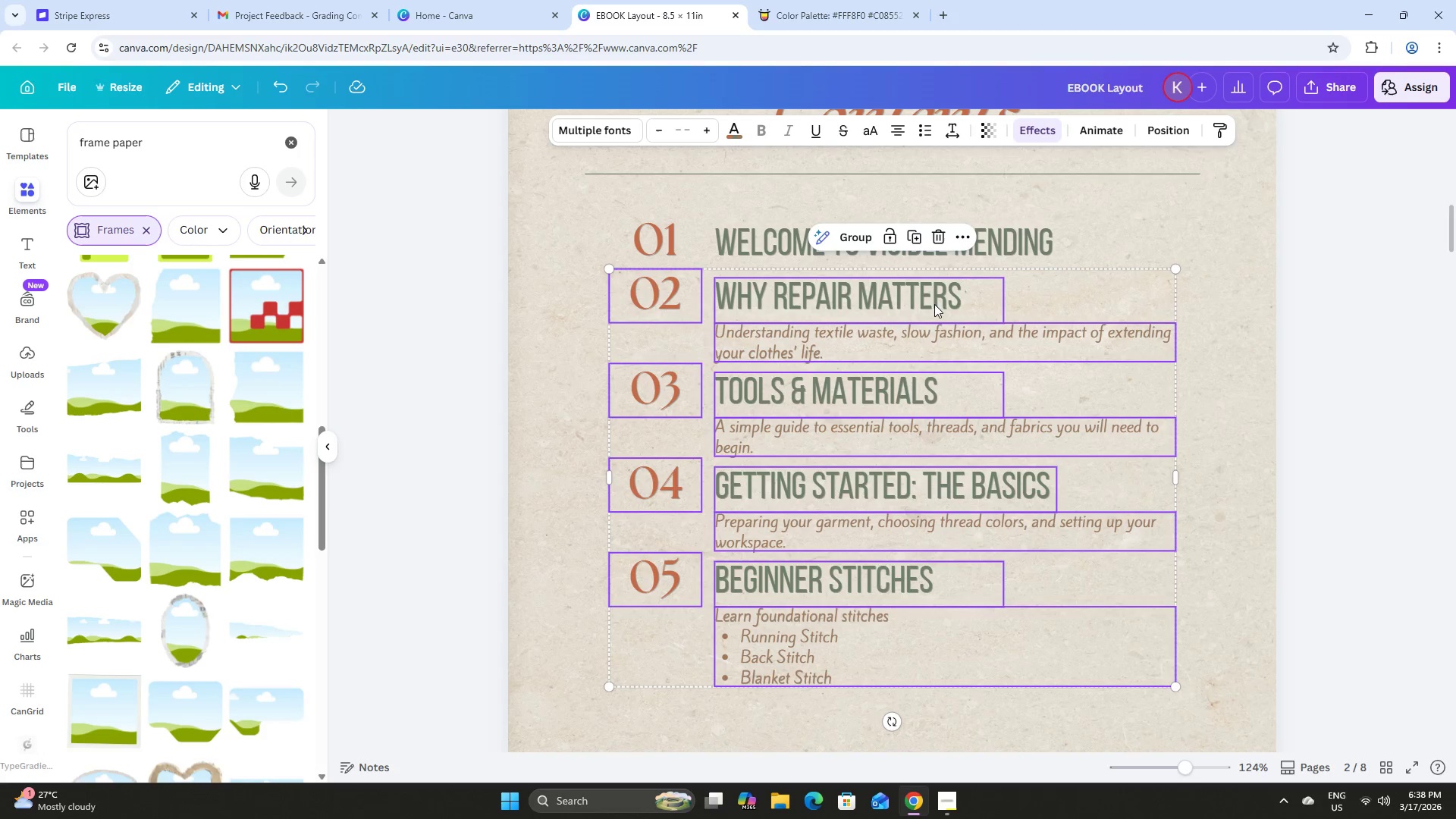 
left_click_drag(start_coordinate=[931, 302], to_coordinate=[934, 402])
 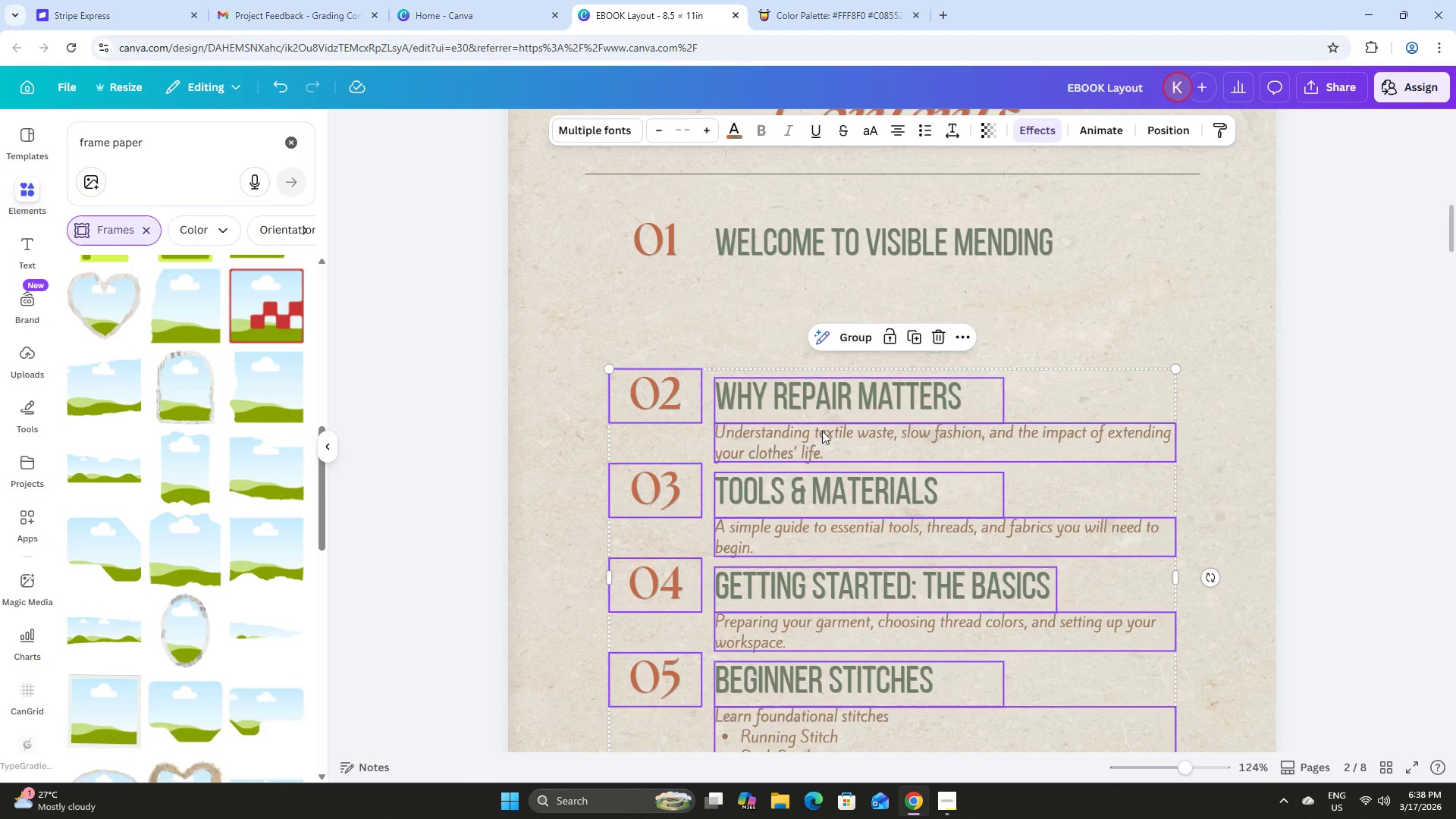 
left_click([823, 443])
 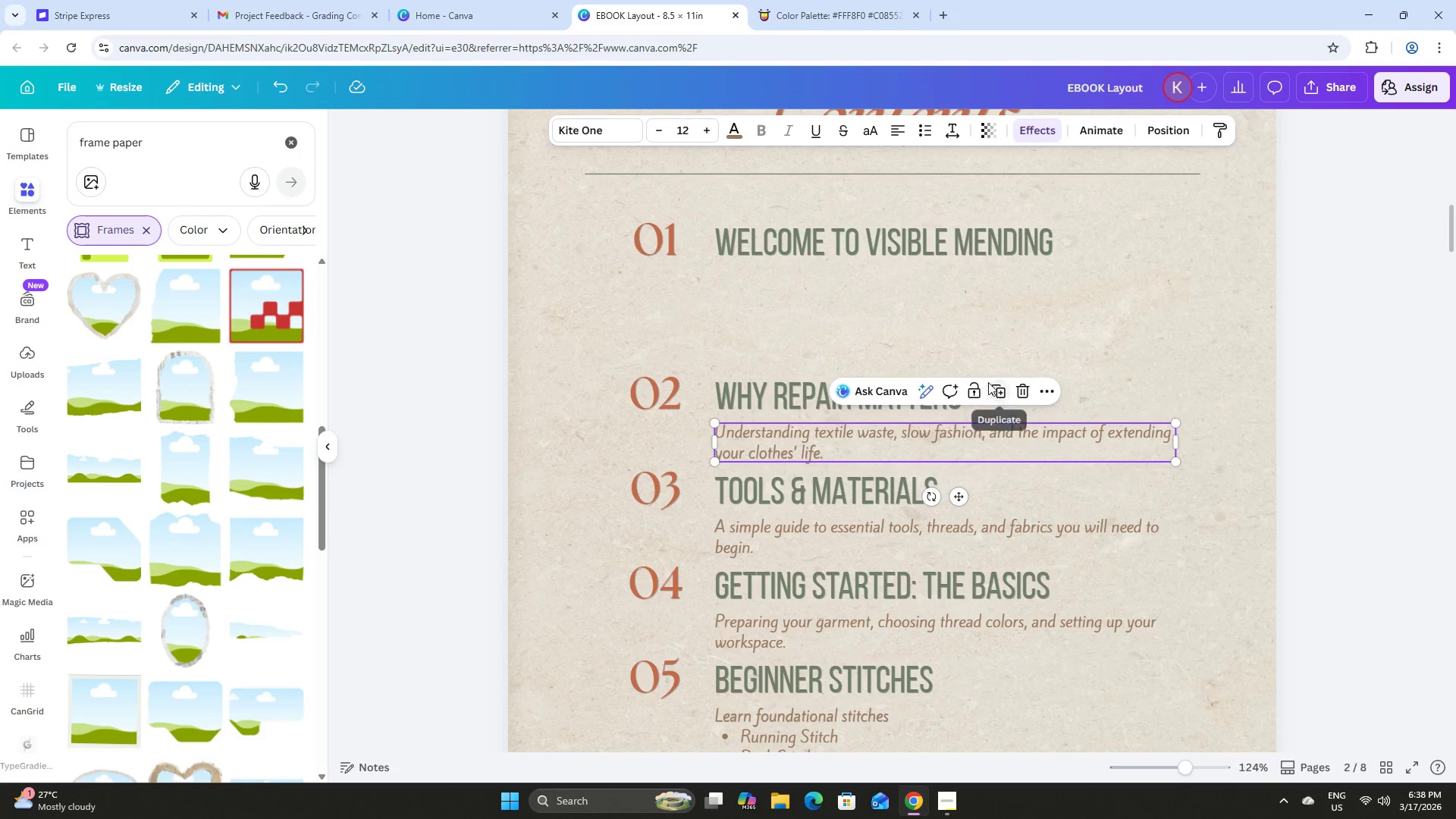 
left_click([996, 390])
 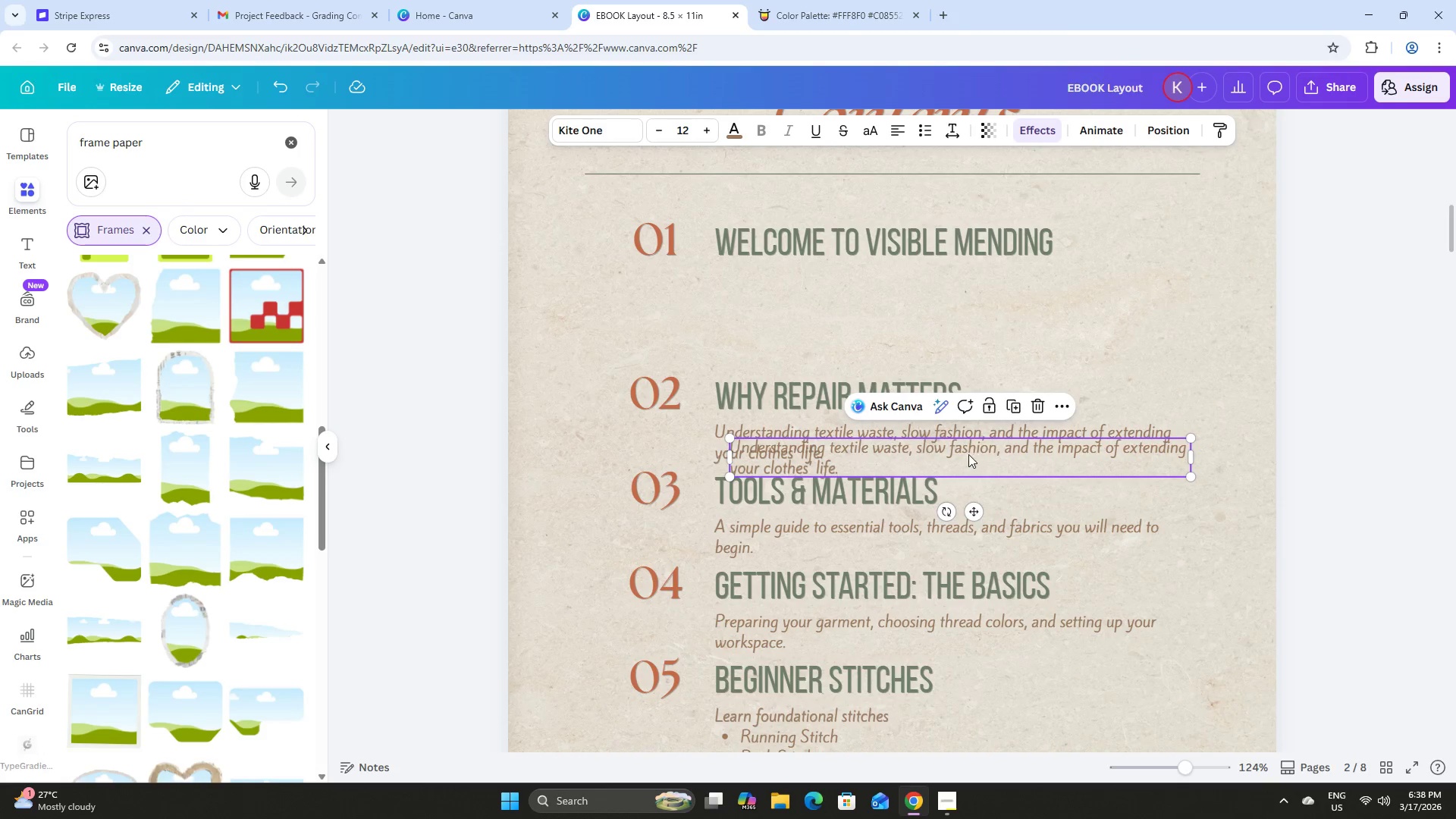 
left_click_drag(start_coordinate=[968, 454], to_coordinate=[952, 282])
 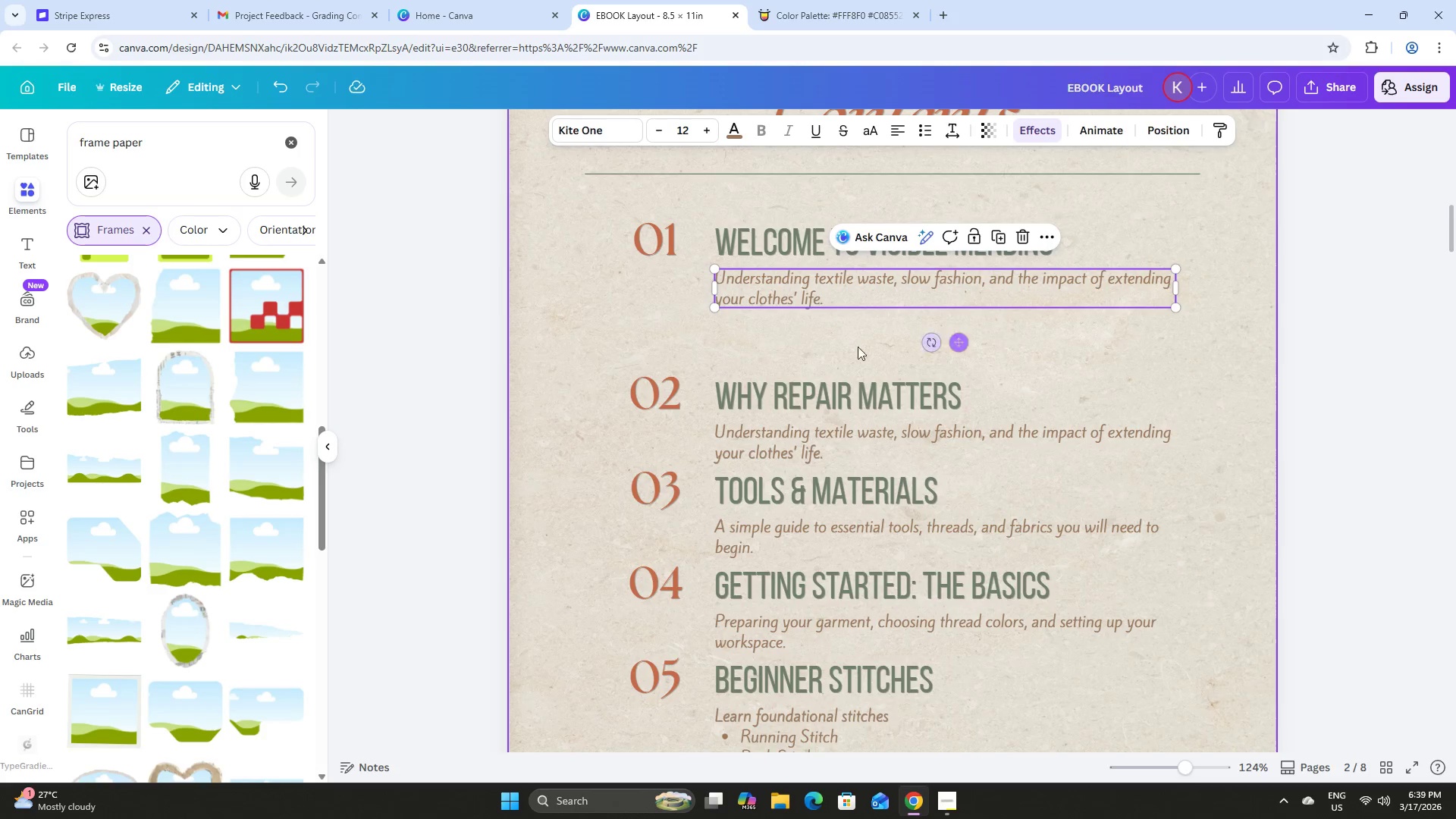 
left_click([836, 347])
 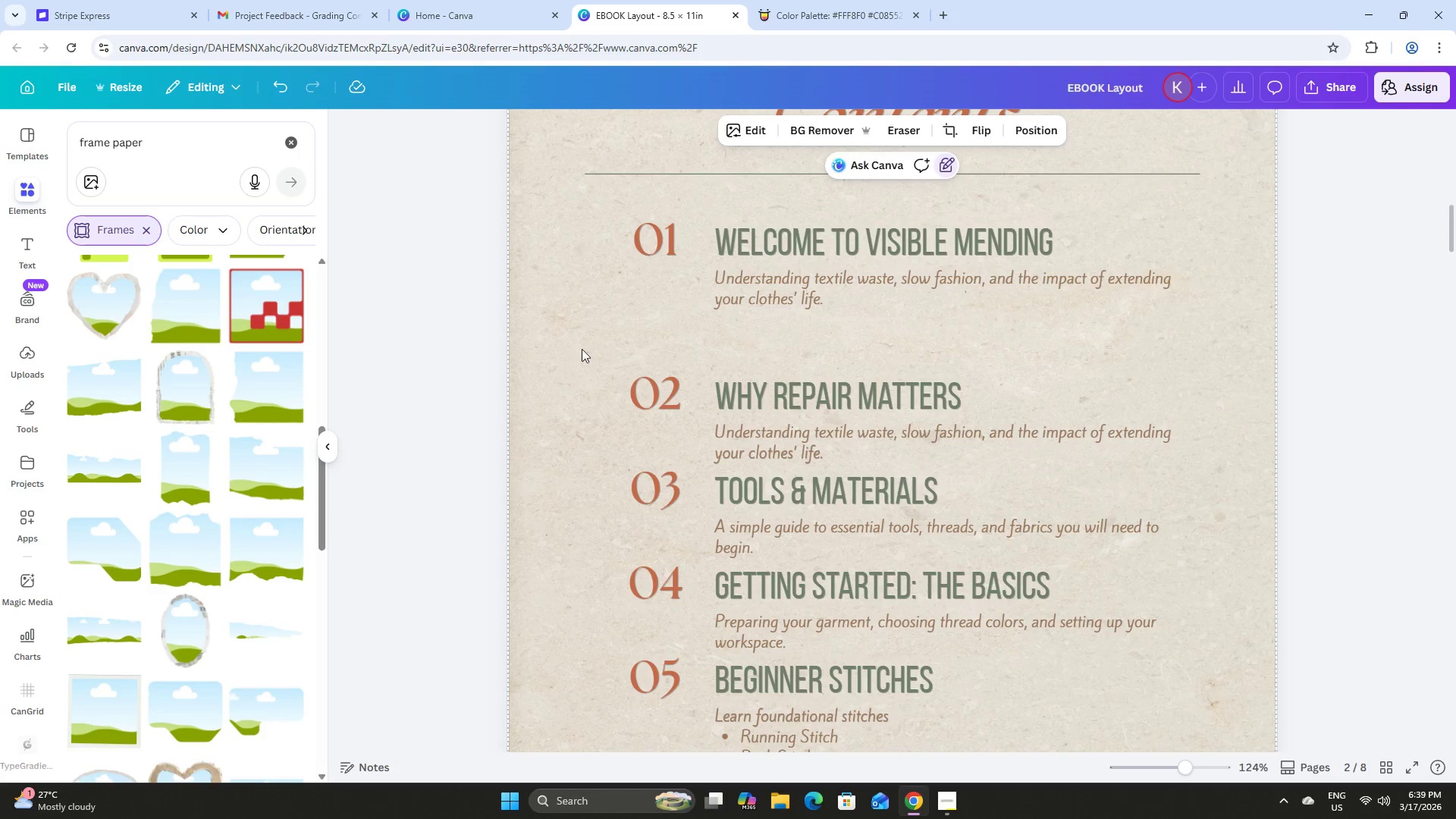 
left_click_drag(start_coordinate=[575, 348], to_coordinate=[1015, 668])
 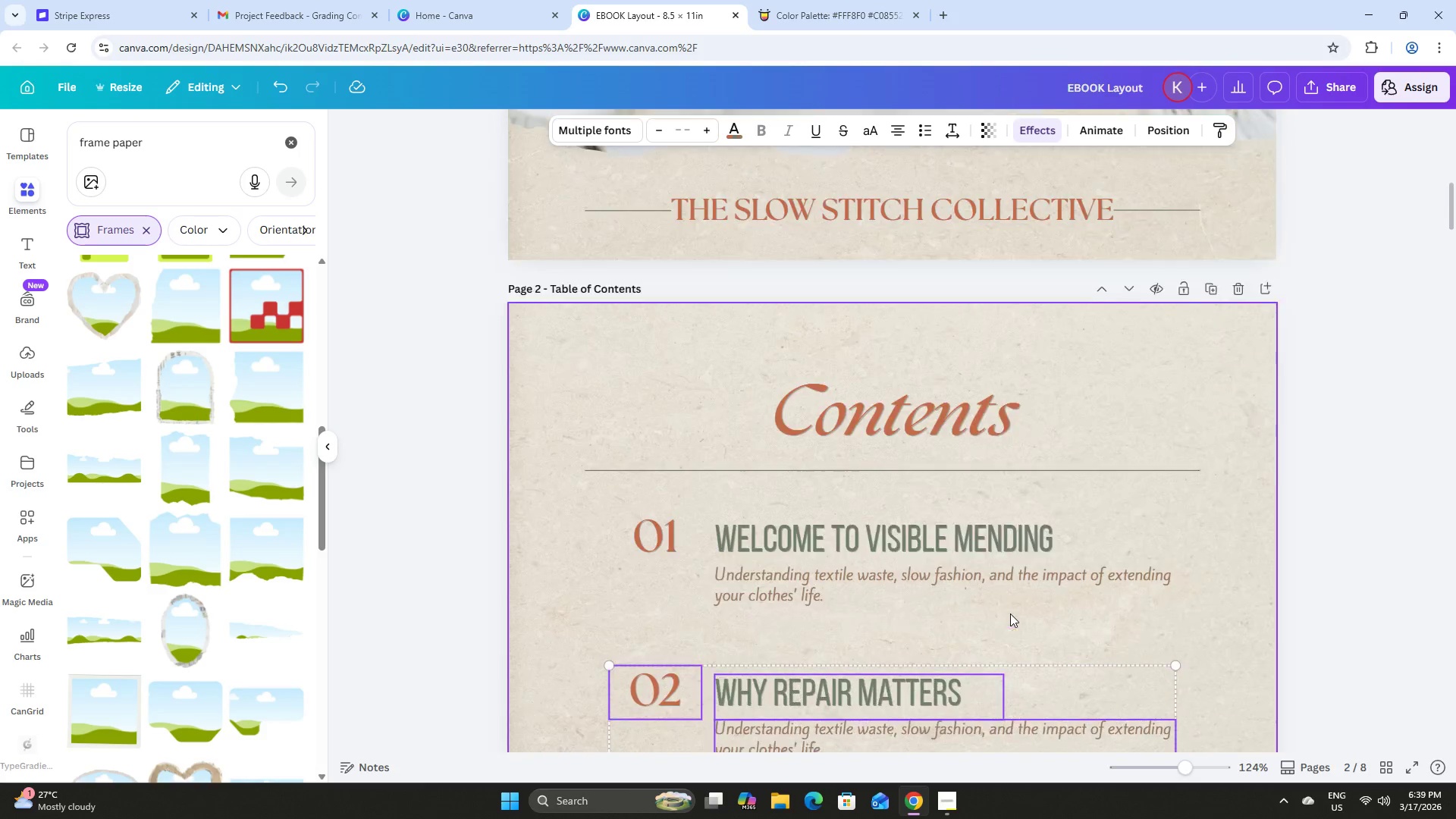 
scroll: coordinate [893, 494], scroll_direction: down, amount: 2.0
 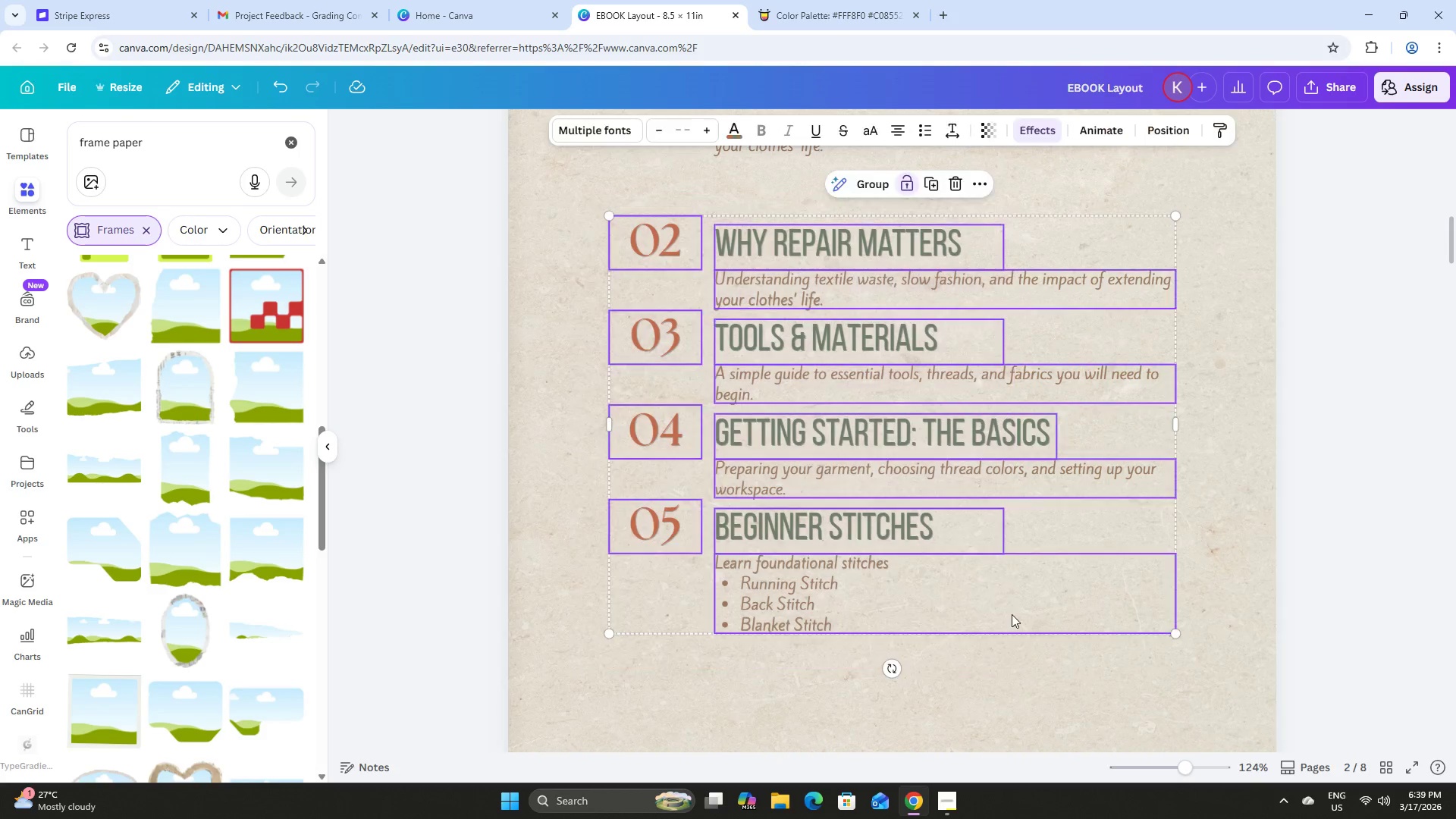 
scroll: coordinate [1011, 613], scroll_direction: up, amount: 3.0
 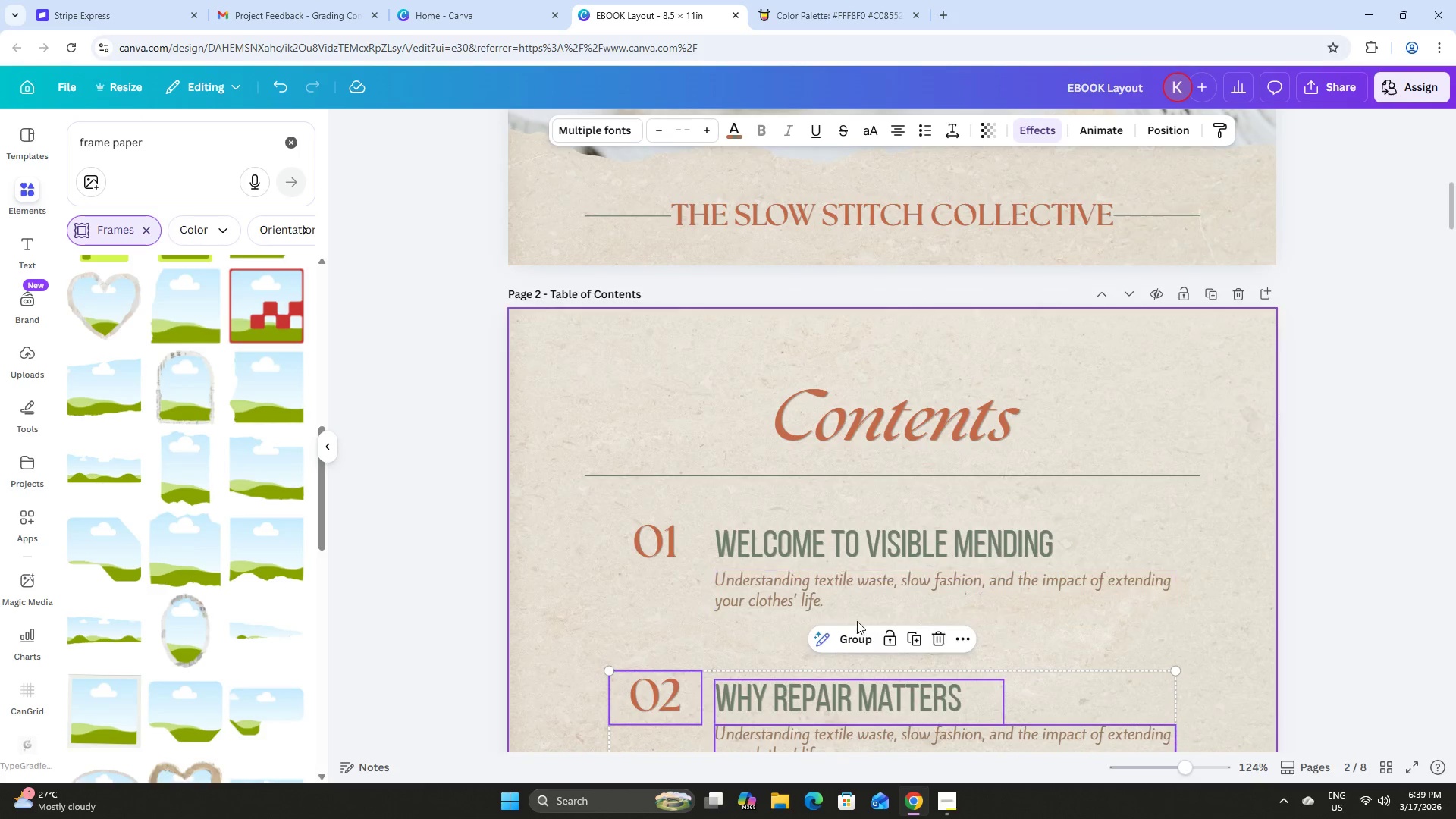 
scroll: coordinate [895, 533], scroll_direction: down, amount: 3.0
 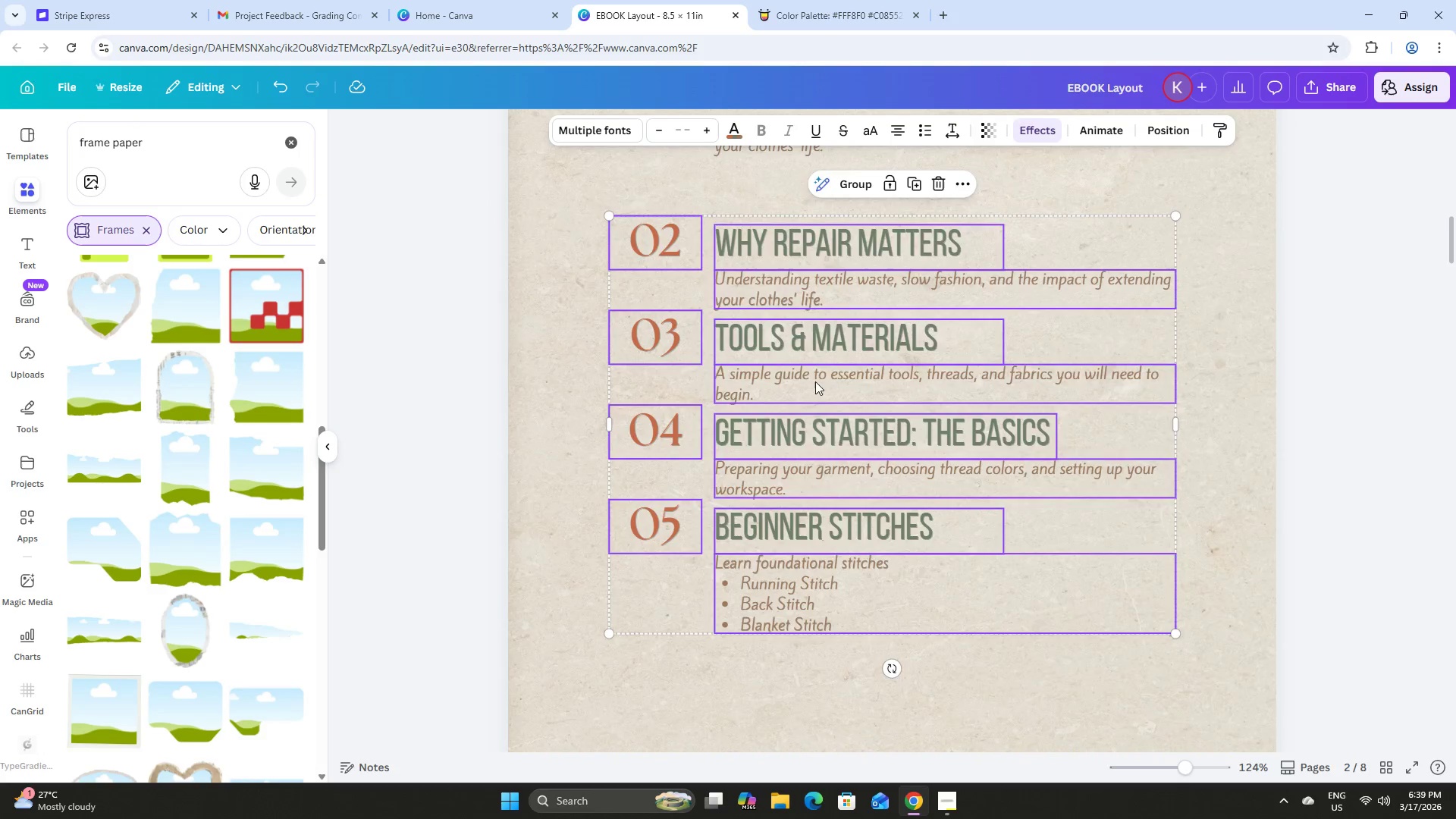 
scroll: coordinate [818, 385], scroll_direction: up, amount: 1.0
 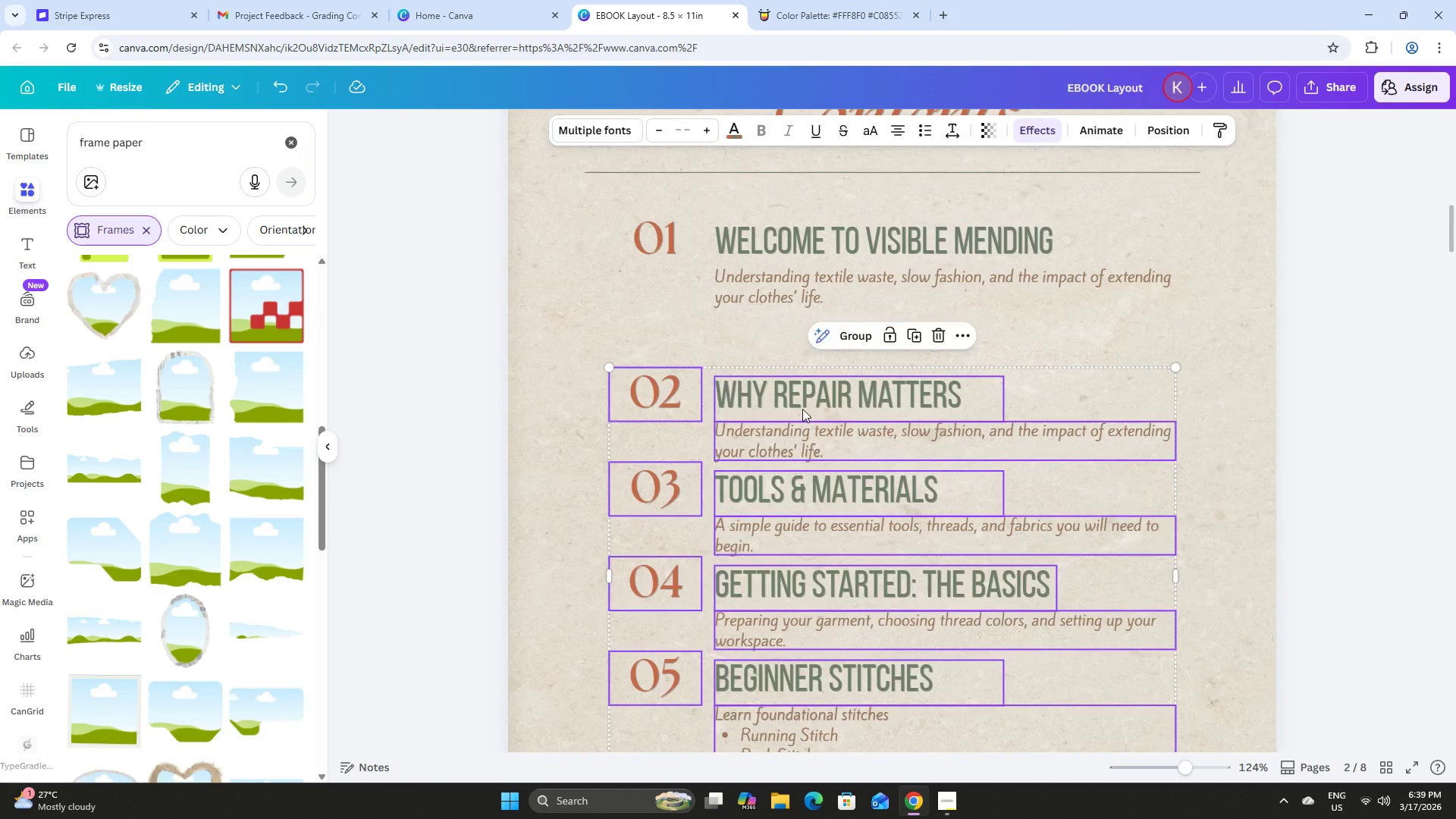 
left_click_drag(start_coordinate=[801, 398], to_coordinate=[799, 340])
 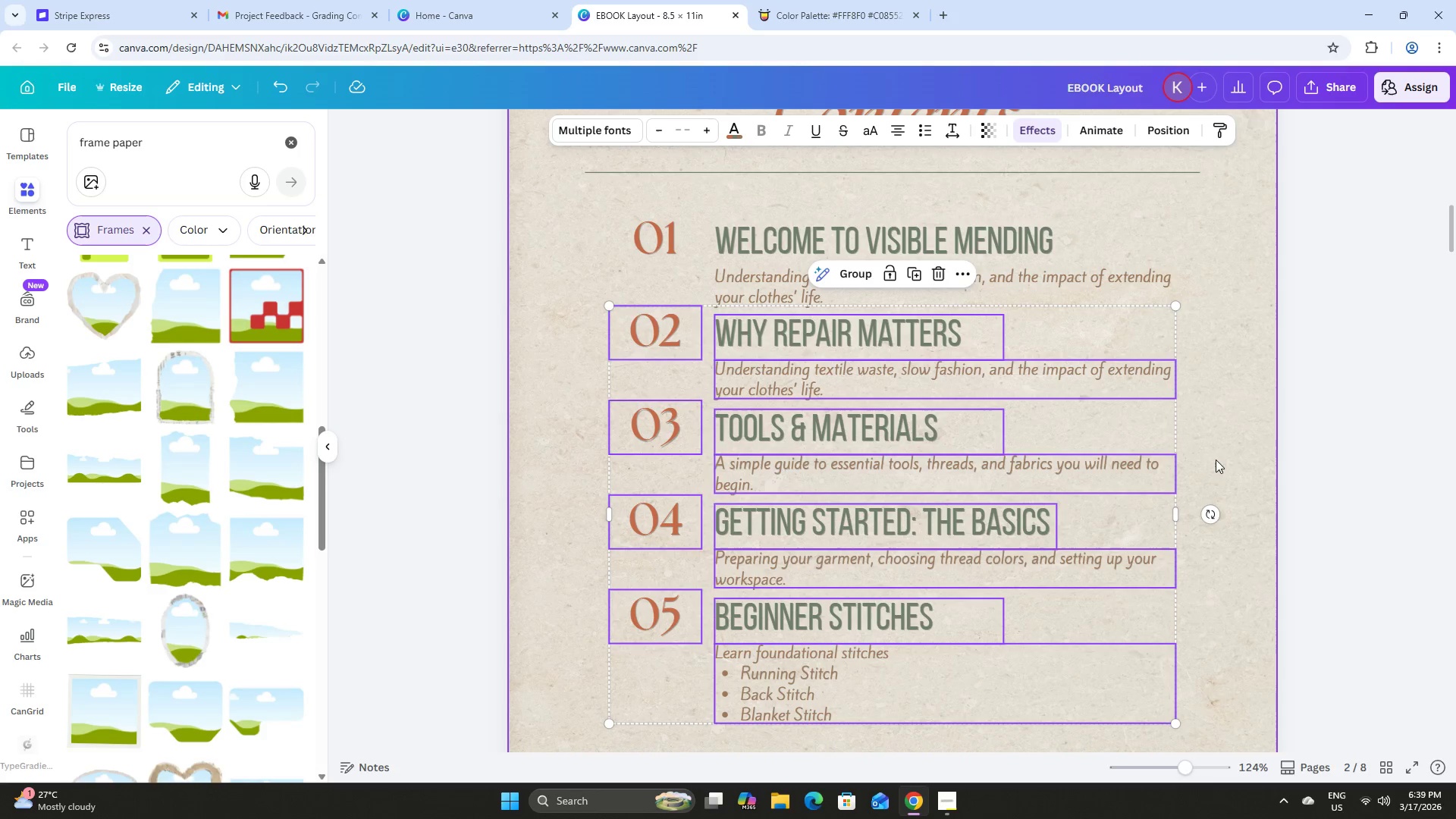 
left_click([1229, 444])
 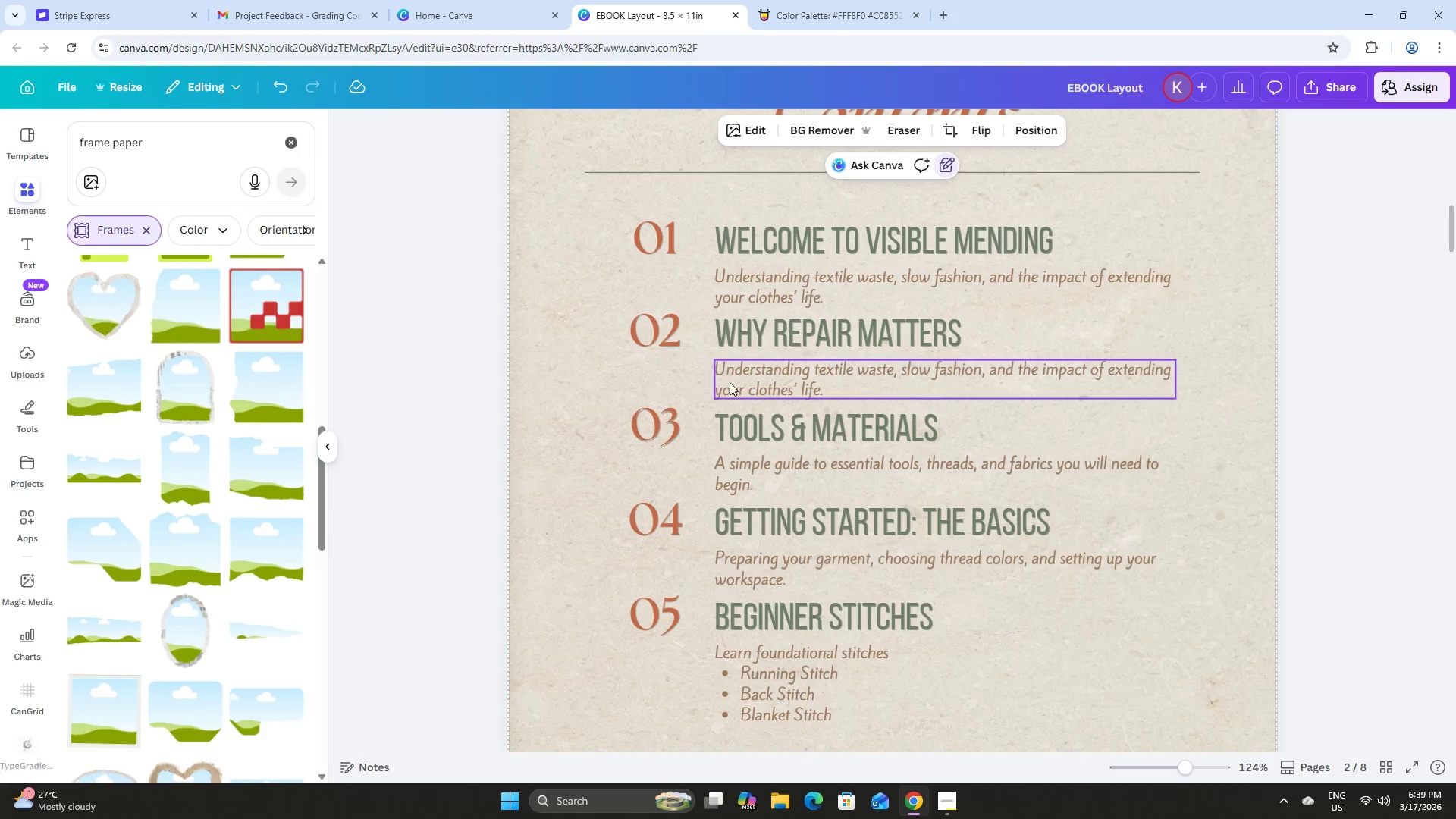 
left_click([740, 238])
 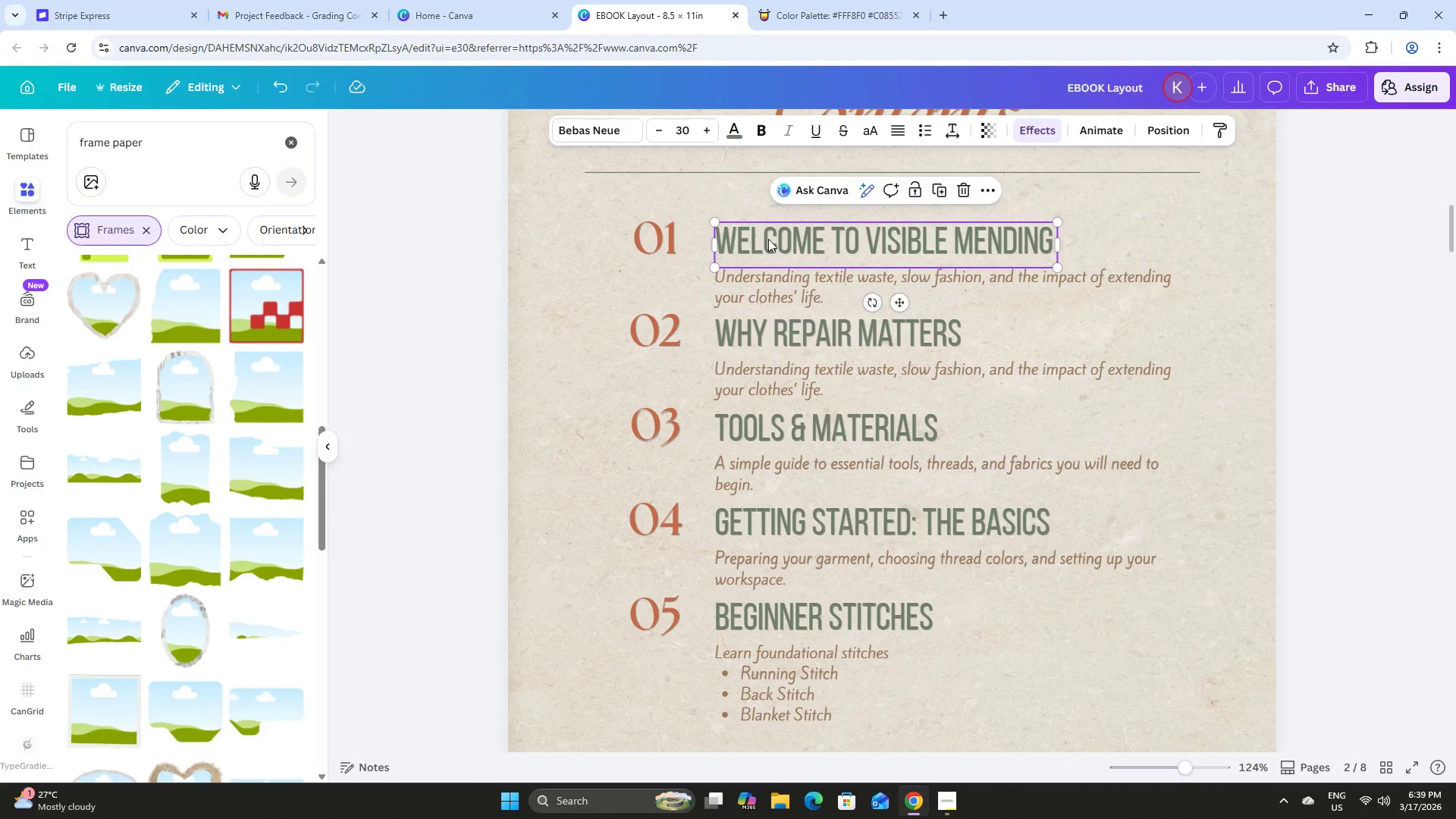 
left_click_drag(start_coordinate=[770, 239], to_coordinate=[771, 243])
 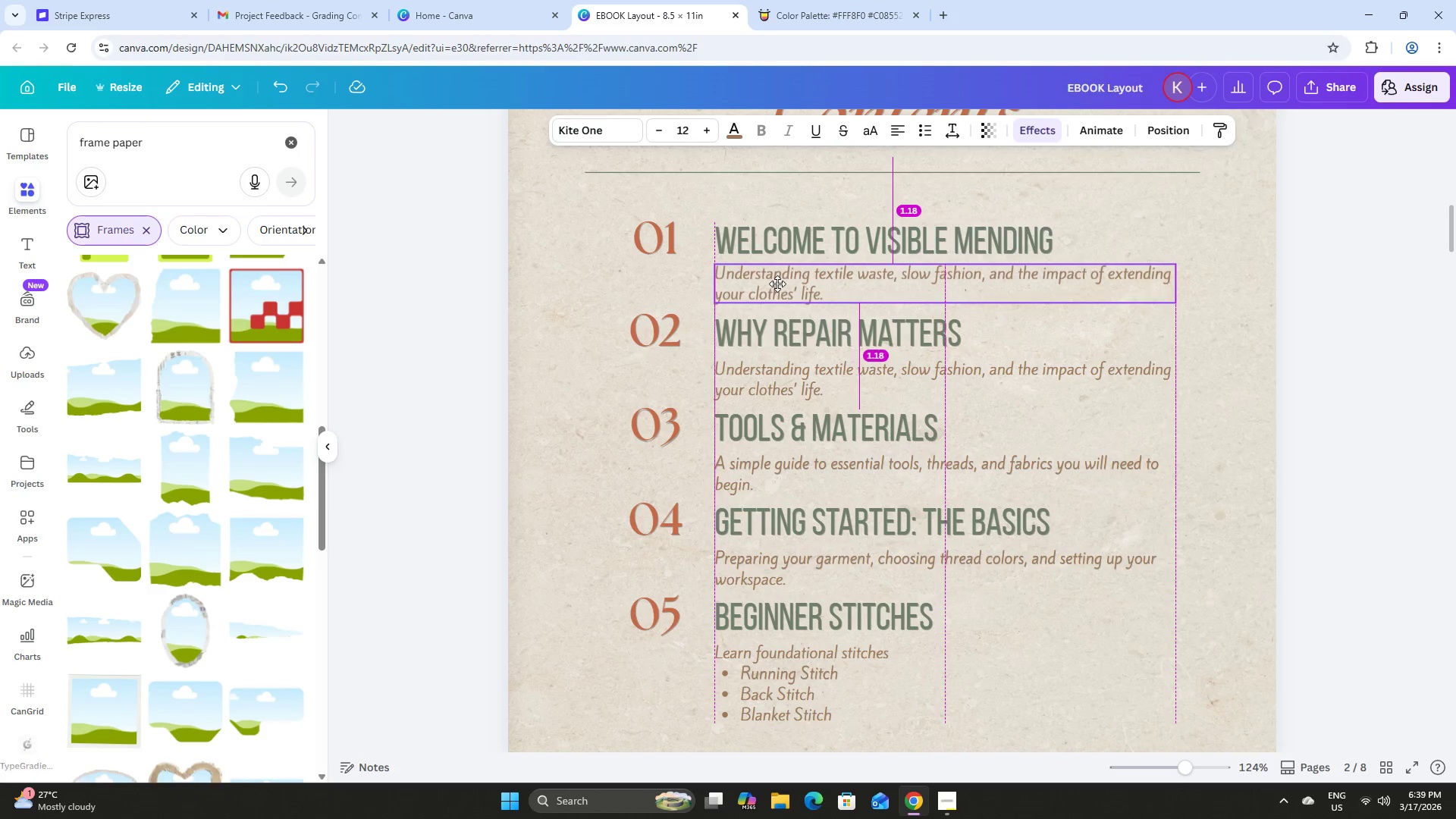 
wait(8.47)
 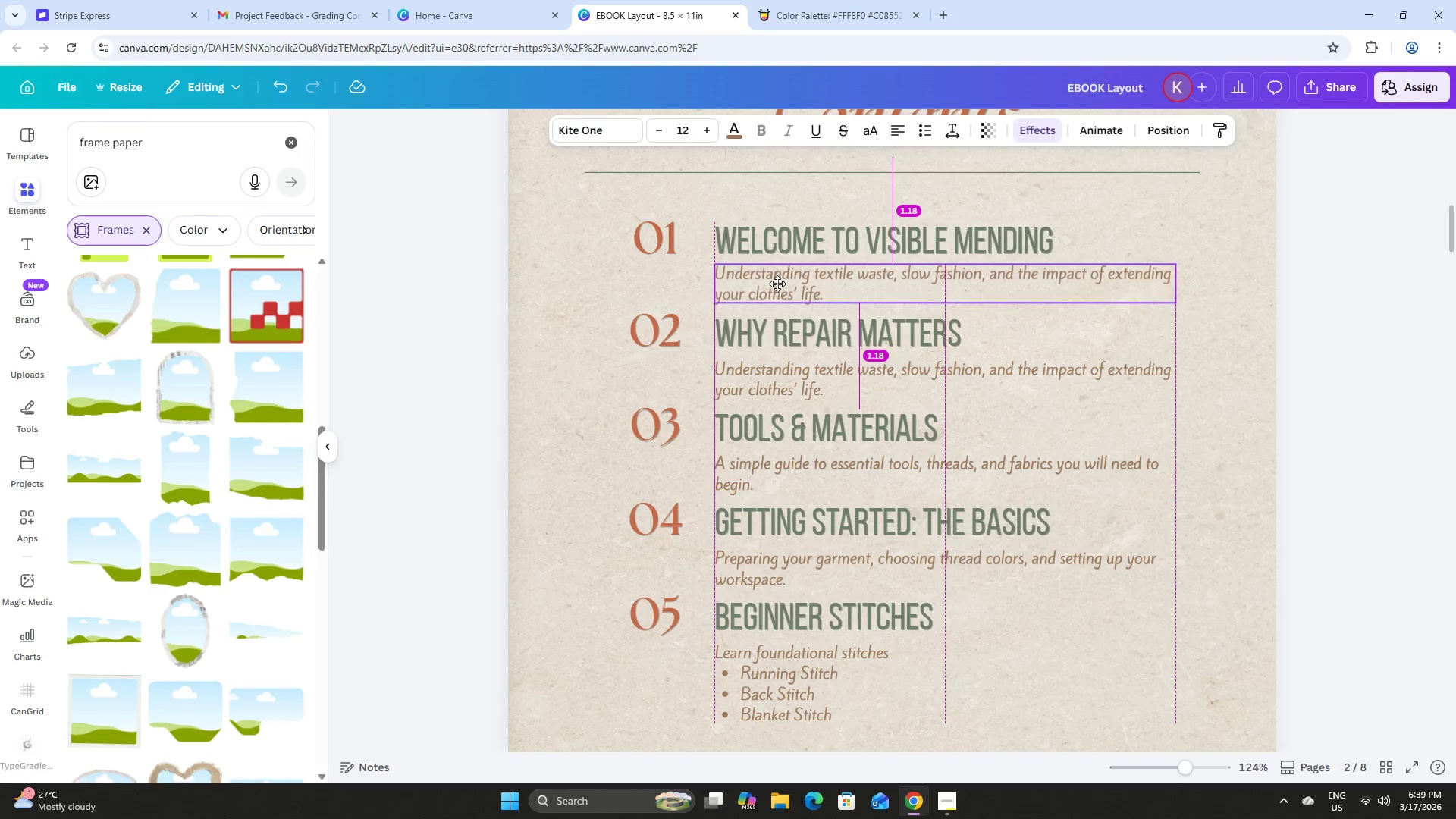 
scroll: coordinate [1020, 372], scroll_direction: down, amount: 1.0
 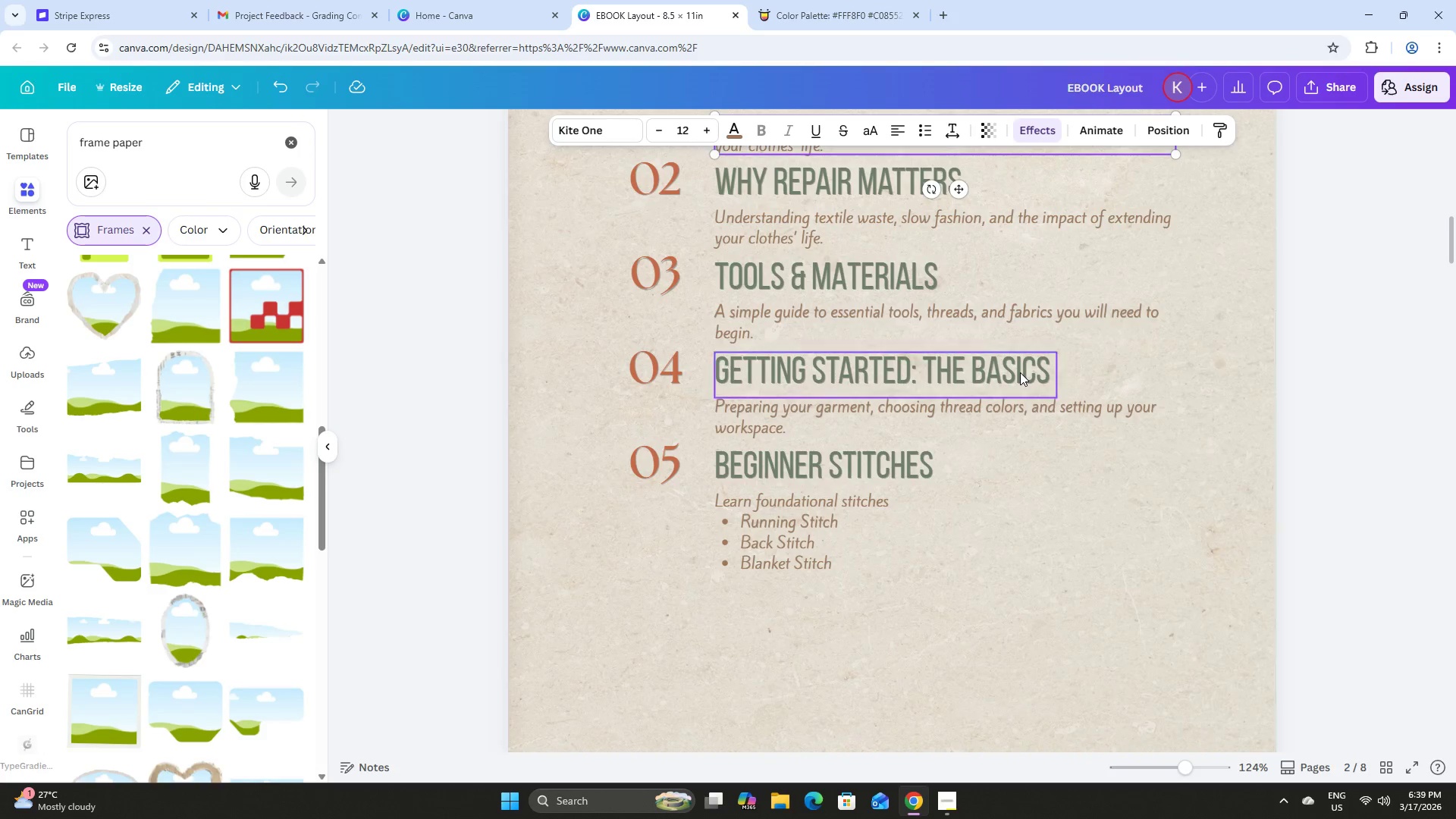 
scroll: coordinate [1020, 372], scroll_direction: up, amount: 2.0
 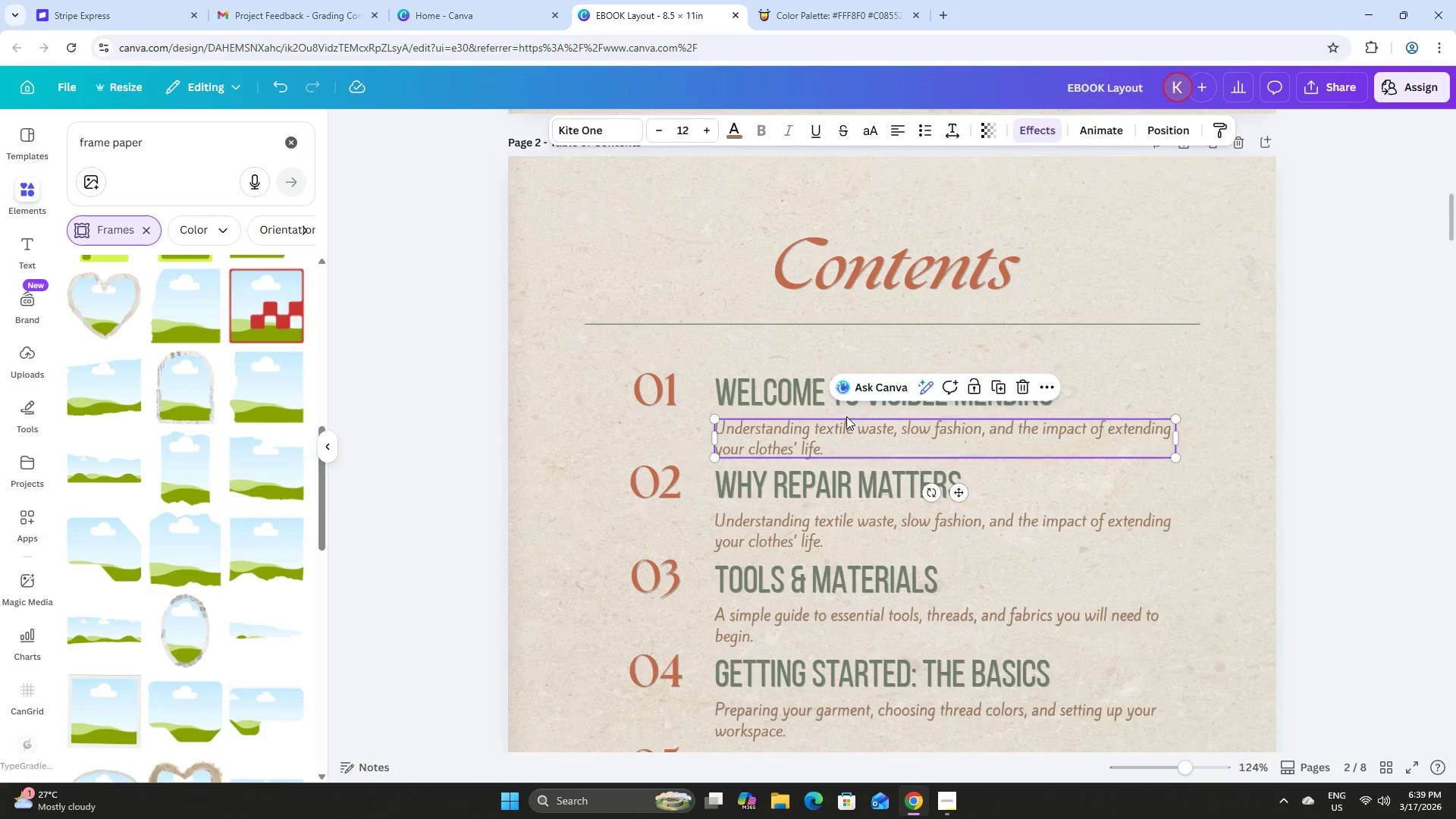 
scroll: coordinate [863, 406], scroll_direction: down, amount: 1.0
 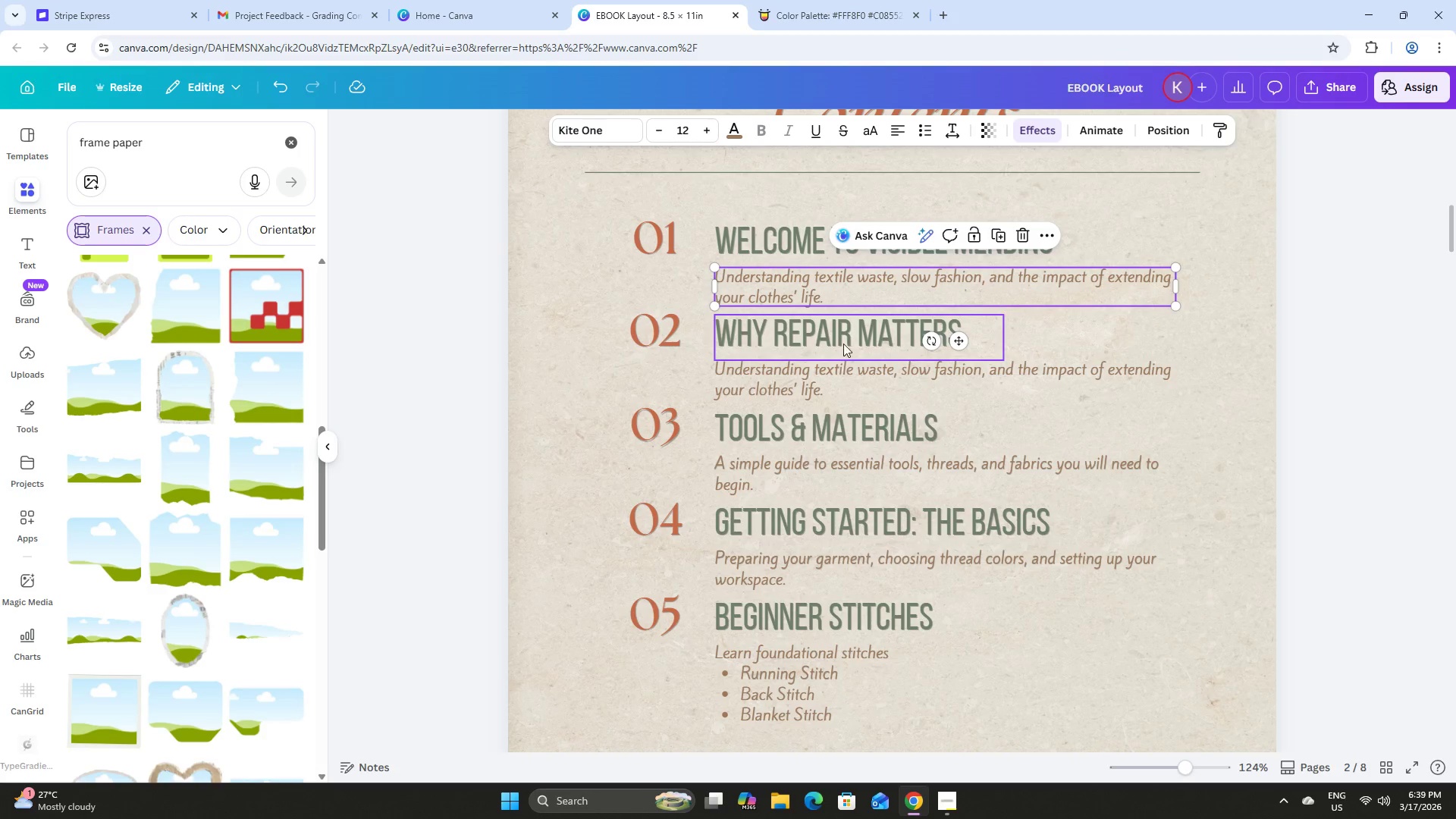 
left_click_drag(start_coordinate=[849, 330], to_coordinate=[846, 329])
 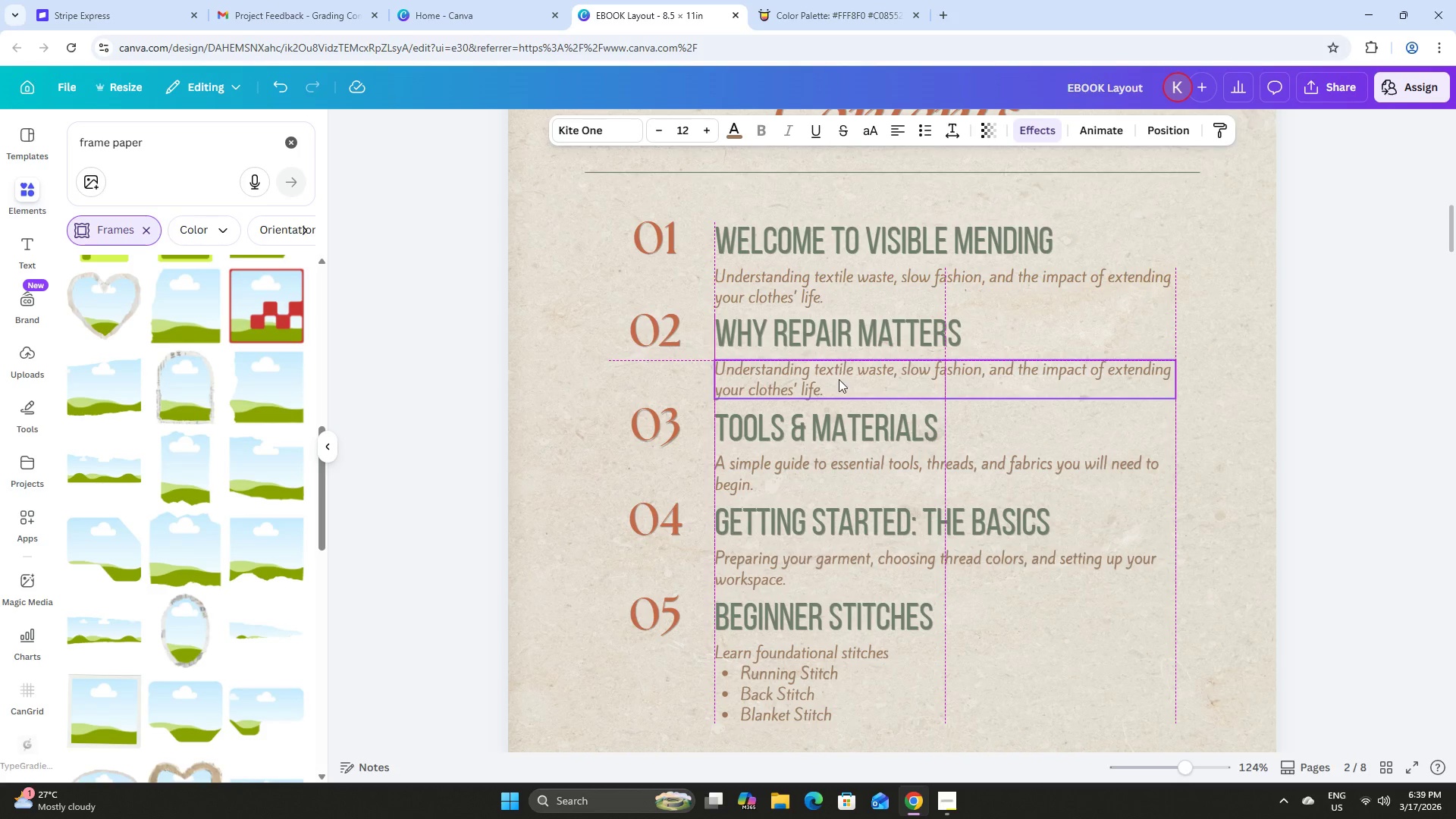 
scroll: coordinate [863, 355], scroll_direction: down, amount: 1.0
 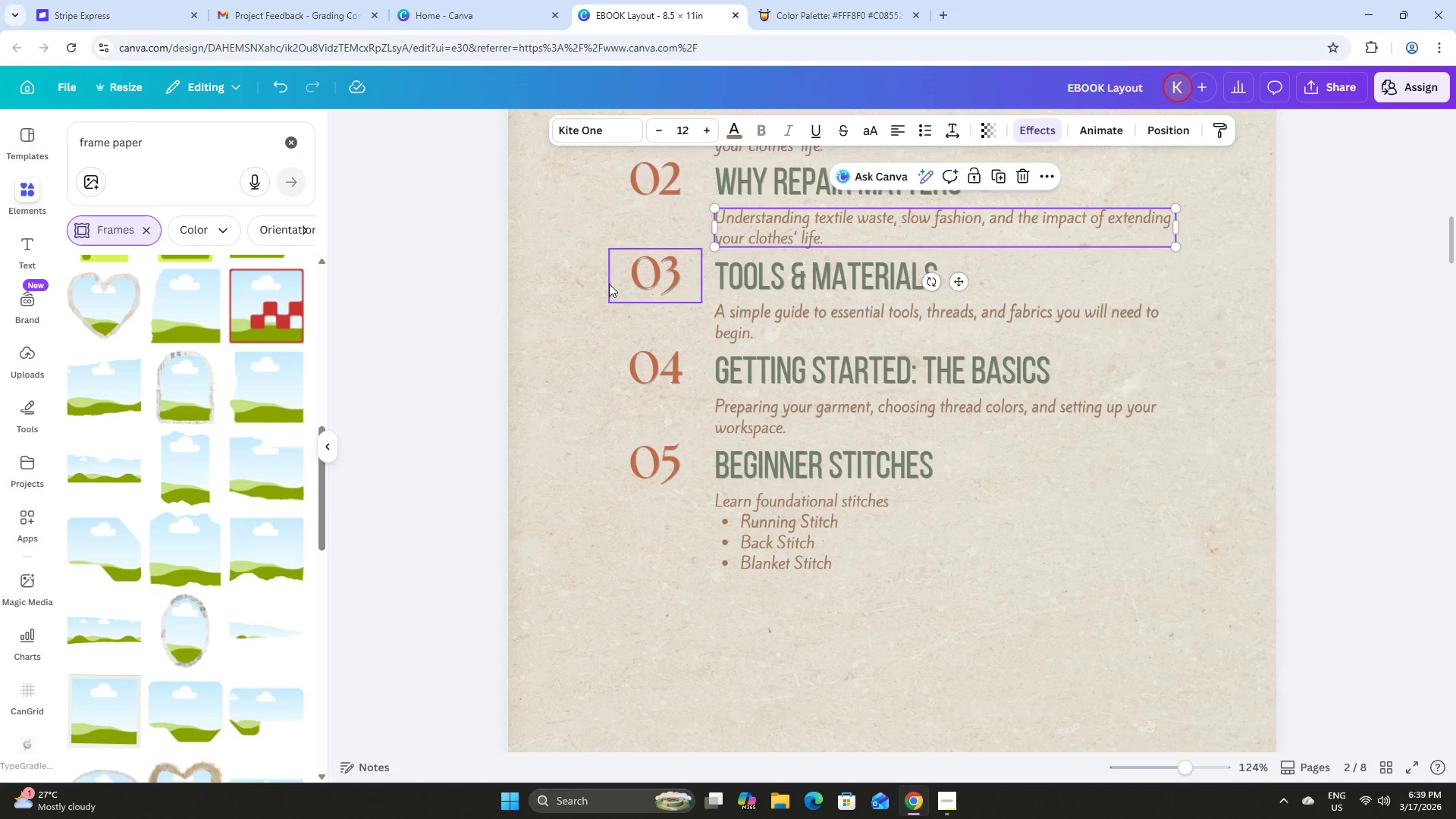 
left_click_drag(start_coordinate=[593, 268], to_coordinate=[926, 580])
 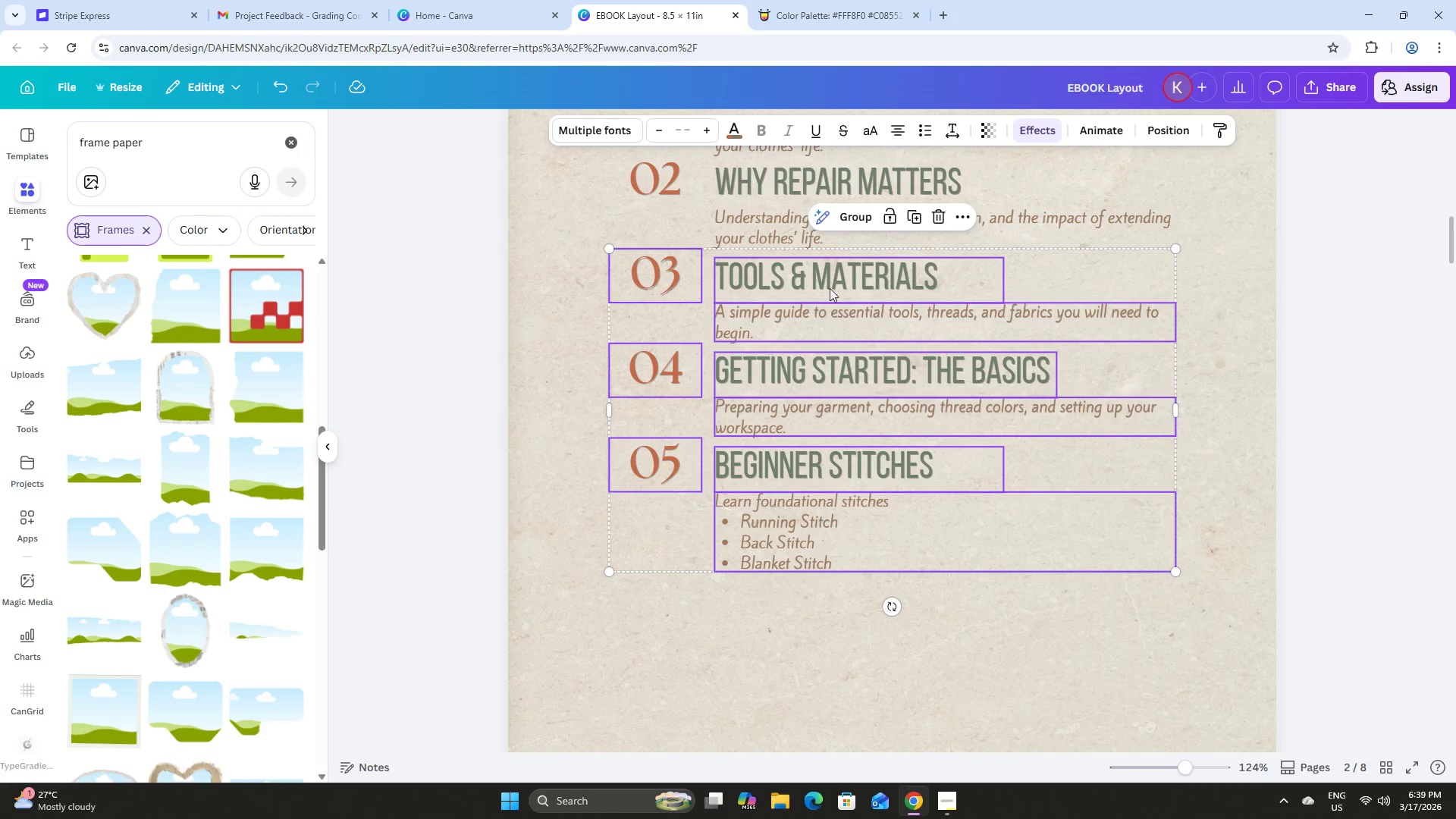 
left_click_drag(start_coordinate=[828, 282], to_coordinate=[827, 286])
 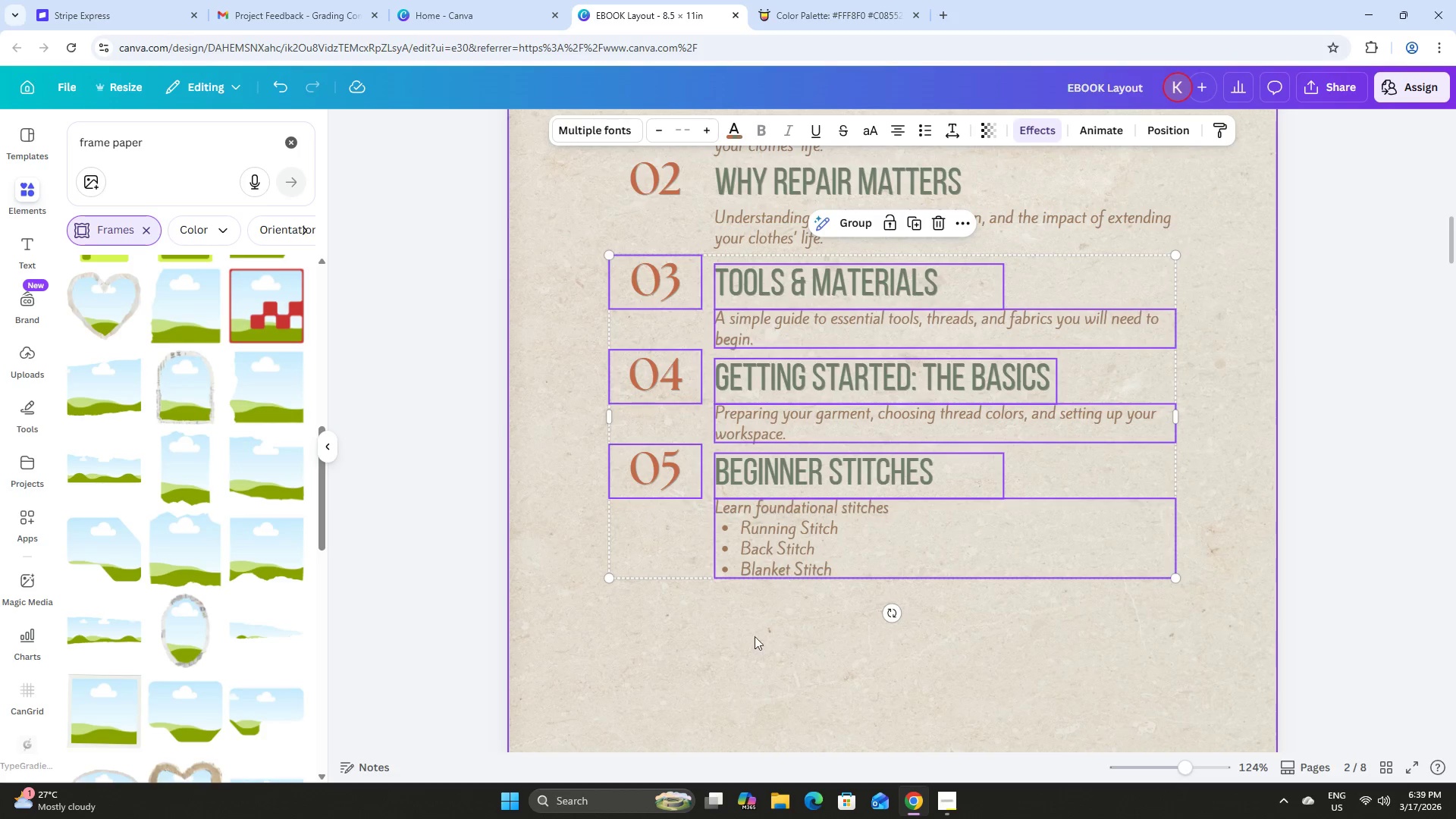 
left_click([730, 661])
 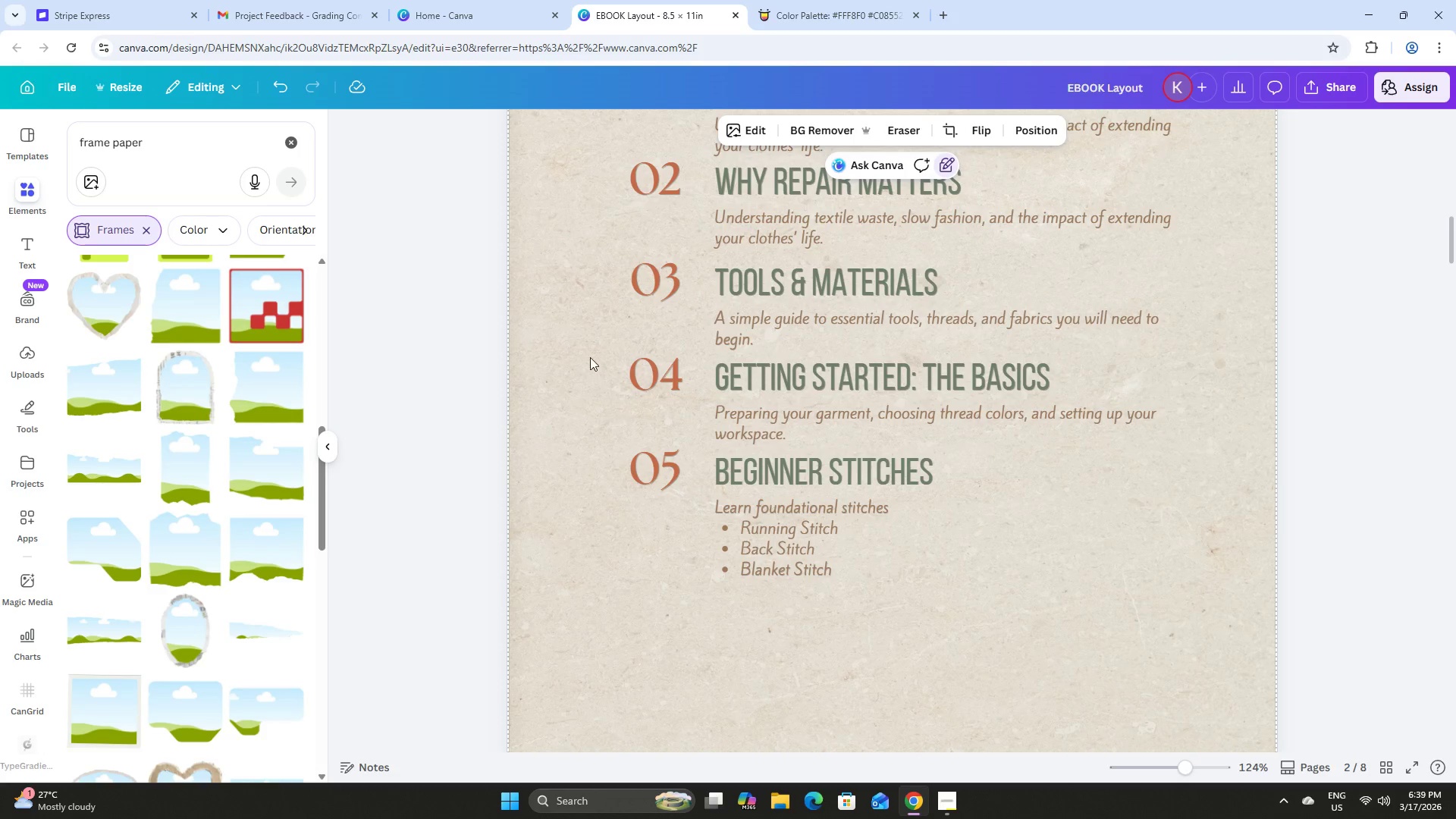 
left_click_drag(start_coordinate=[587, 347], to_coordinate=[697, 513])
 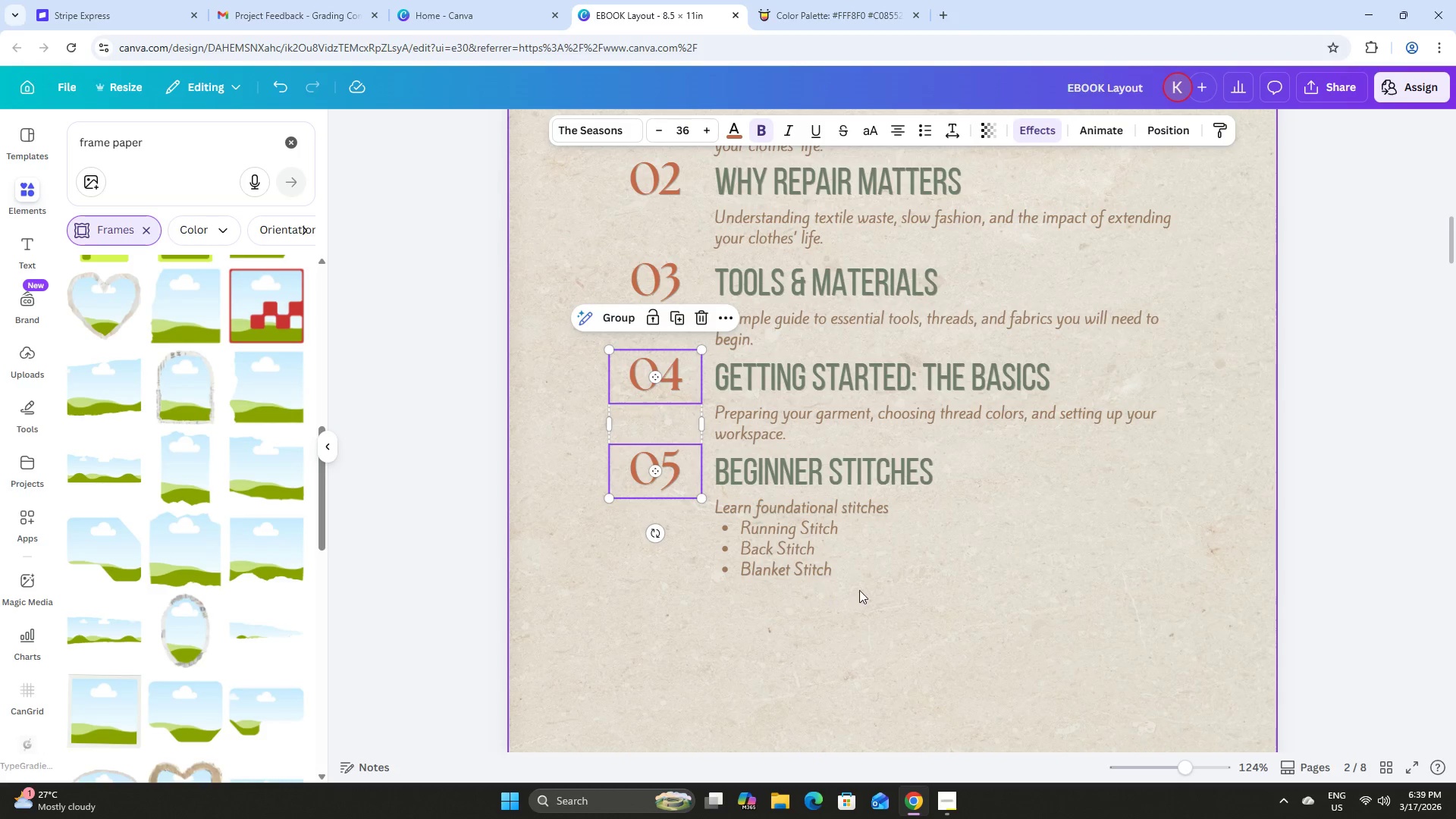 
left_click_drag(start_coordinate=[860, 594], to_coordinate=[626, 385])
 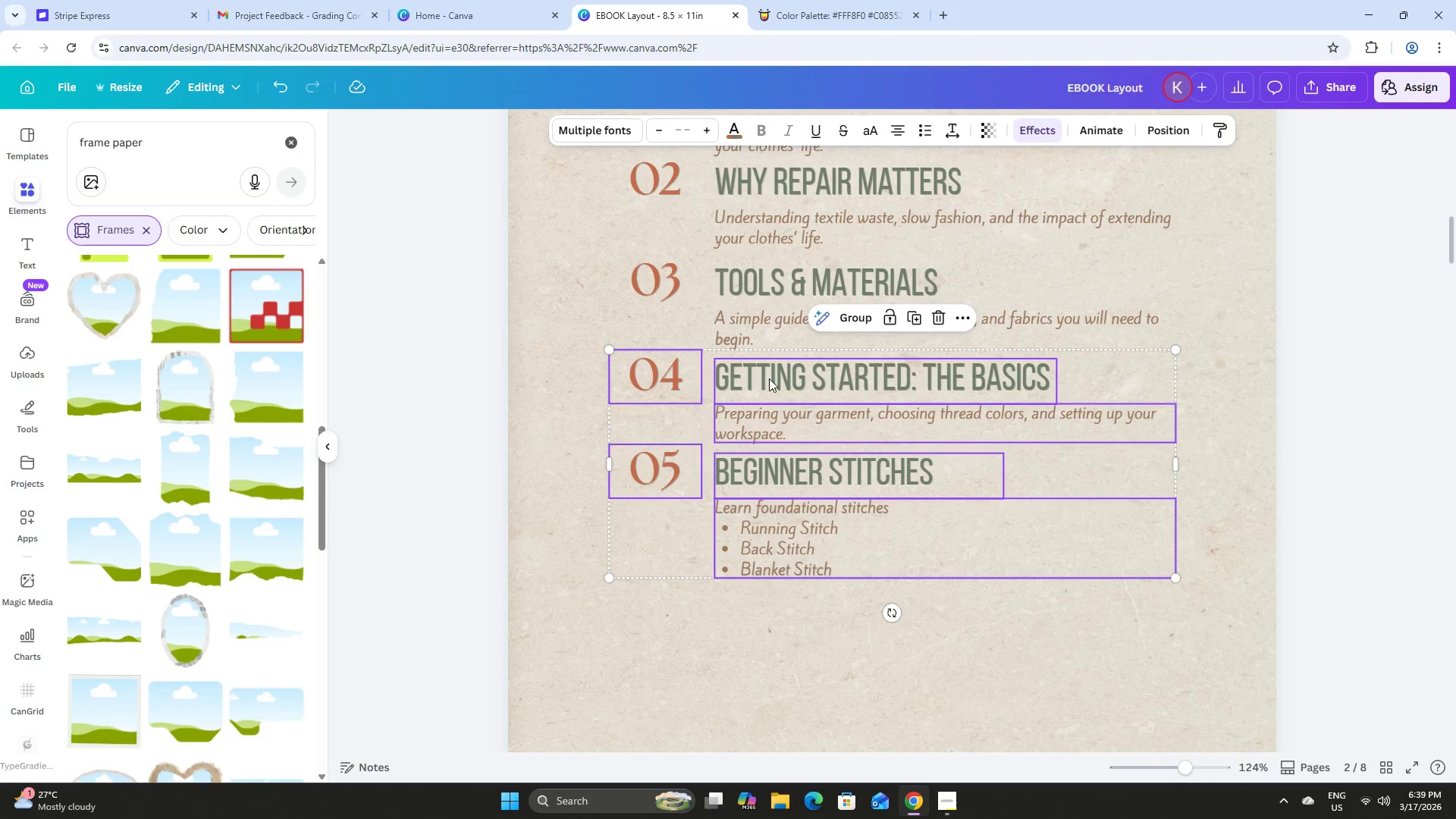 
left_click_drag(start_coordinate=[769, 378], to_coordinate=[769, 386])
 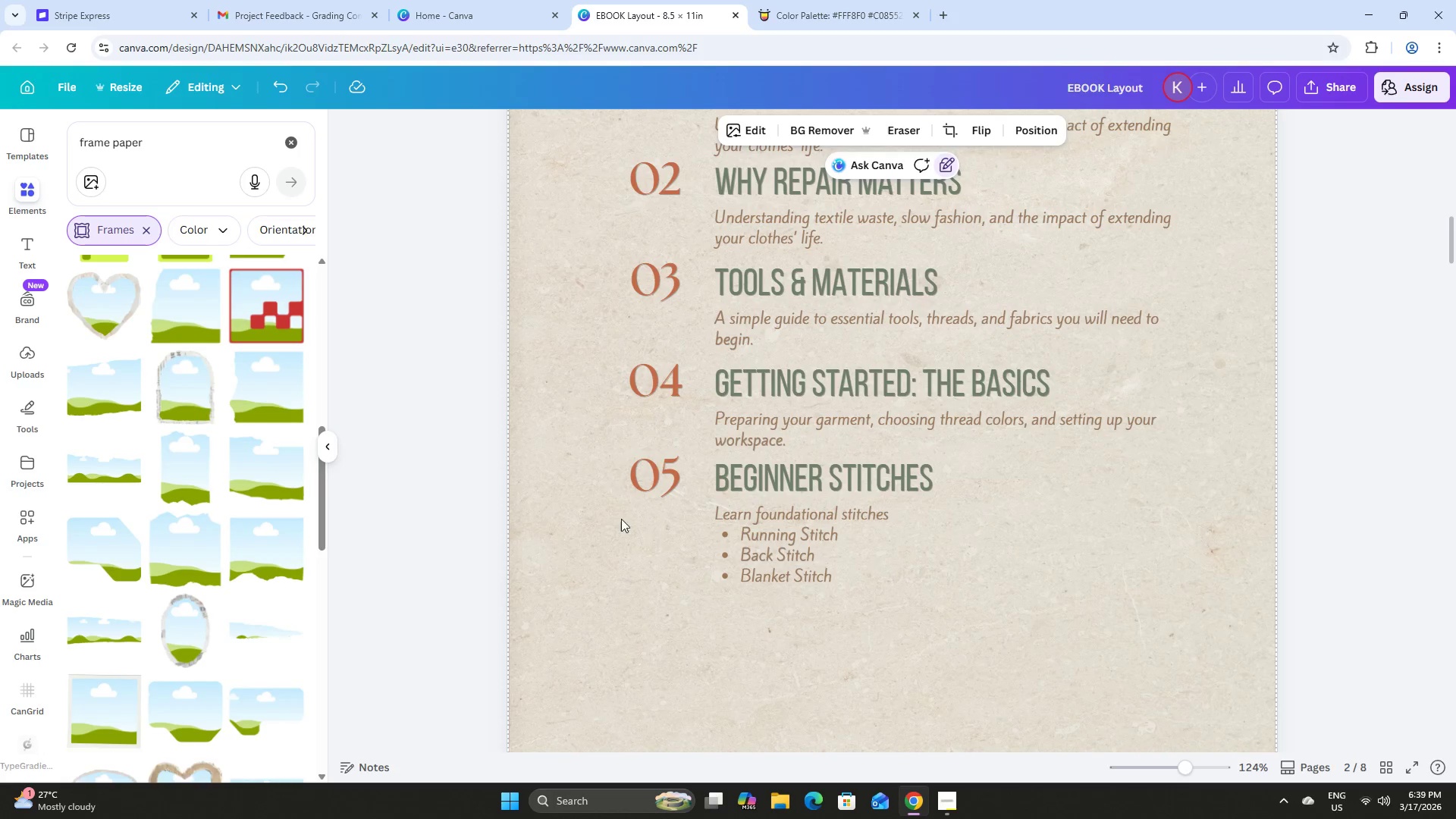 
left_click_drag(start_coordinate=[612, 490], to_coordinate=[774, 599])
 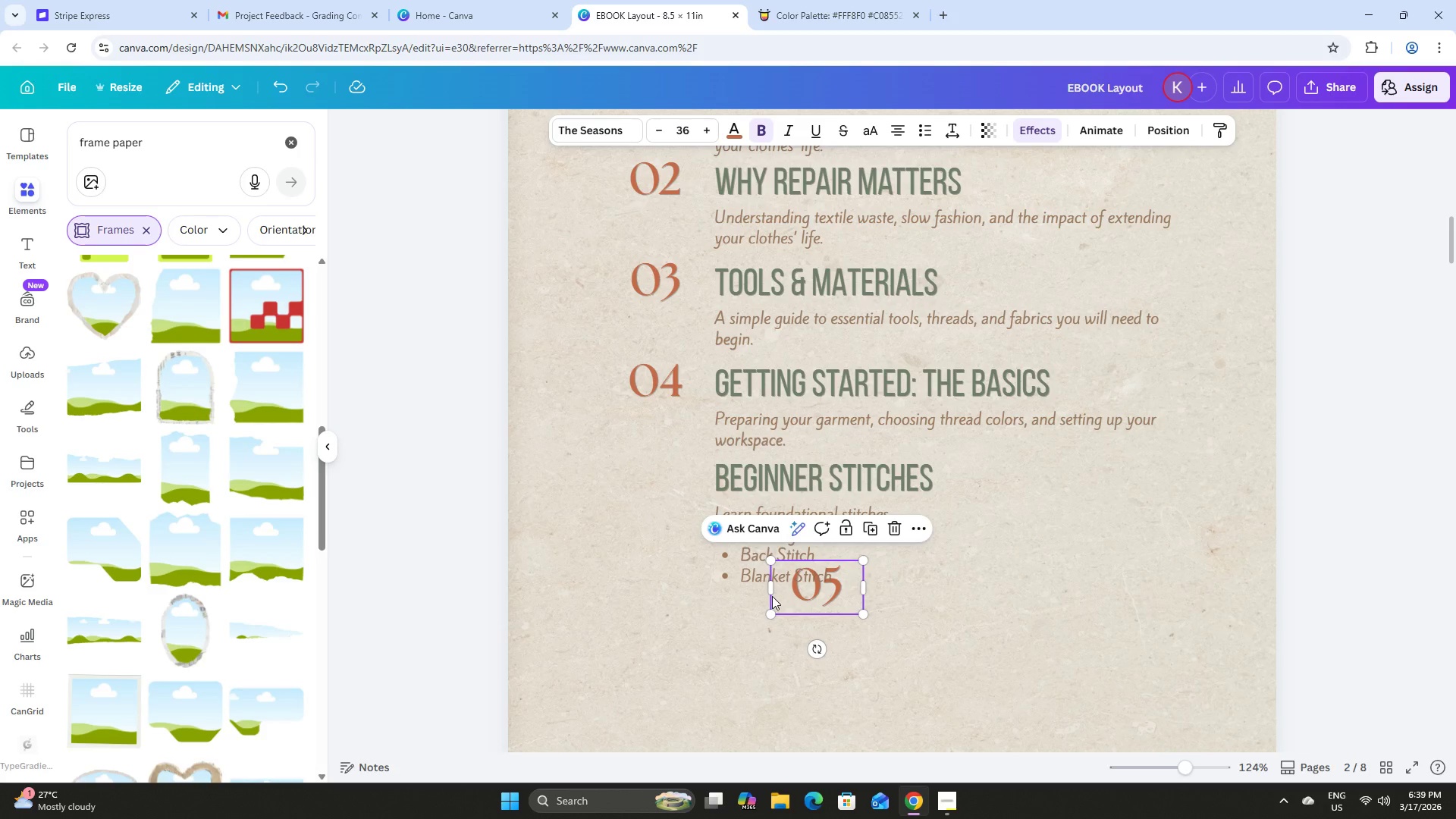 
key(Control+Z)
 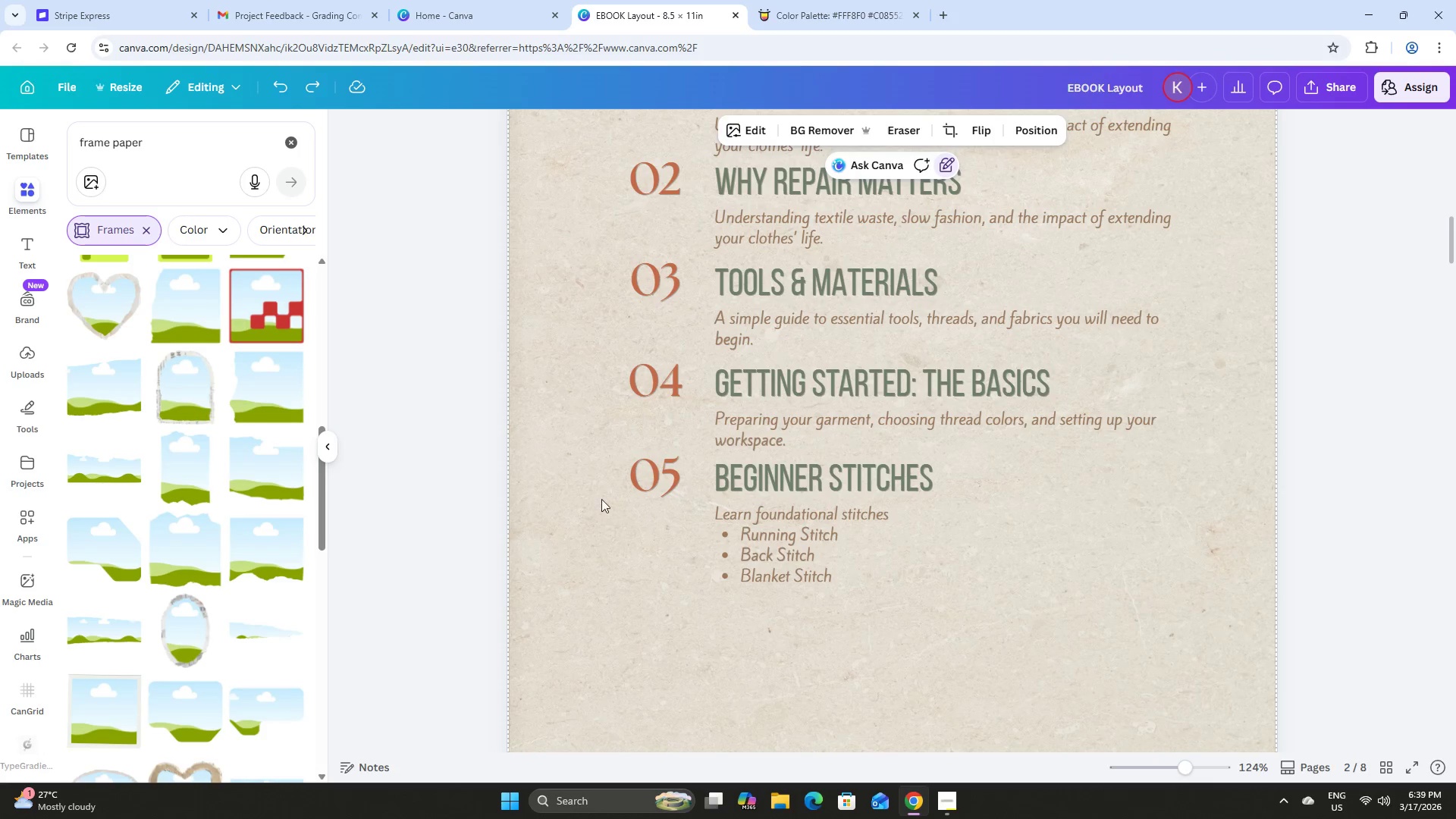 
left_click_drag(start_coordinate=[596, 488], to_coordinate=[788, 604])
 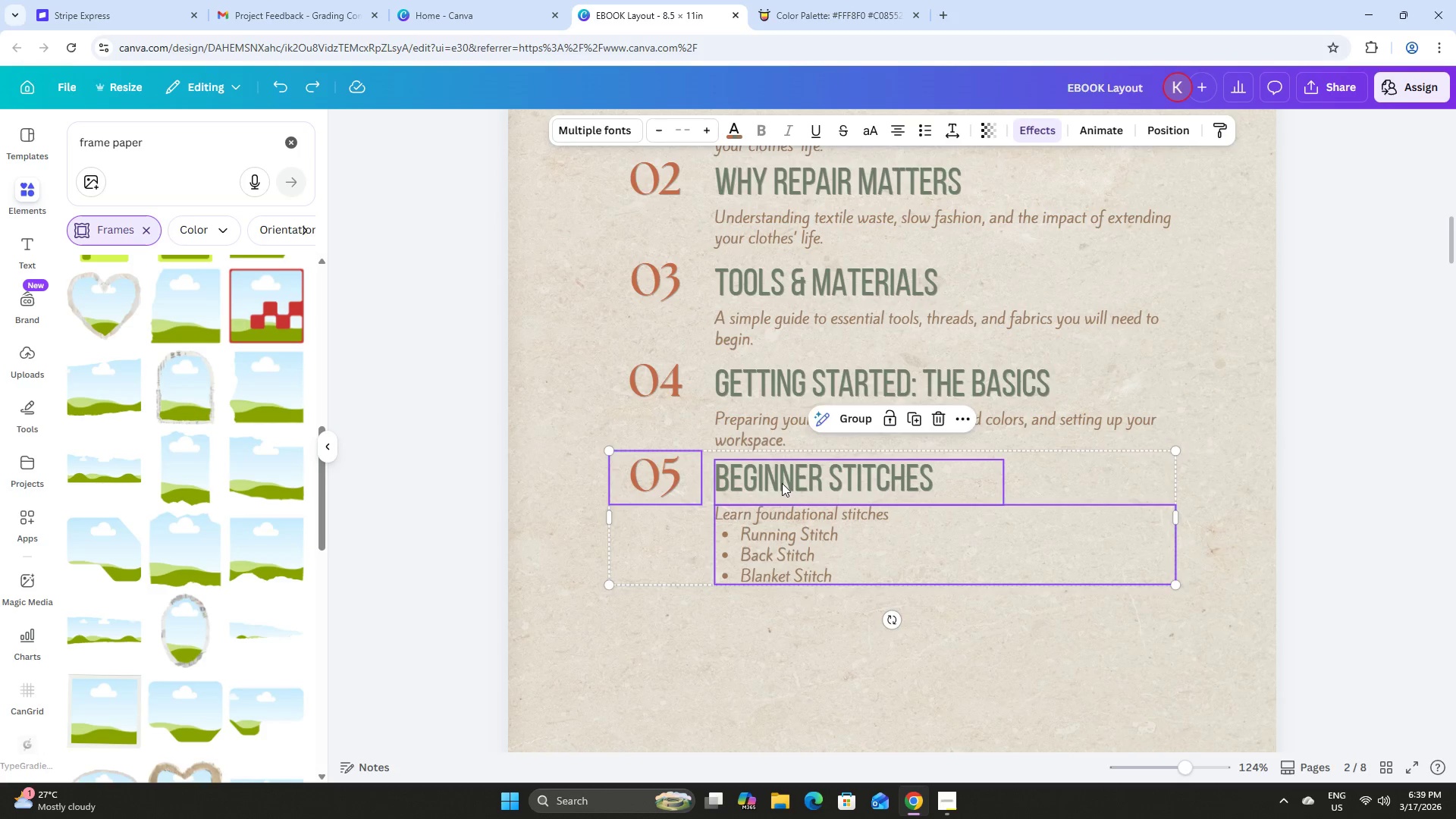 
left_click_drag(start_coordinate=[782, 483], to_coordinate=[783, 488])
 